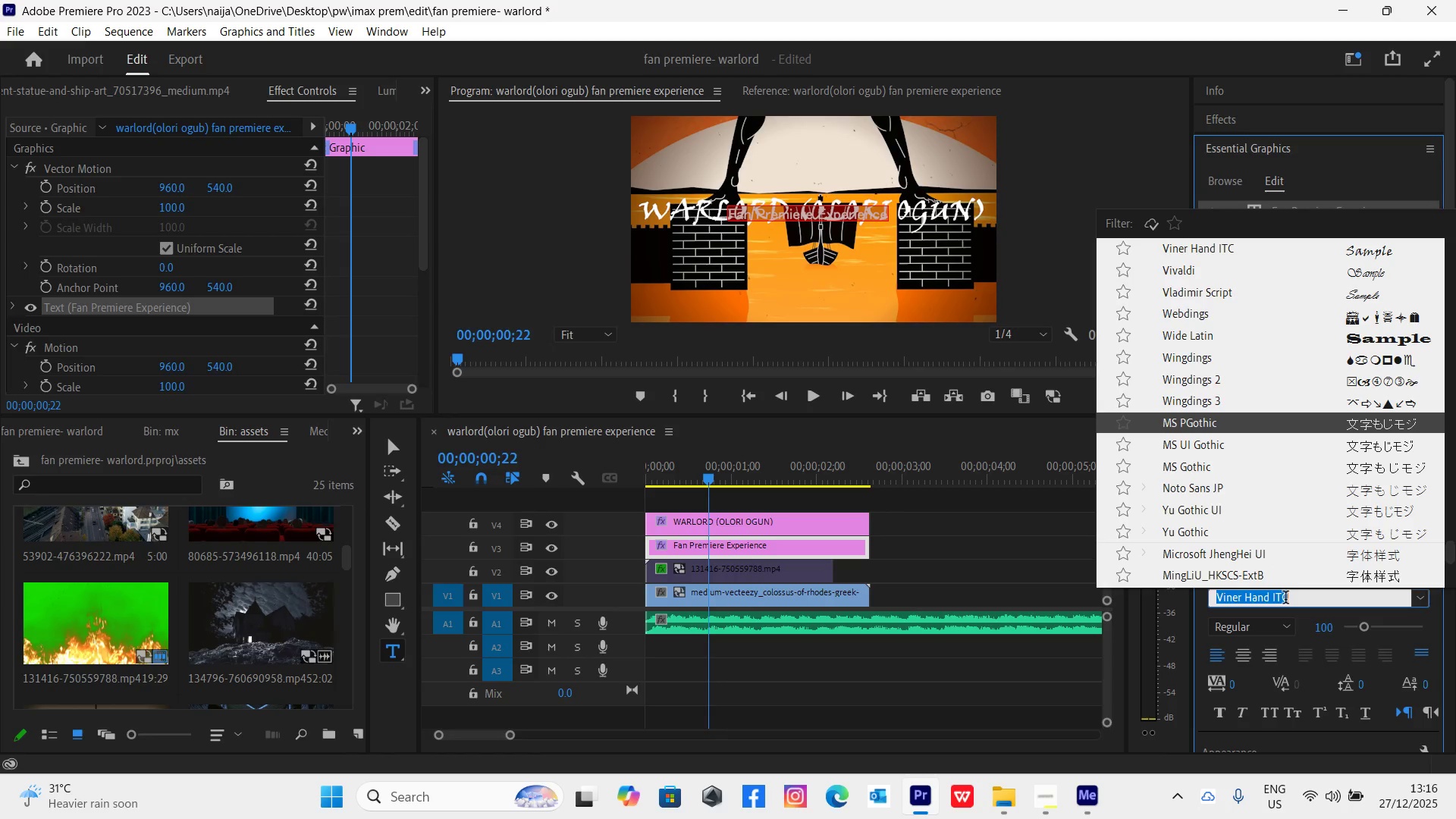 
key(ArrowDown)
 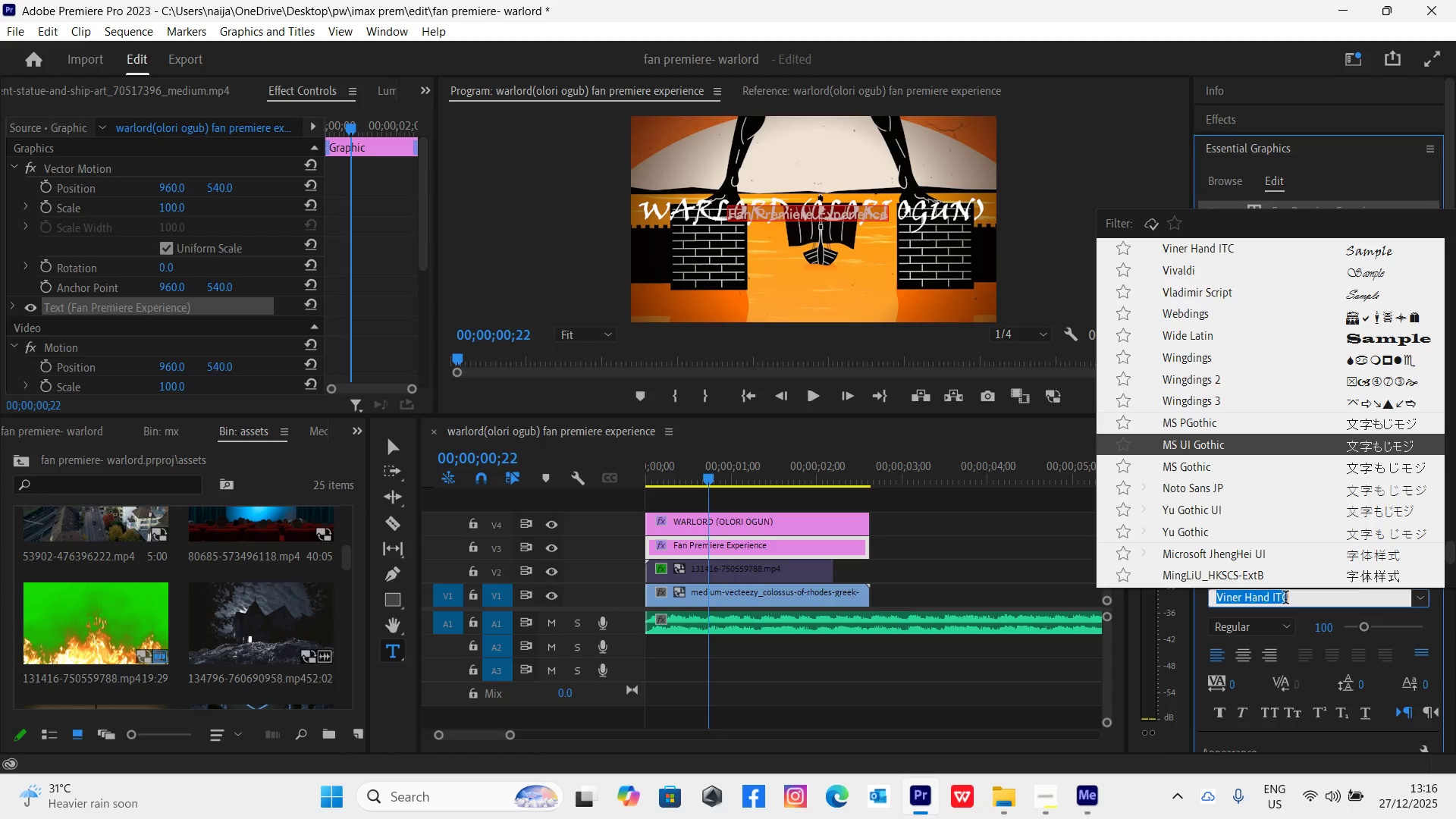 
key(ArrowDown)
 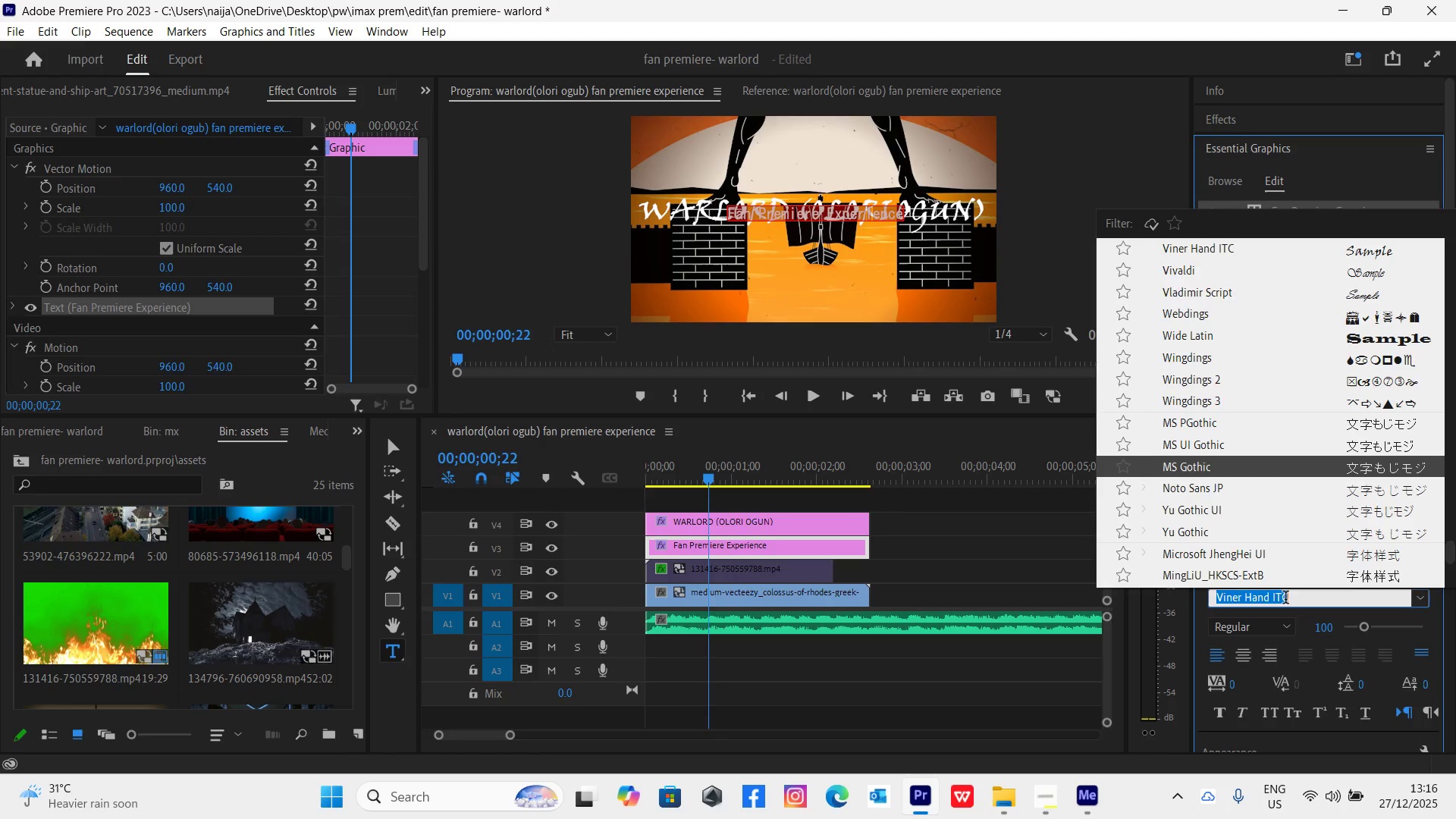 
key(ArrowDown)
 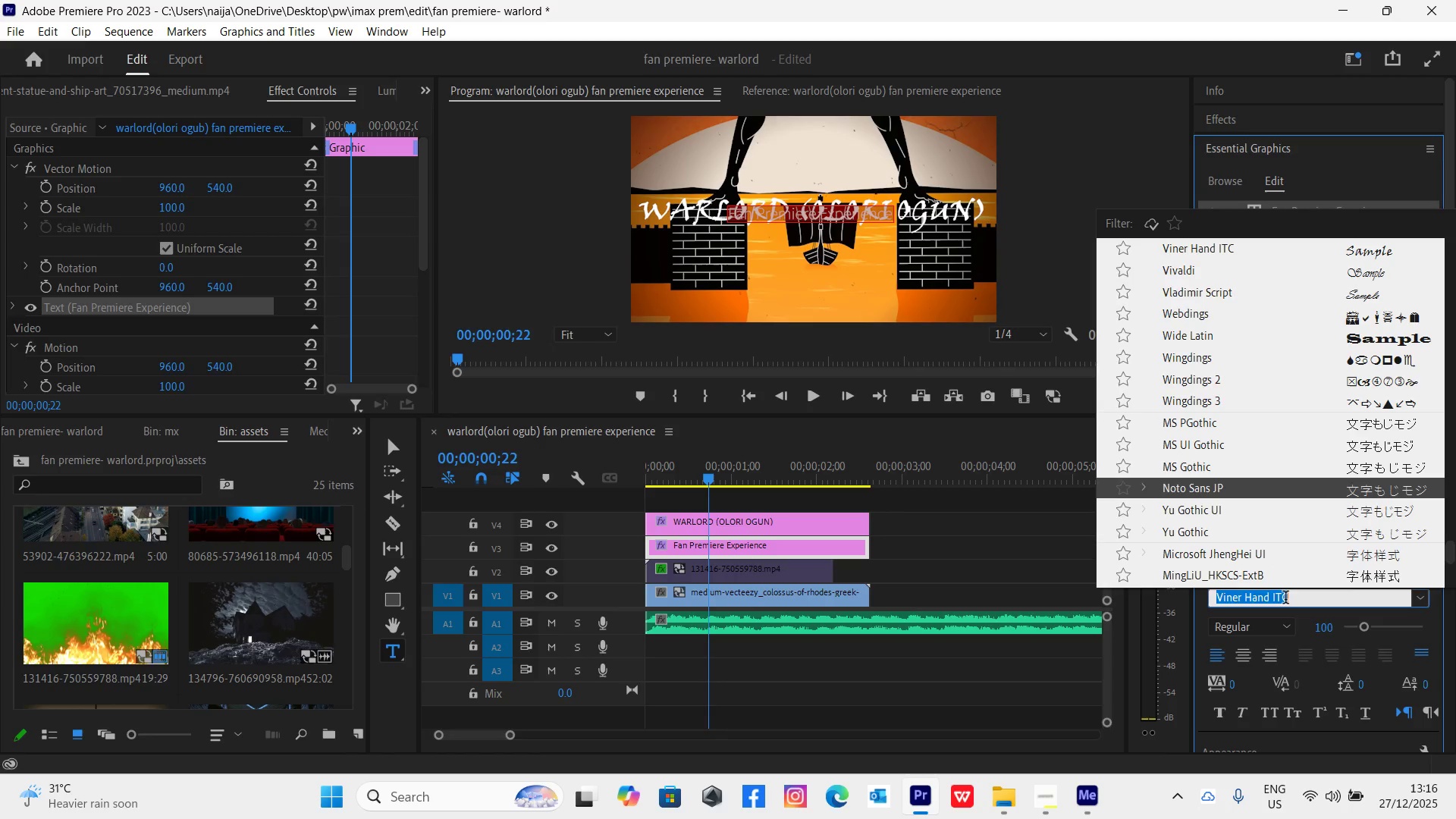 
key(ArrowDown)
 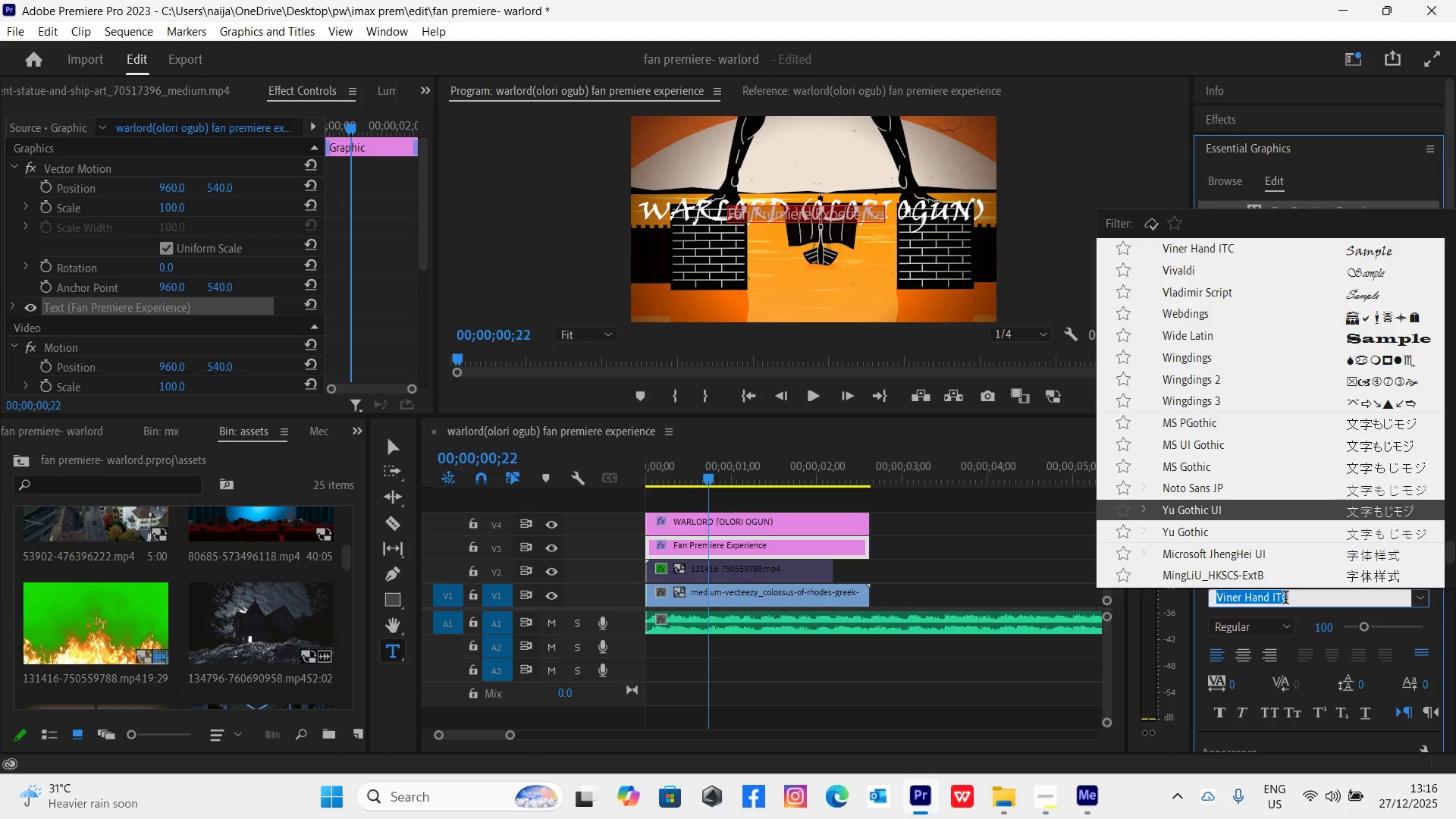 
key(ArrowDown)
 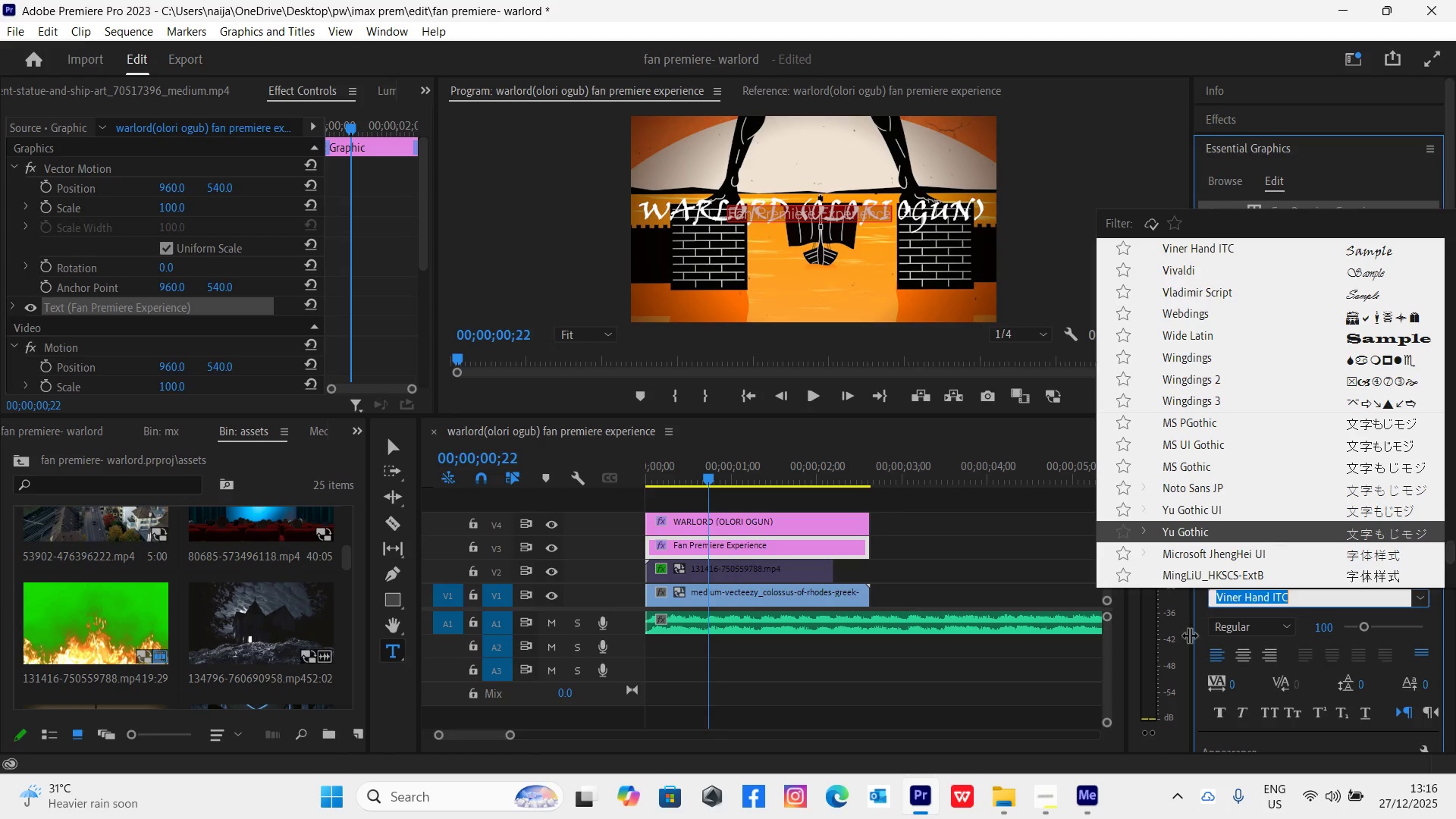 
left_click([1216, 532])
 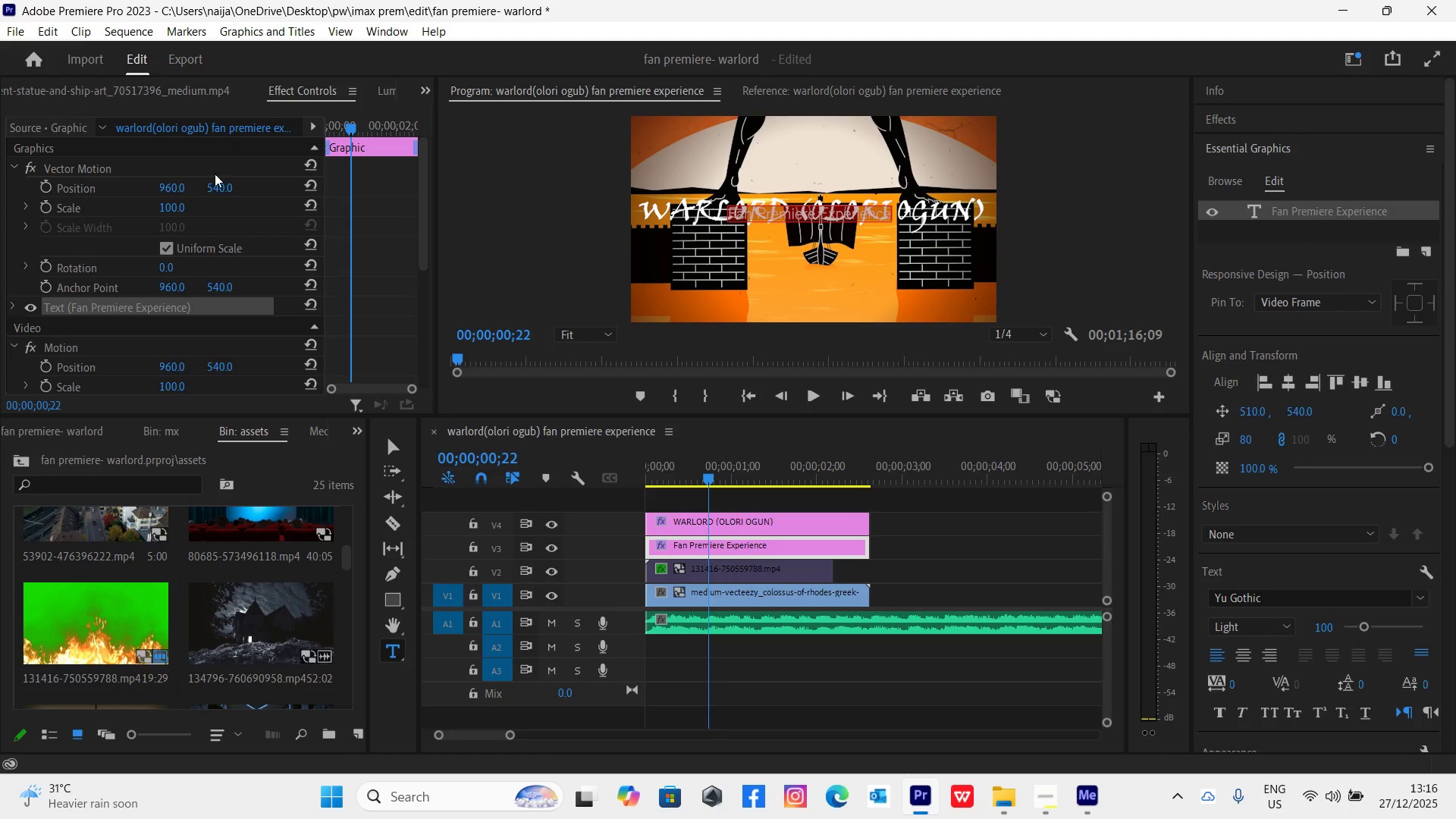 
left_click_drag(start_coordinate=[214, 182], to_coordinate=[297, 130])
 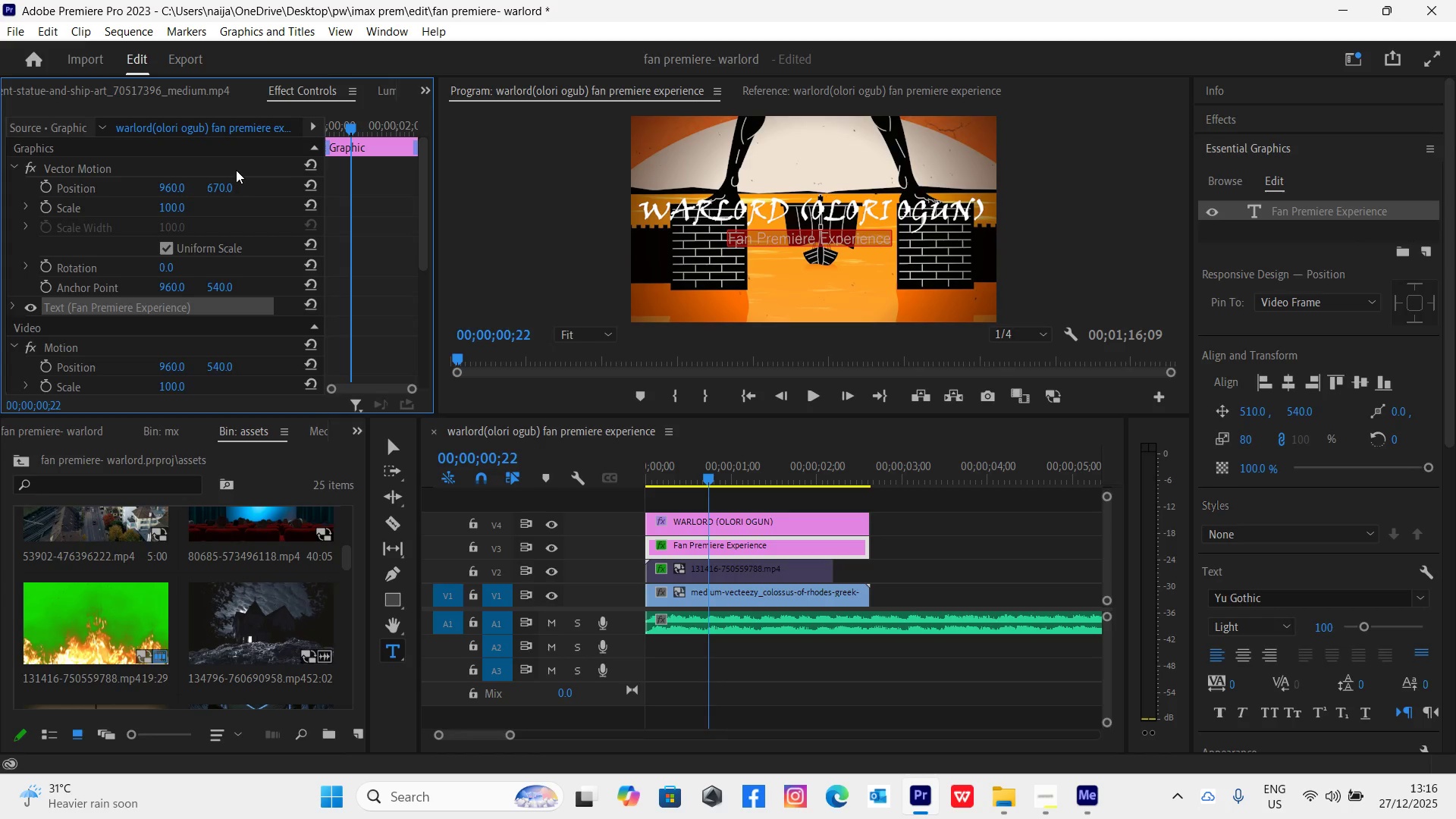 
wait(18.05)
 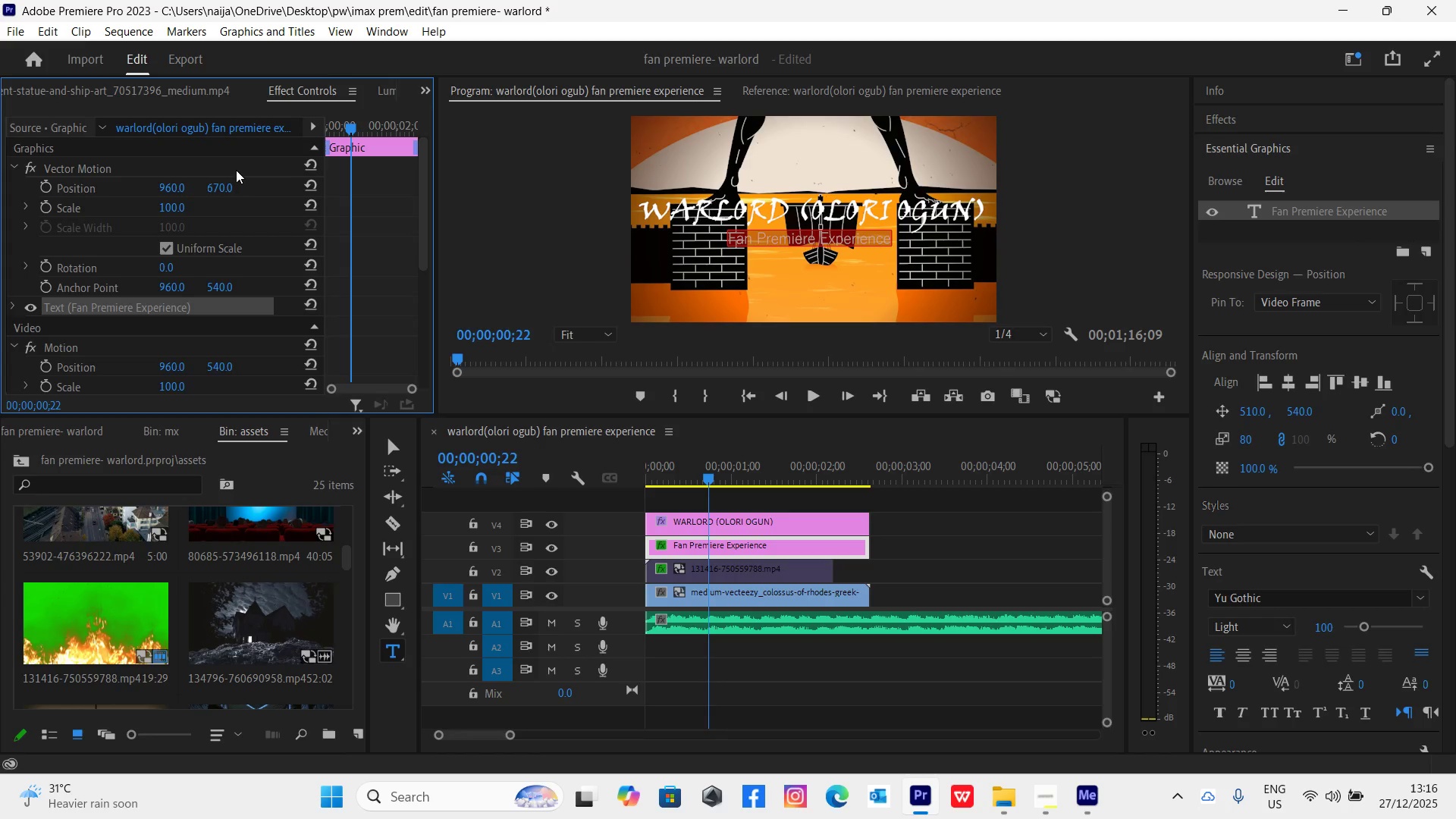 
double_click([1312, 210])
 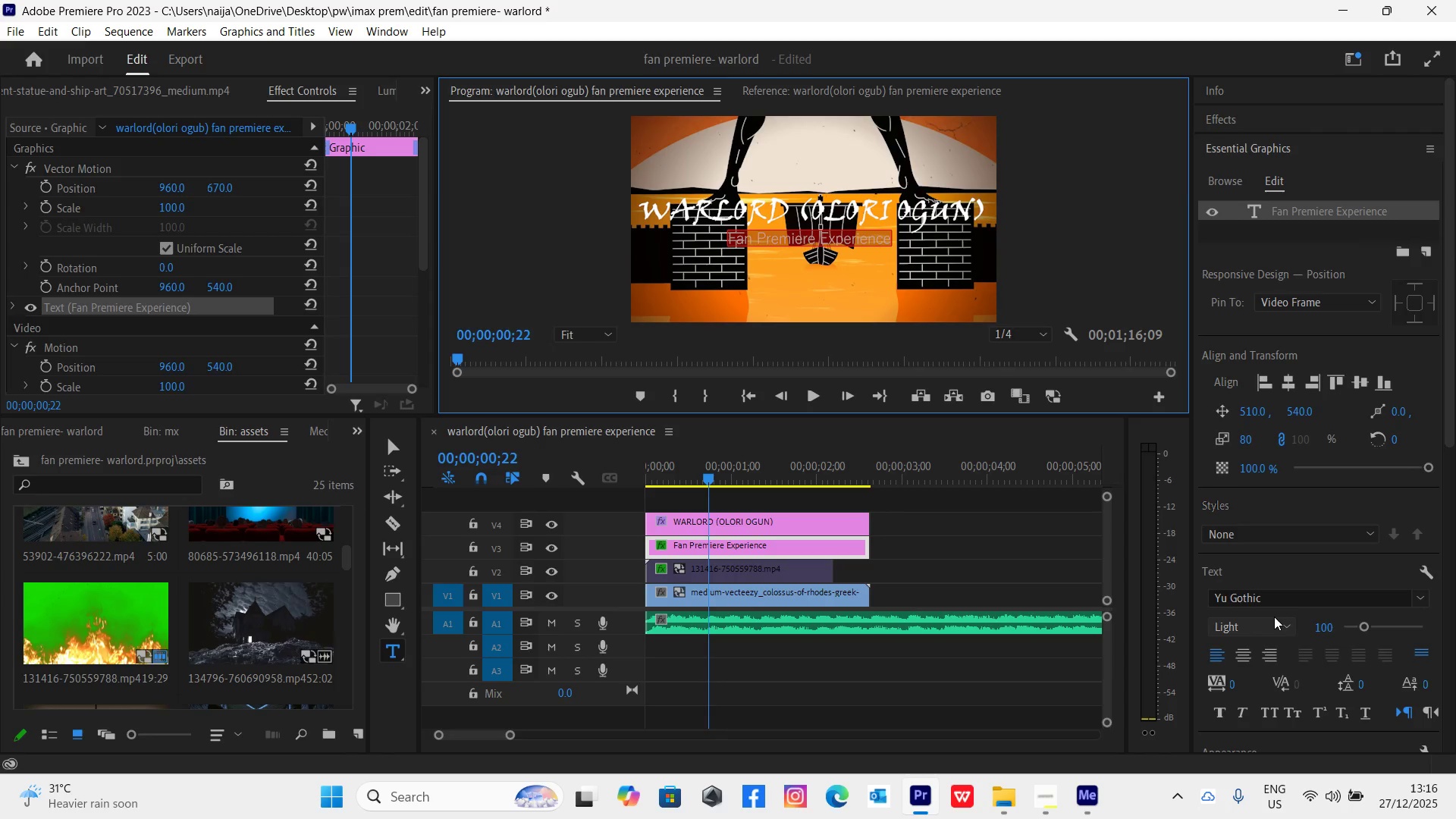 
left_click([1271, 604])
 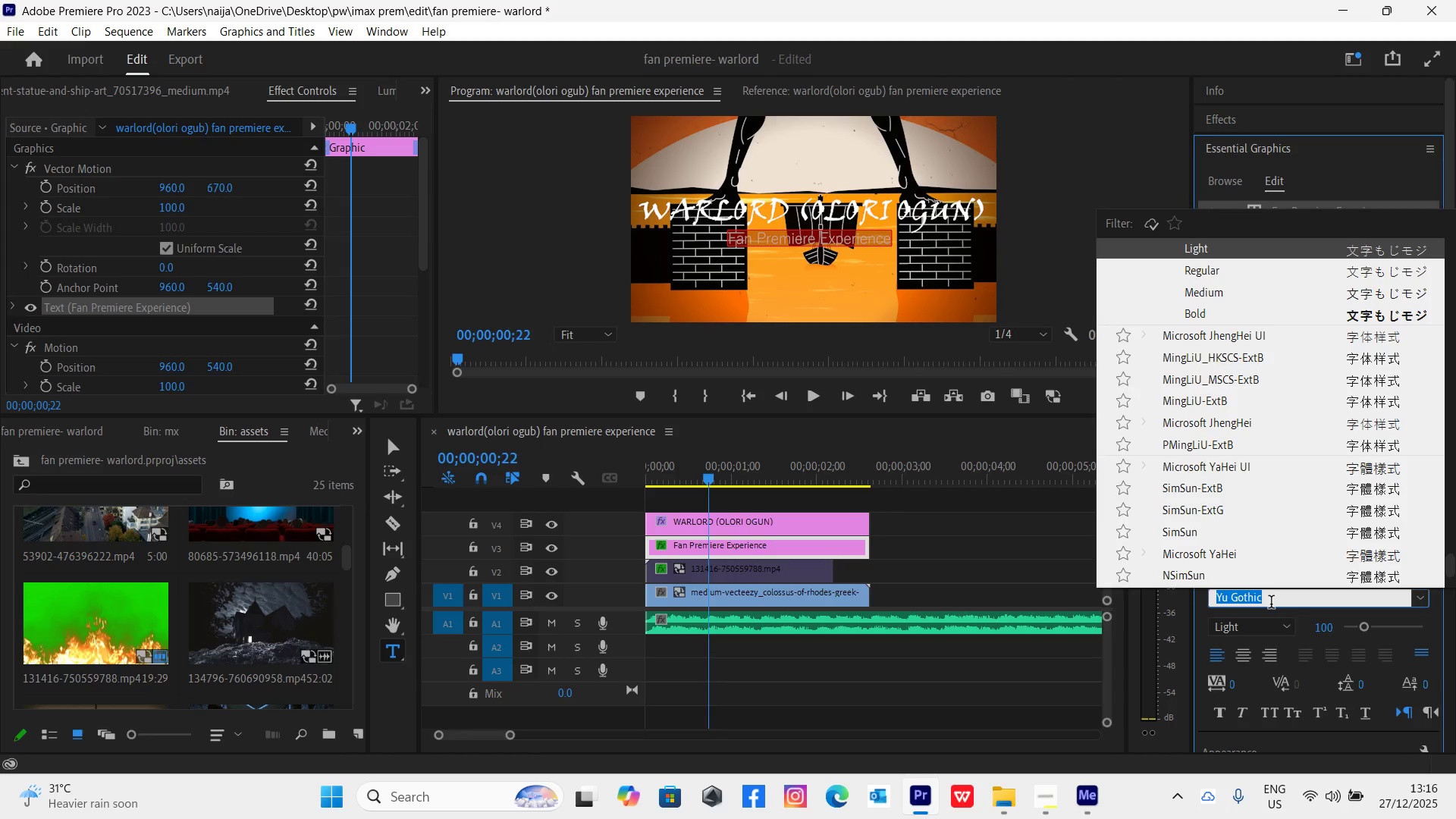 
key(ArrowUp)
 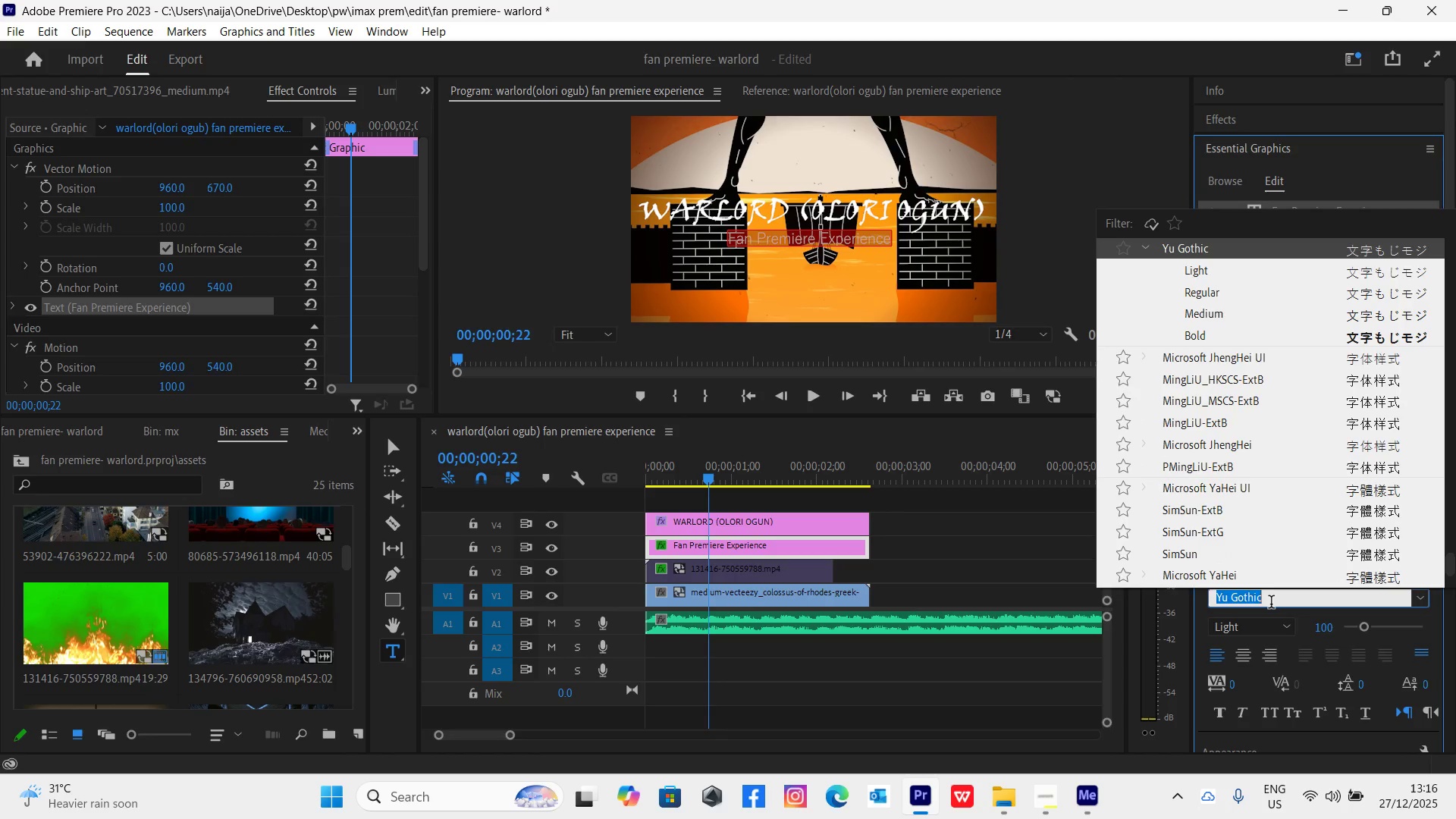 
key(ArrowUp)
 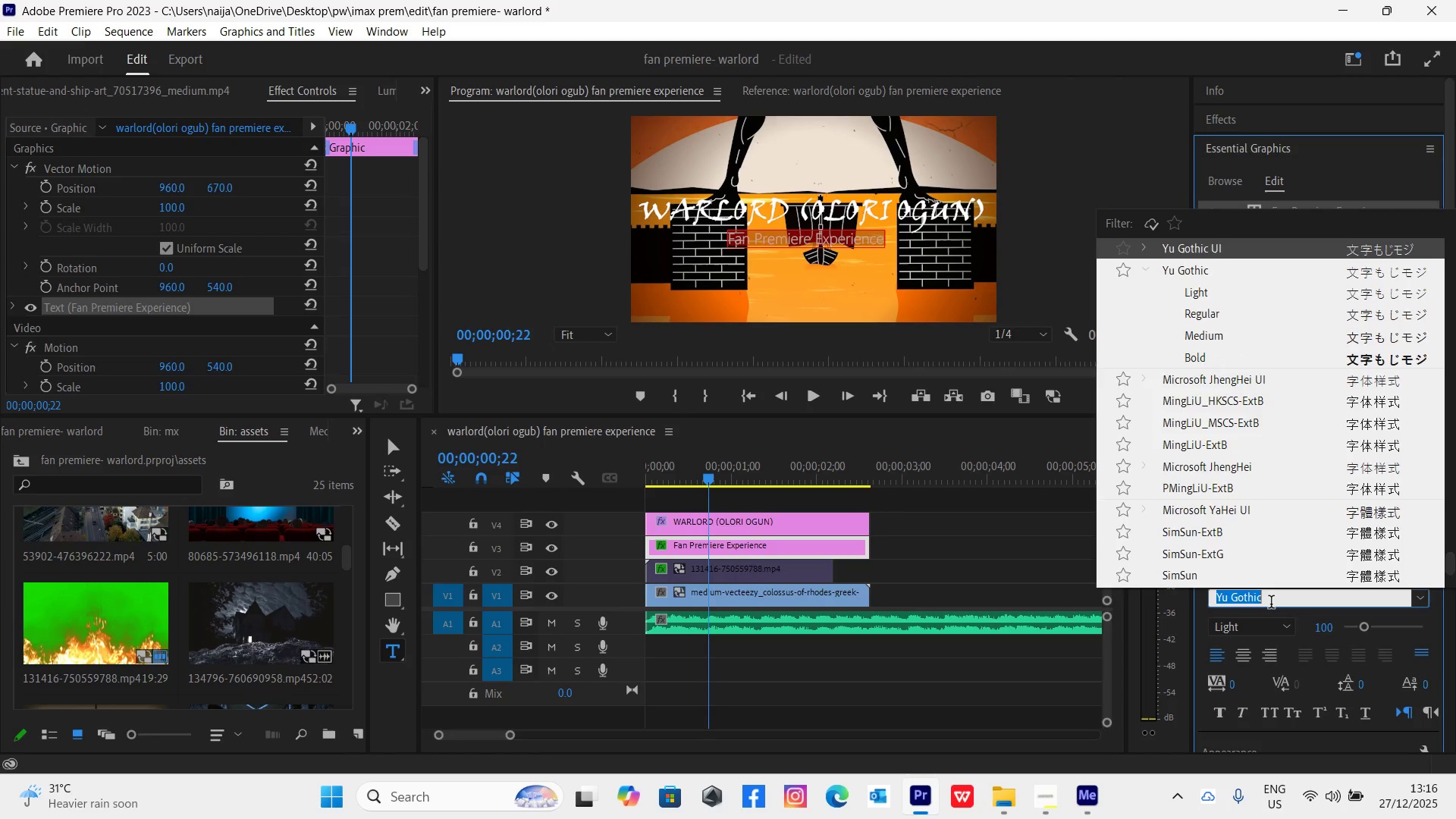 
key(ArrowUp)
 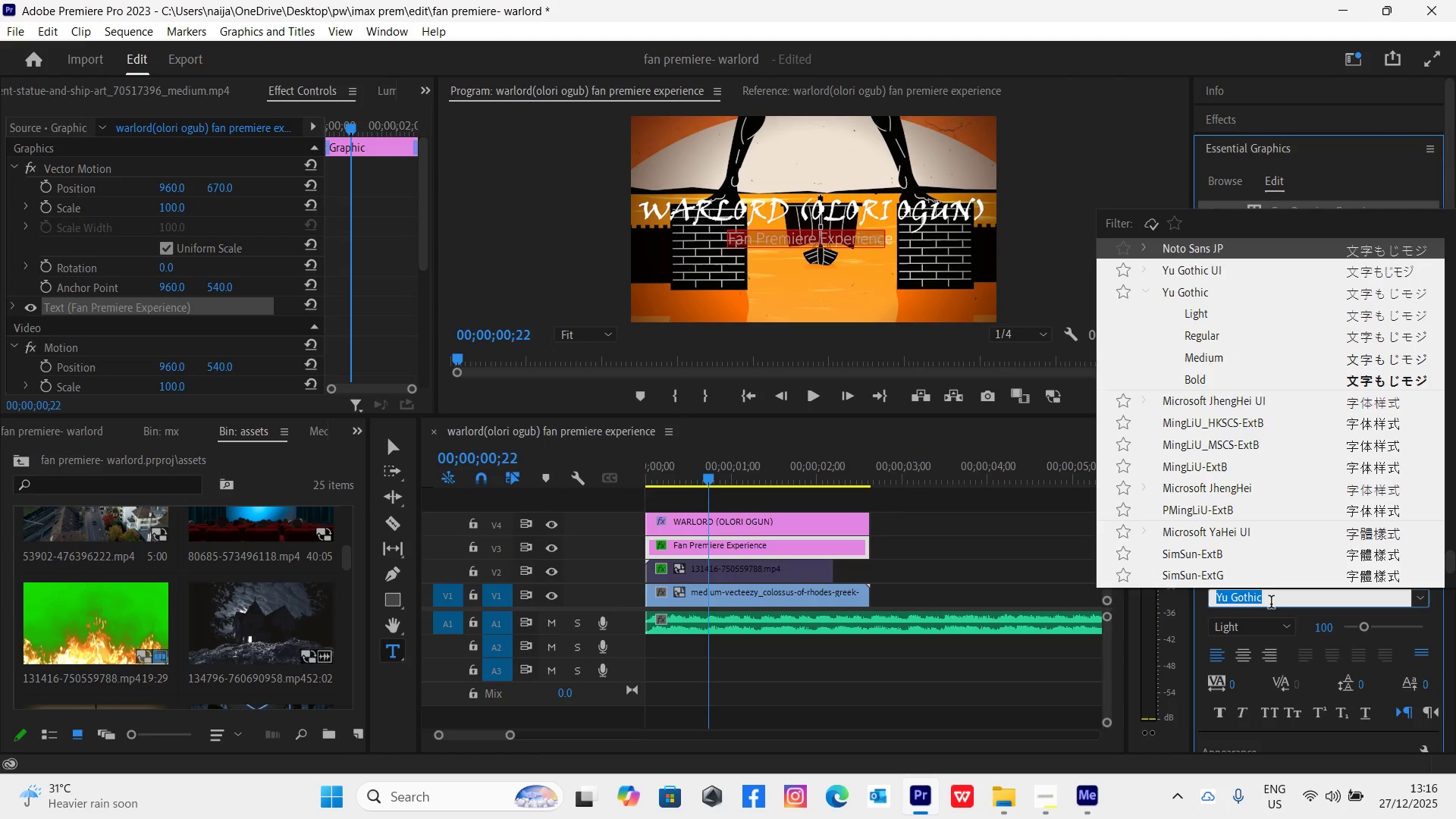 
key(ArrowUp)
 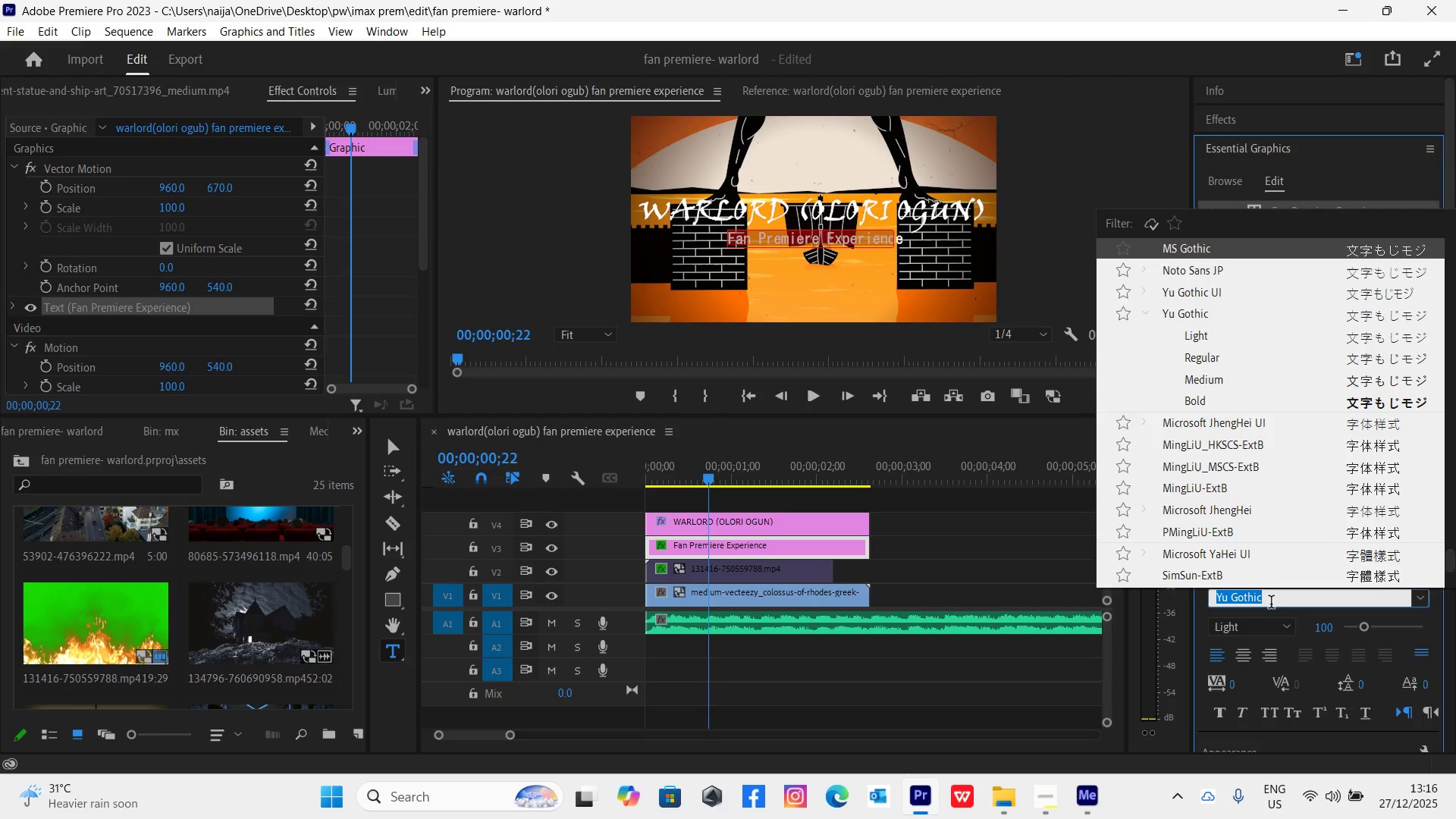 
key(ArrowUp)
 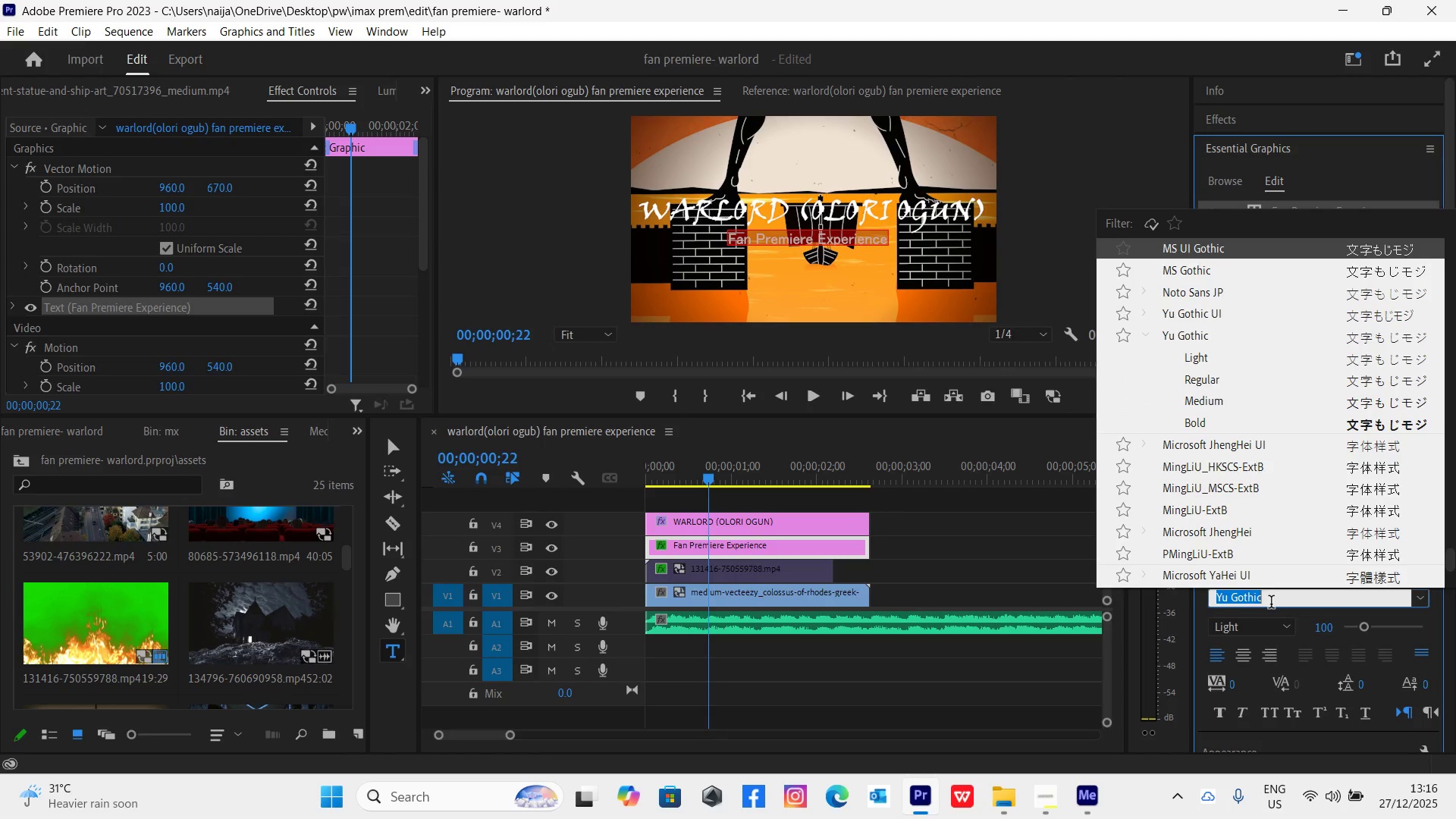 
key(ArrowUp)
 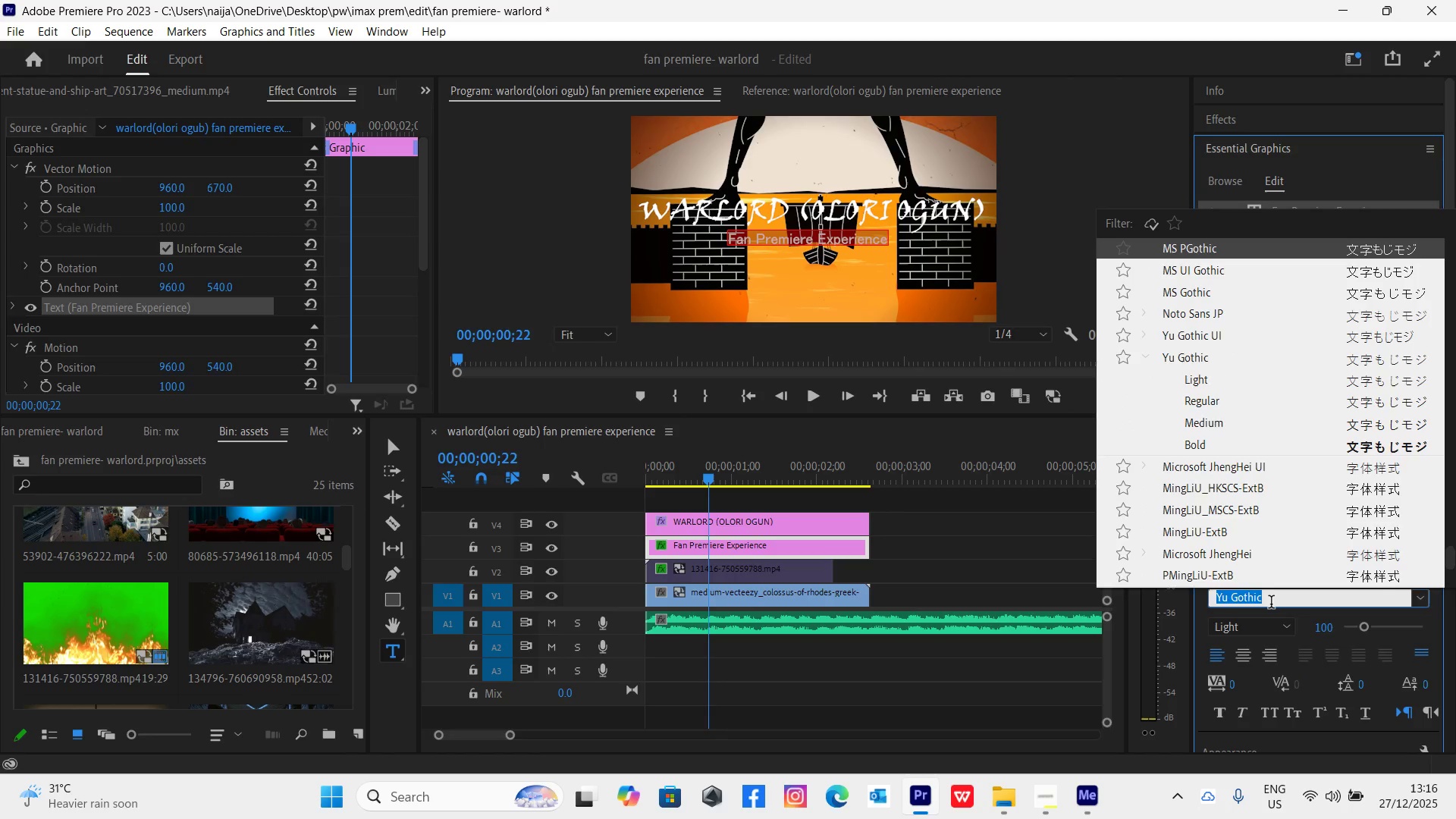 
key(ArrowUp)
 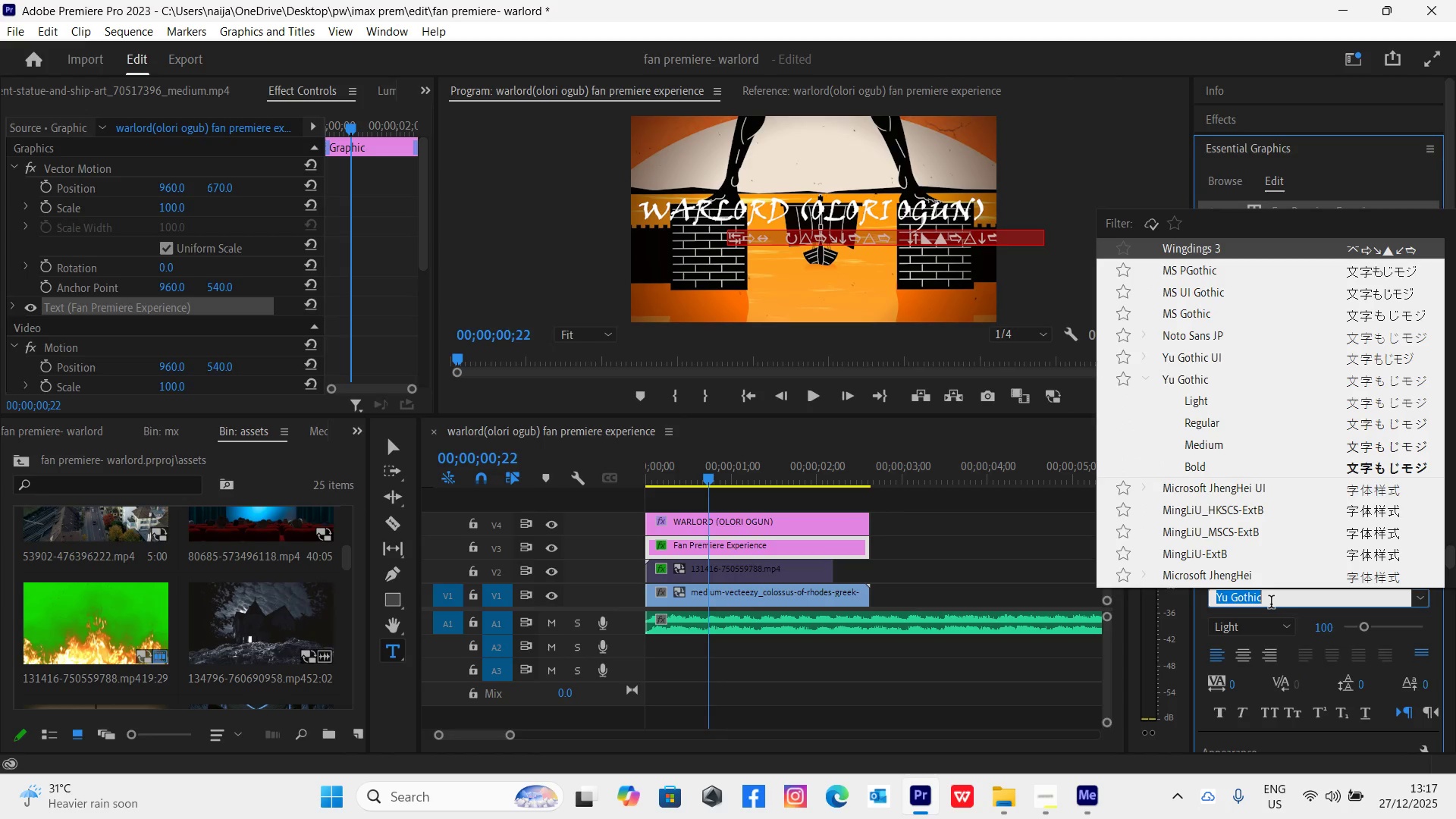 
key(ArrowUp)
 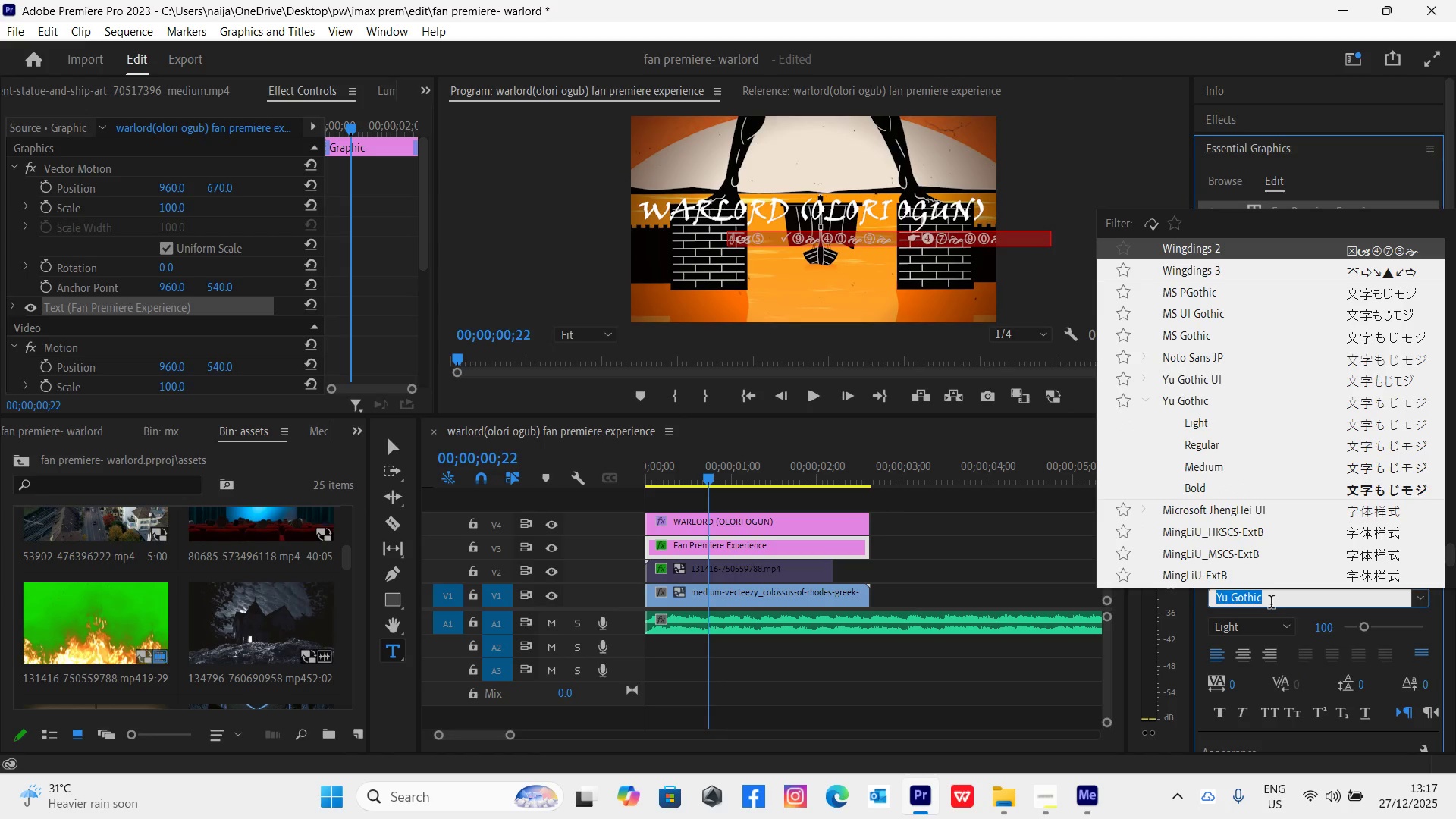 
key(ArrowUp)
 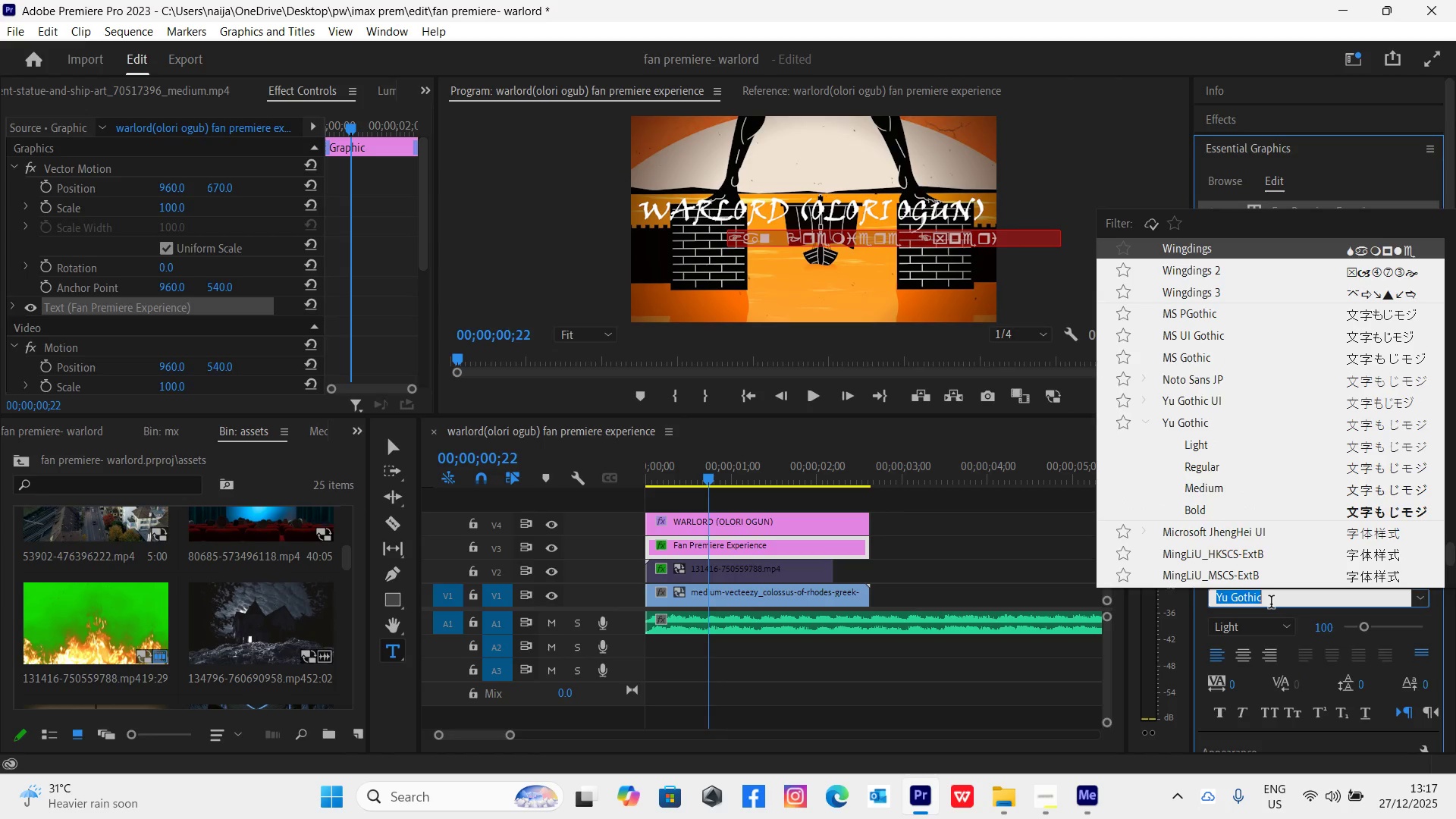 
key(ArrowUp)
 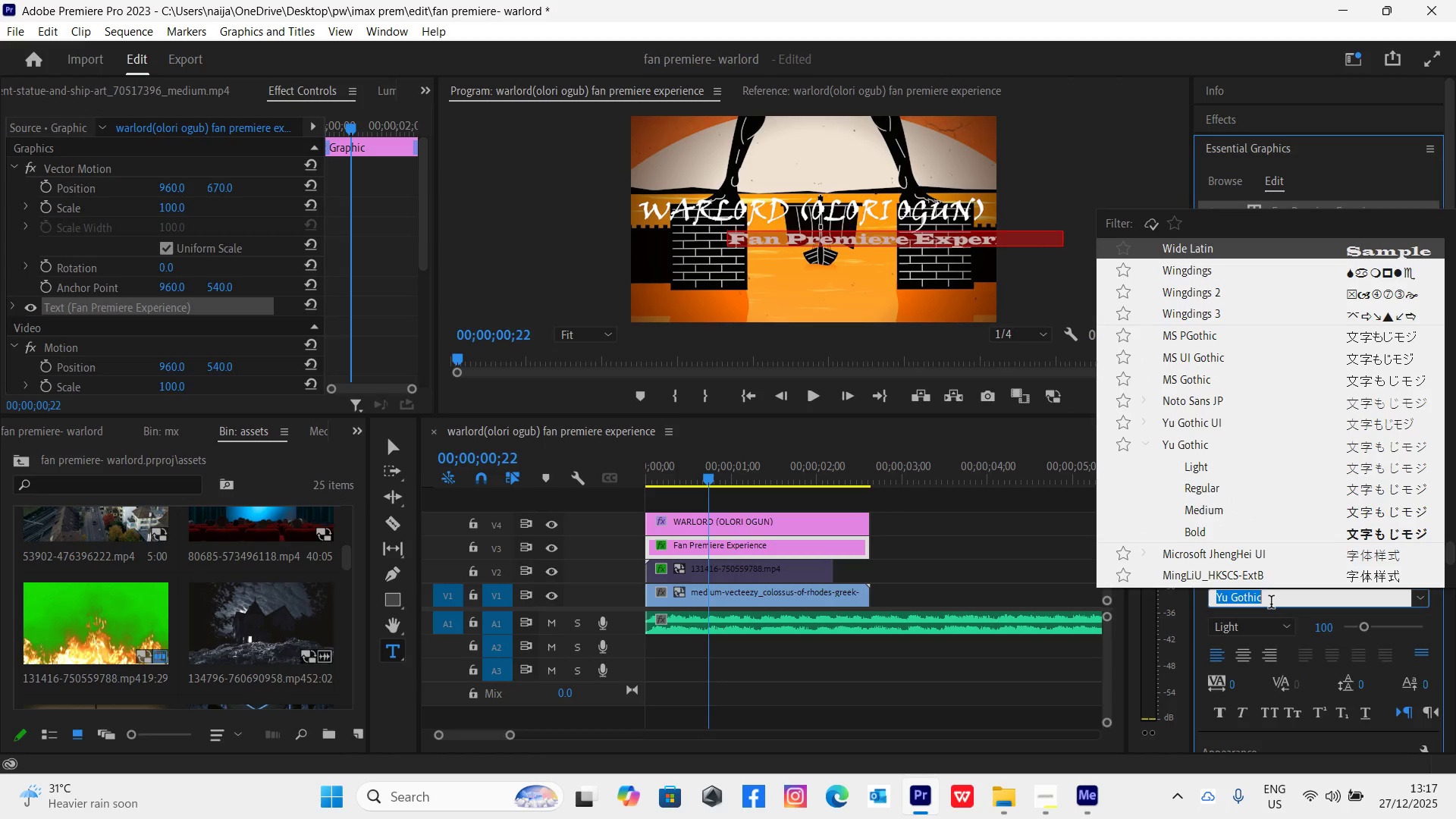 
key(ArrowUp)
 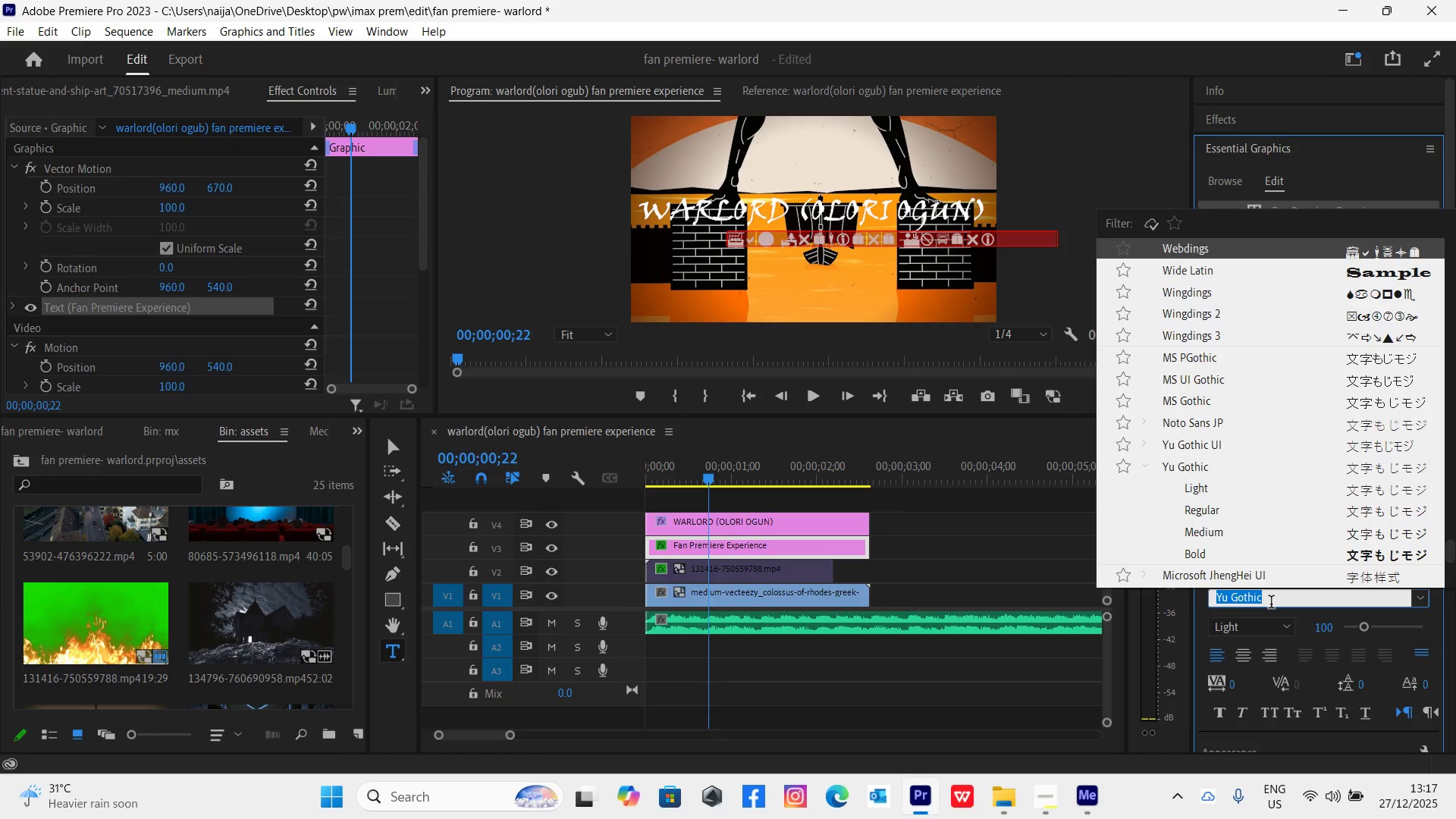 
key(ArrowUp)
 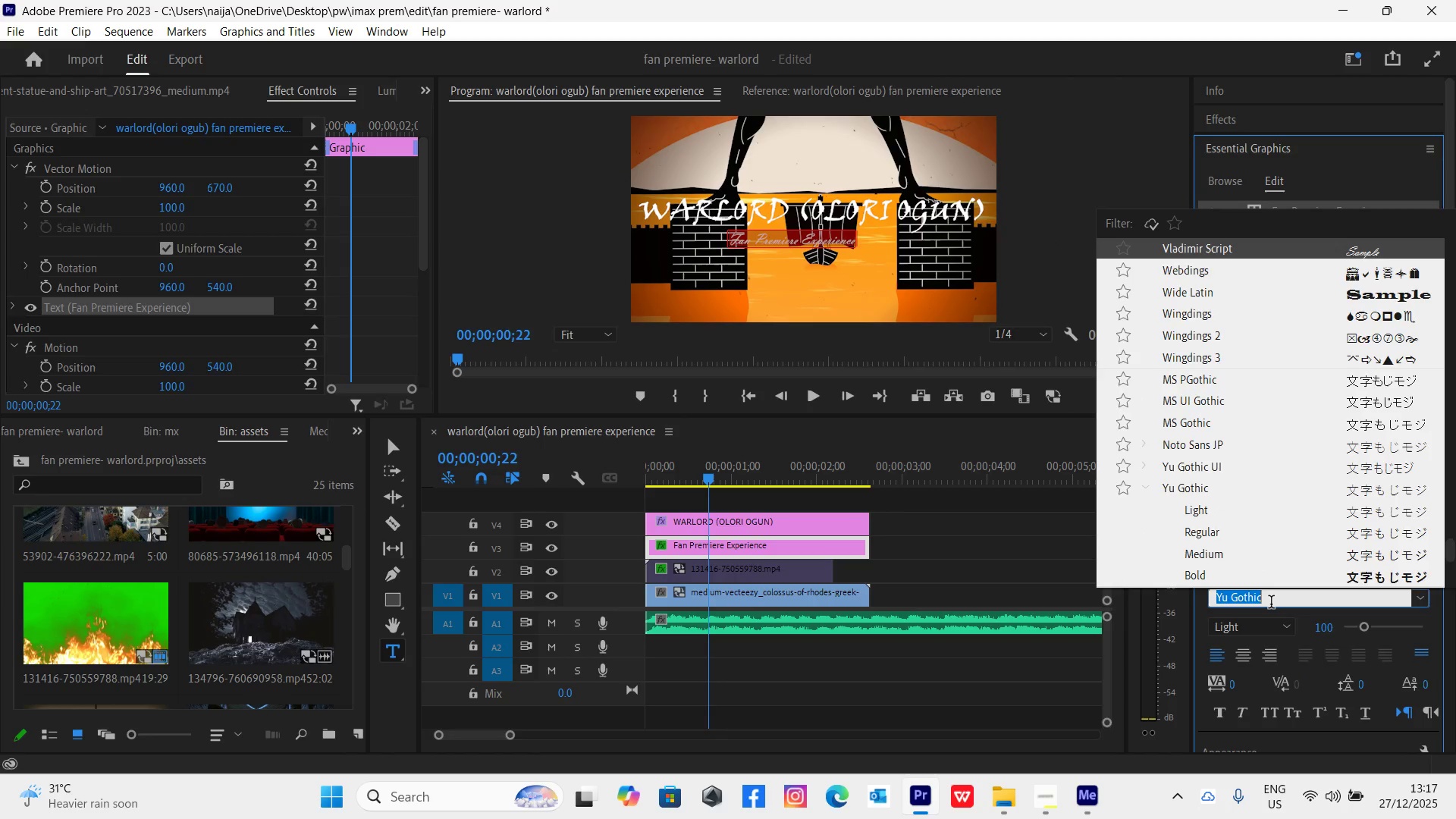 
key(ArrowUp)
 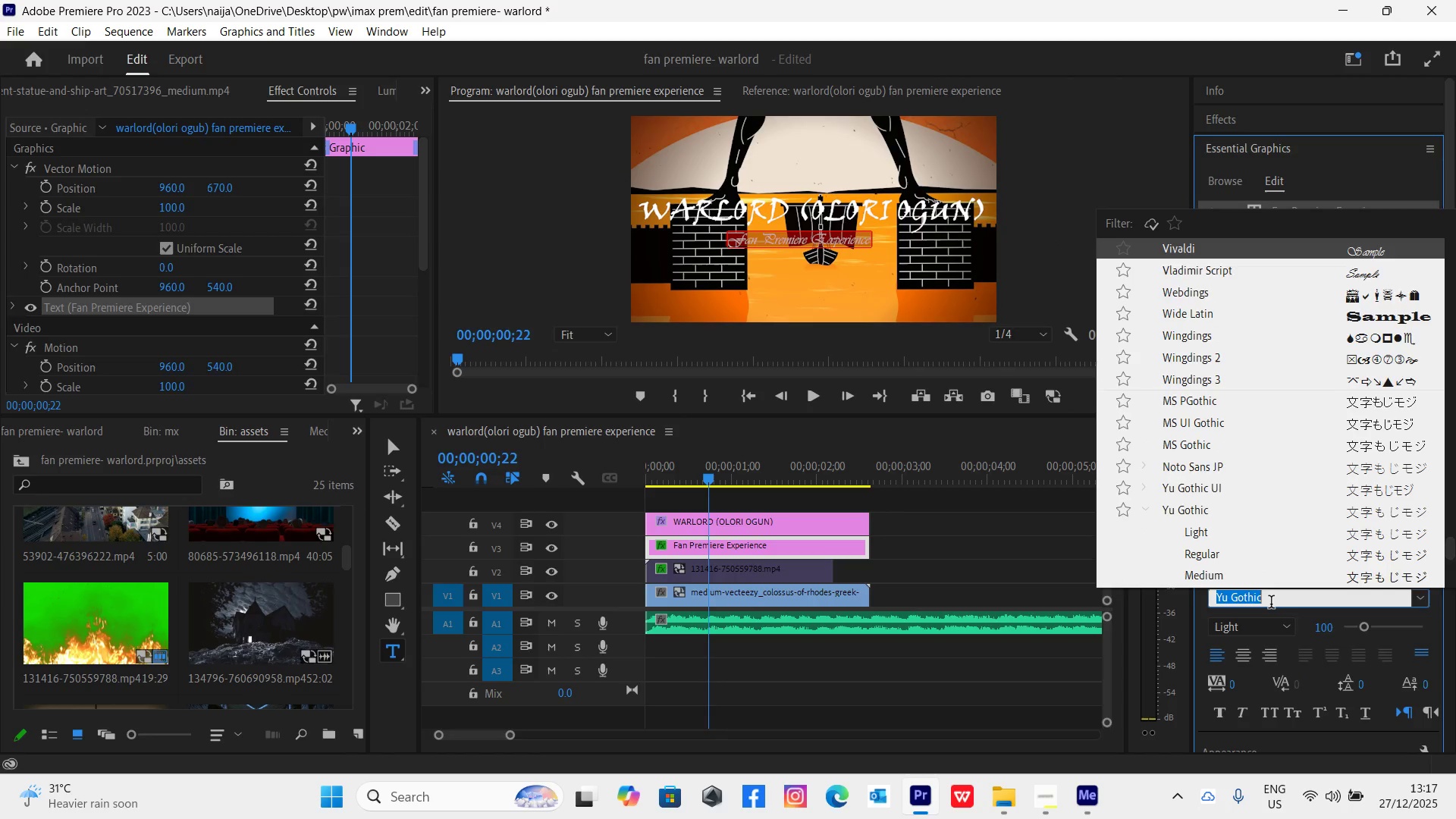 
key(ArrowUp)
 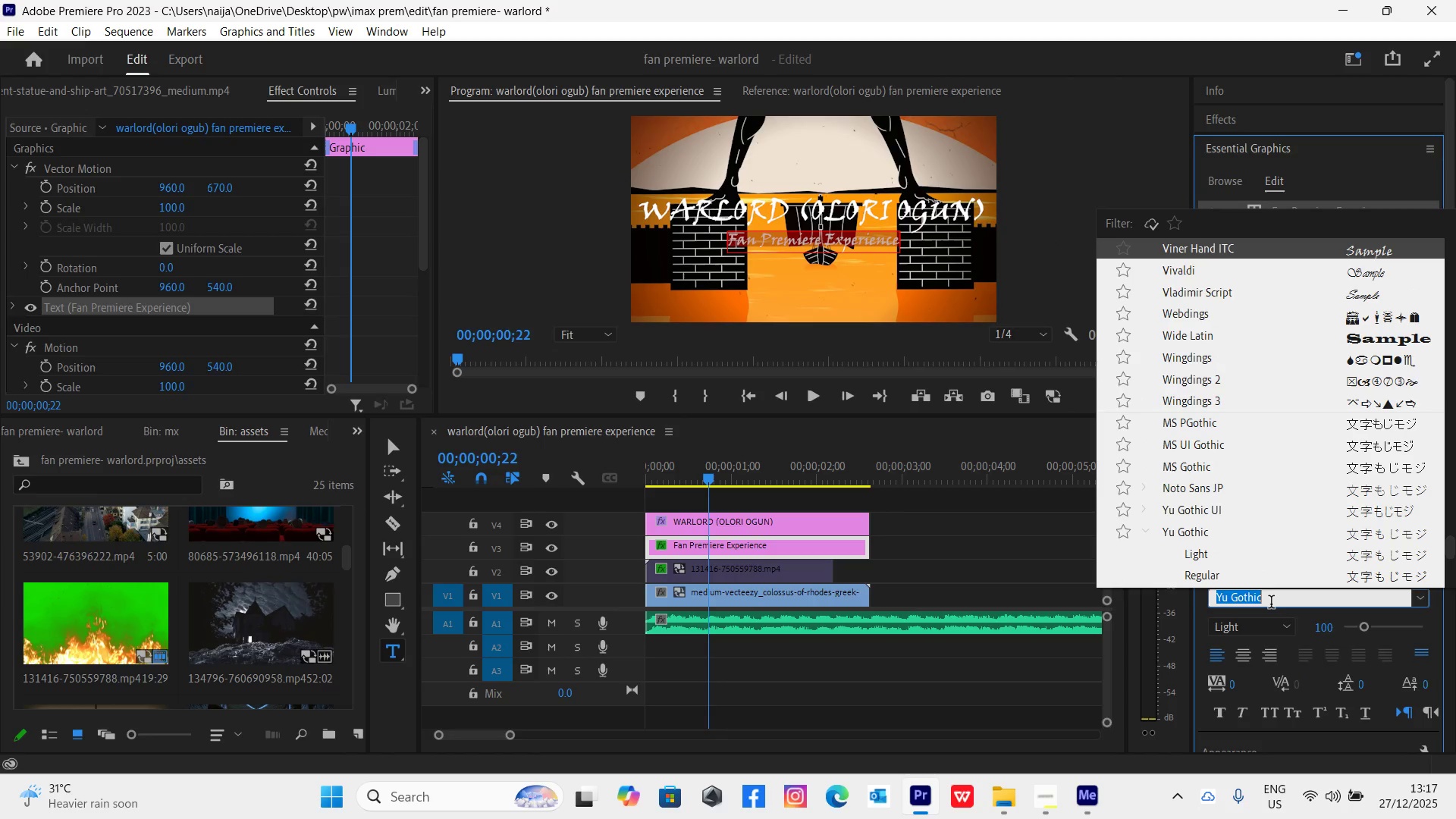 
key(ArrowUp)
 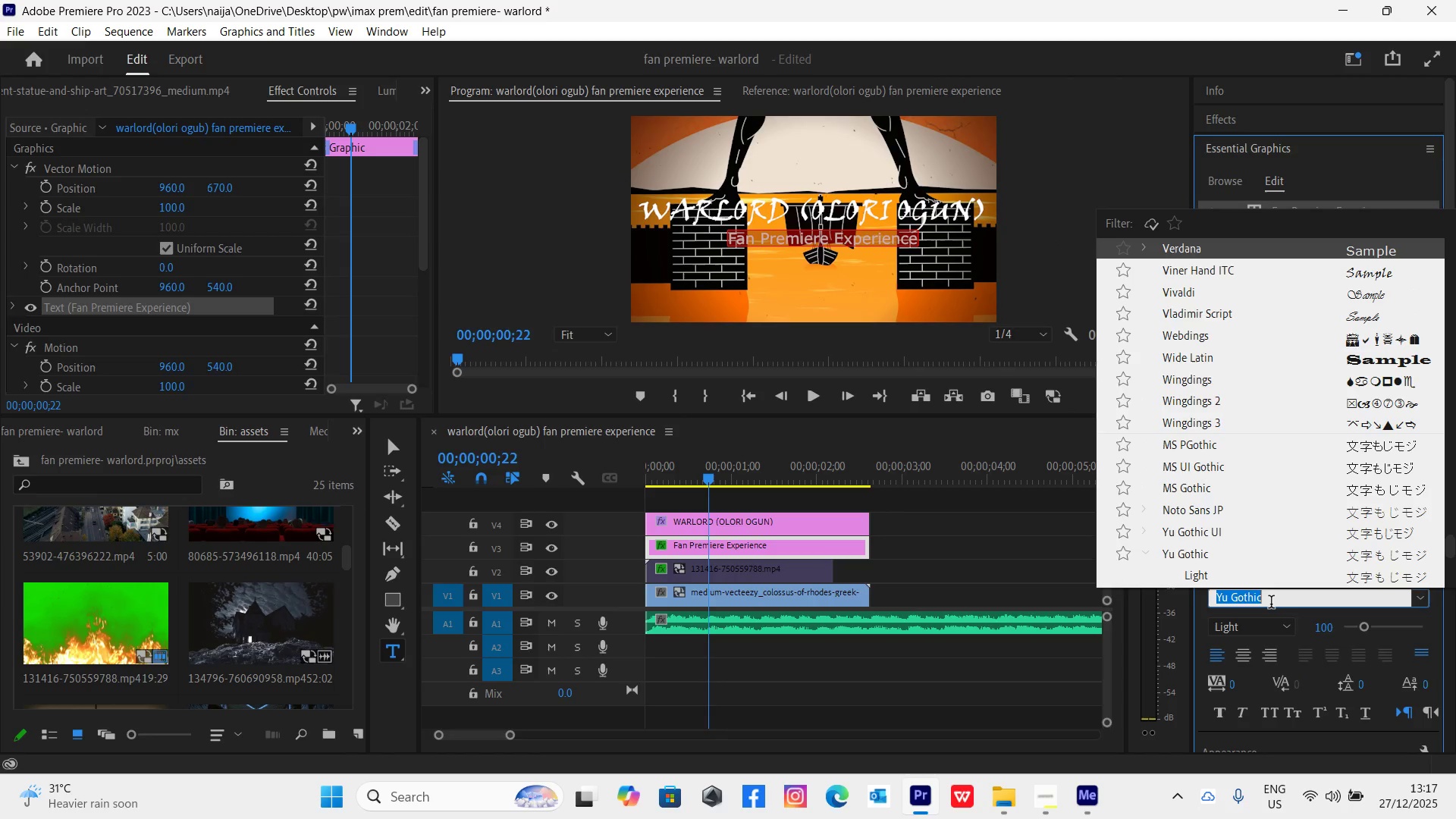 
key(ArrowUp)
 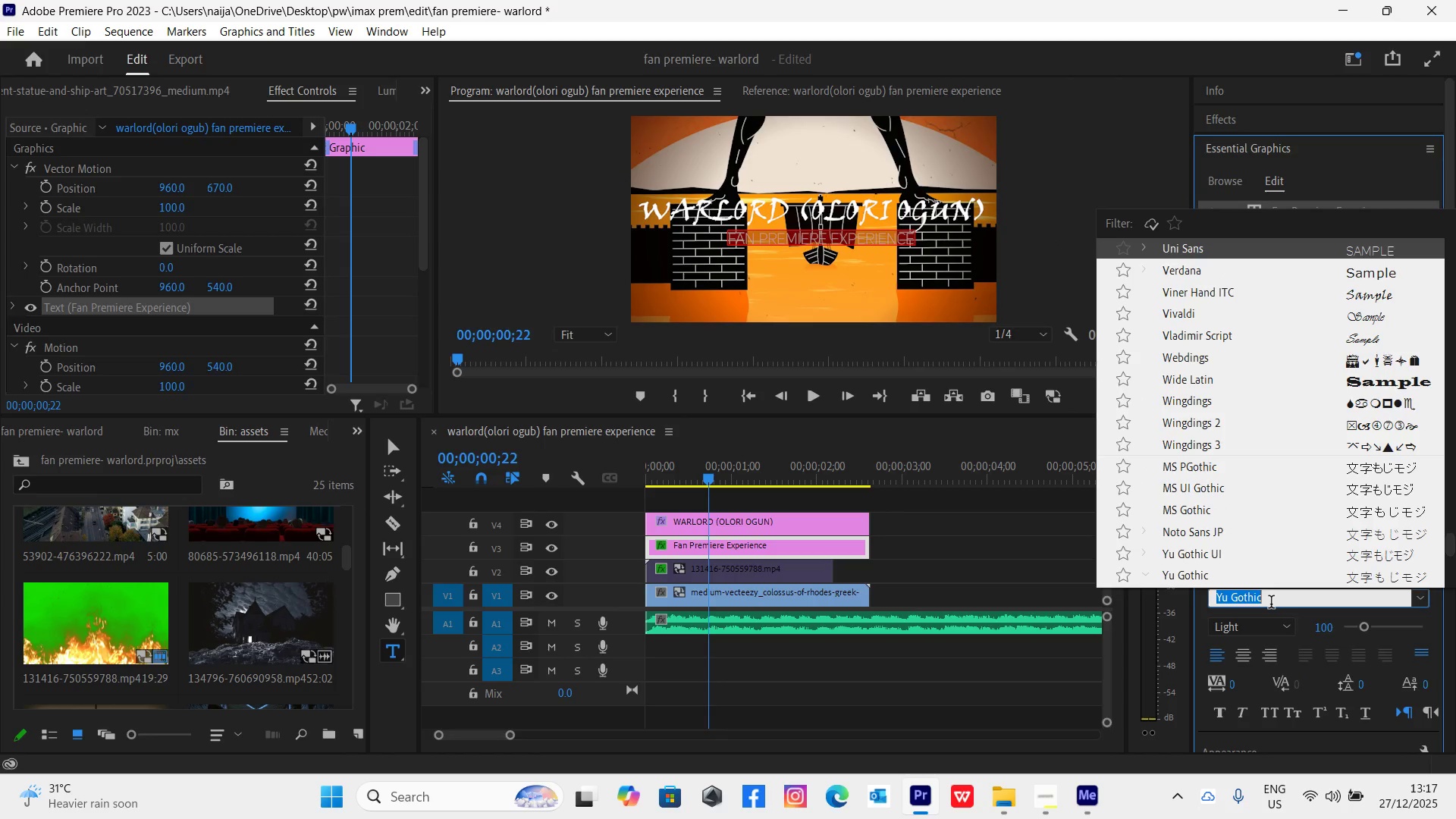 
key(ArrowUp)
 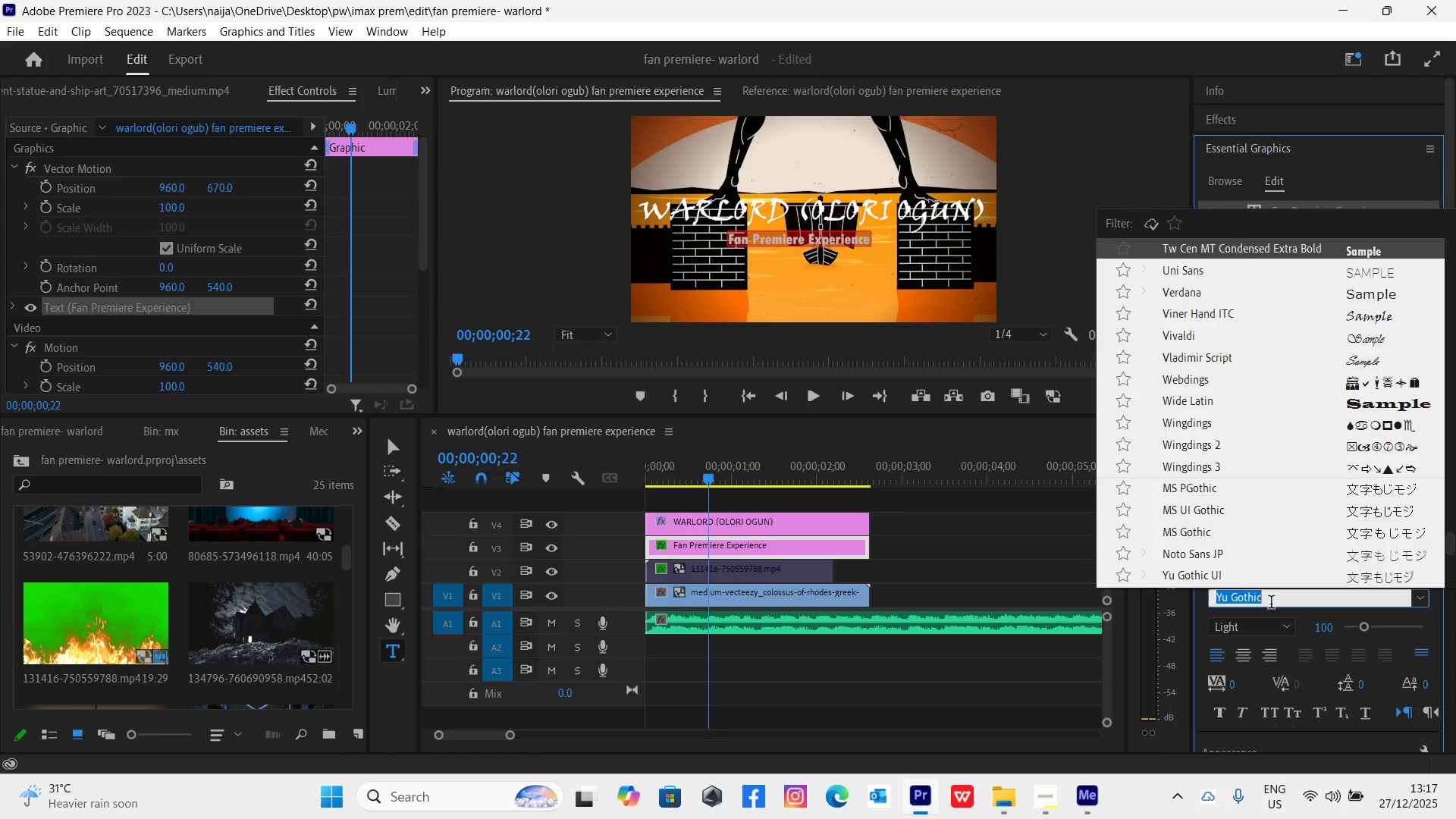 
key(ArrowUp)
 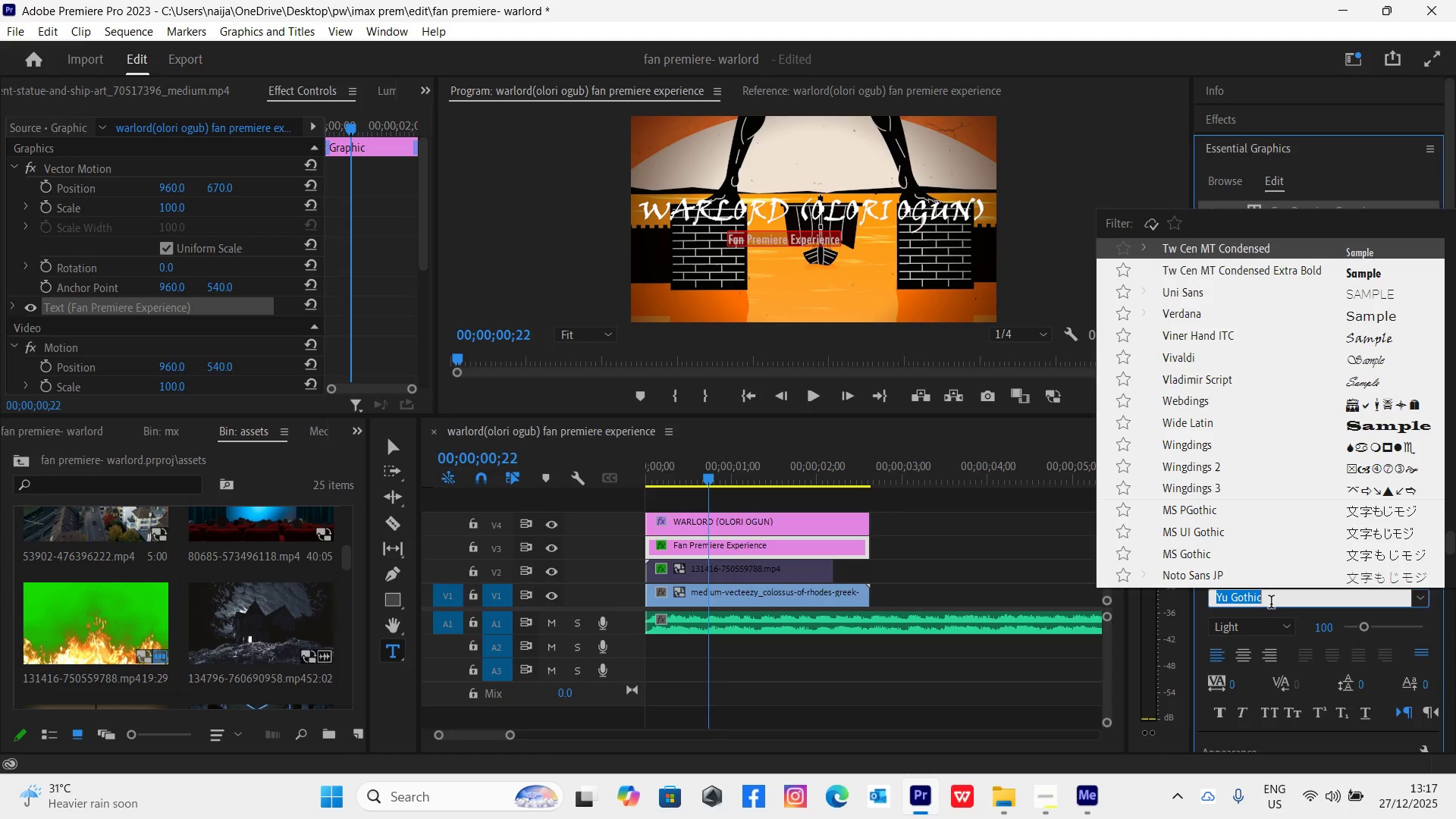 
key(ArrowUp)
 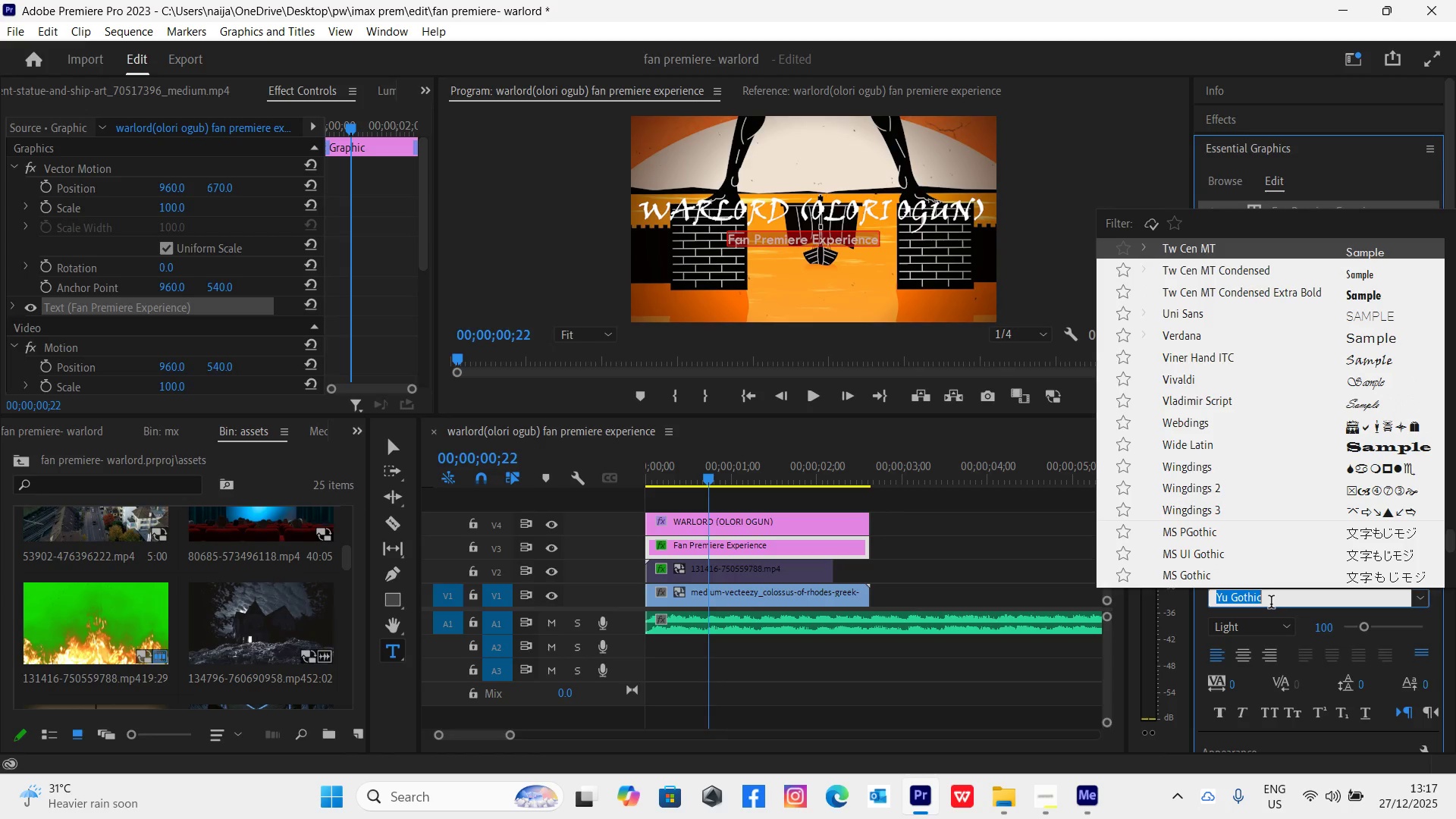 
key(ArrowUp)
 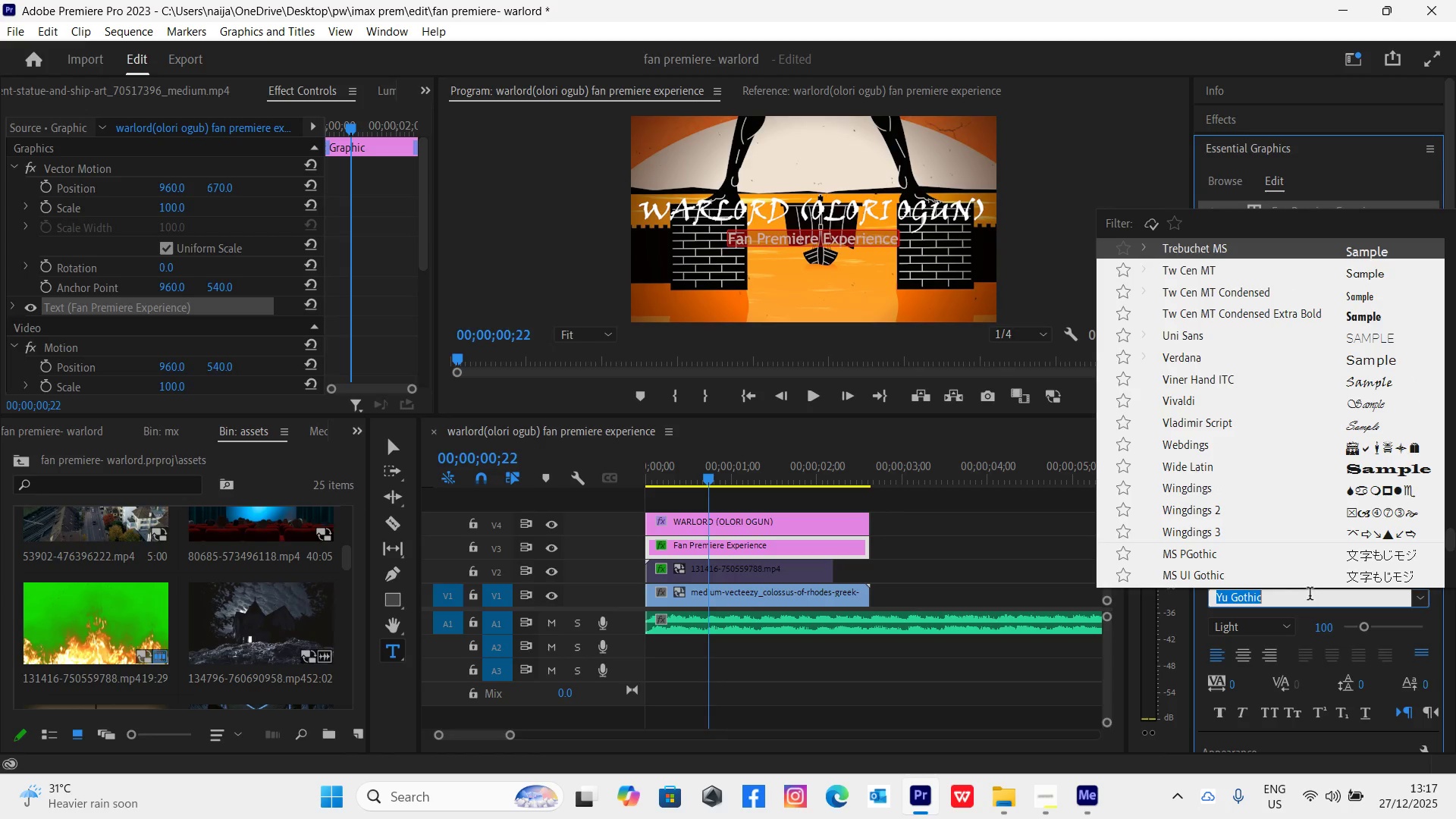 
type(grot)
 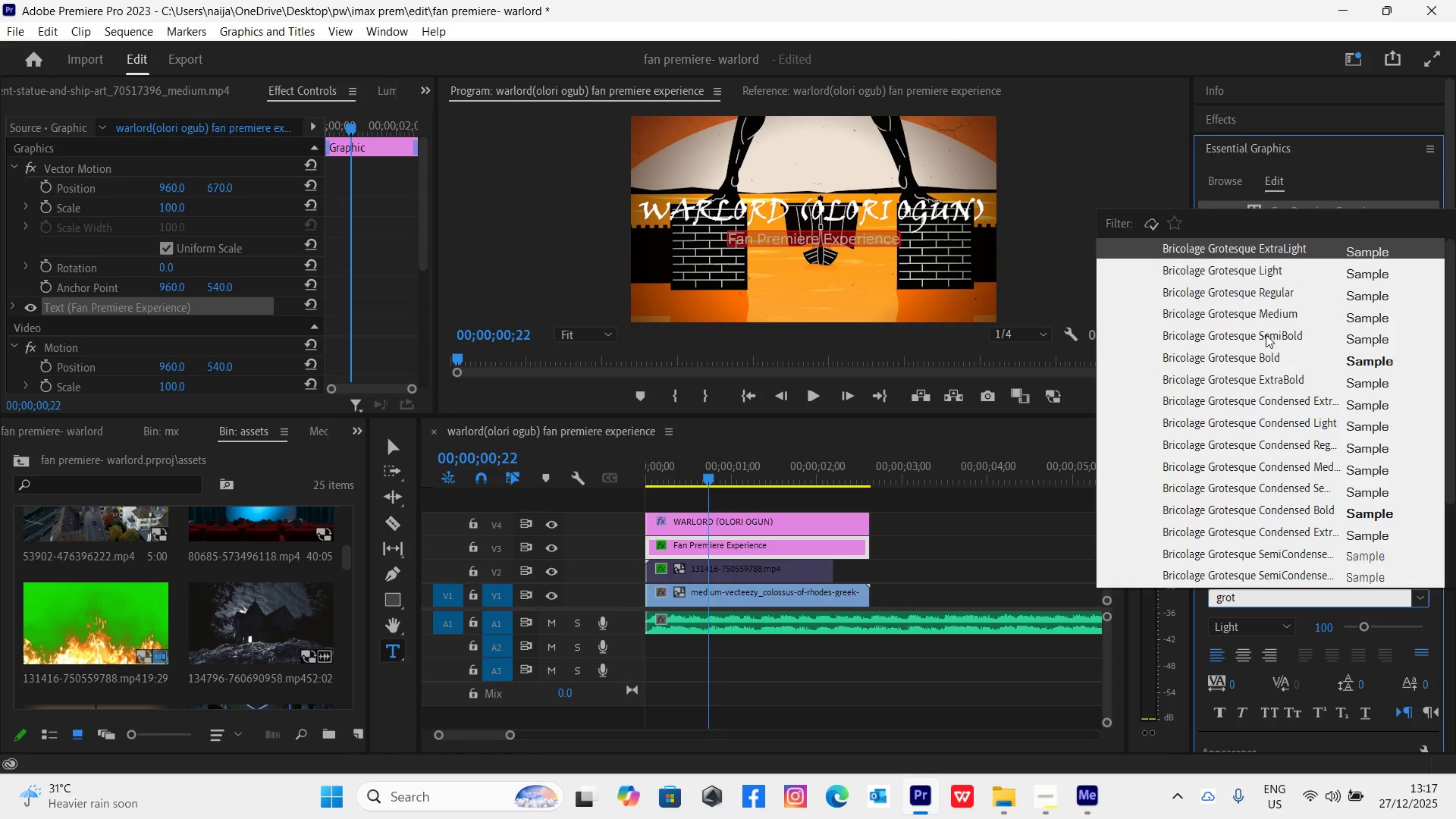 
left_click([1261, 336])
 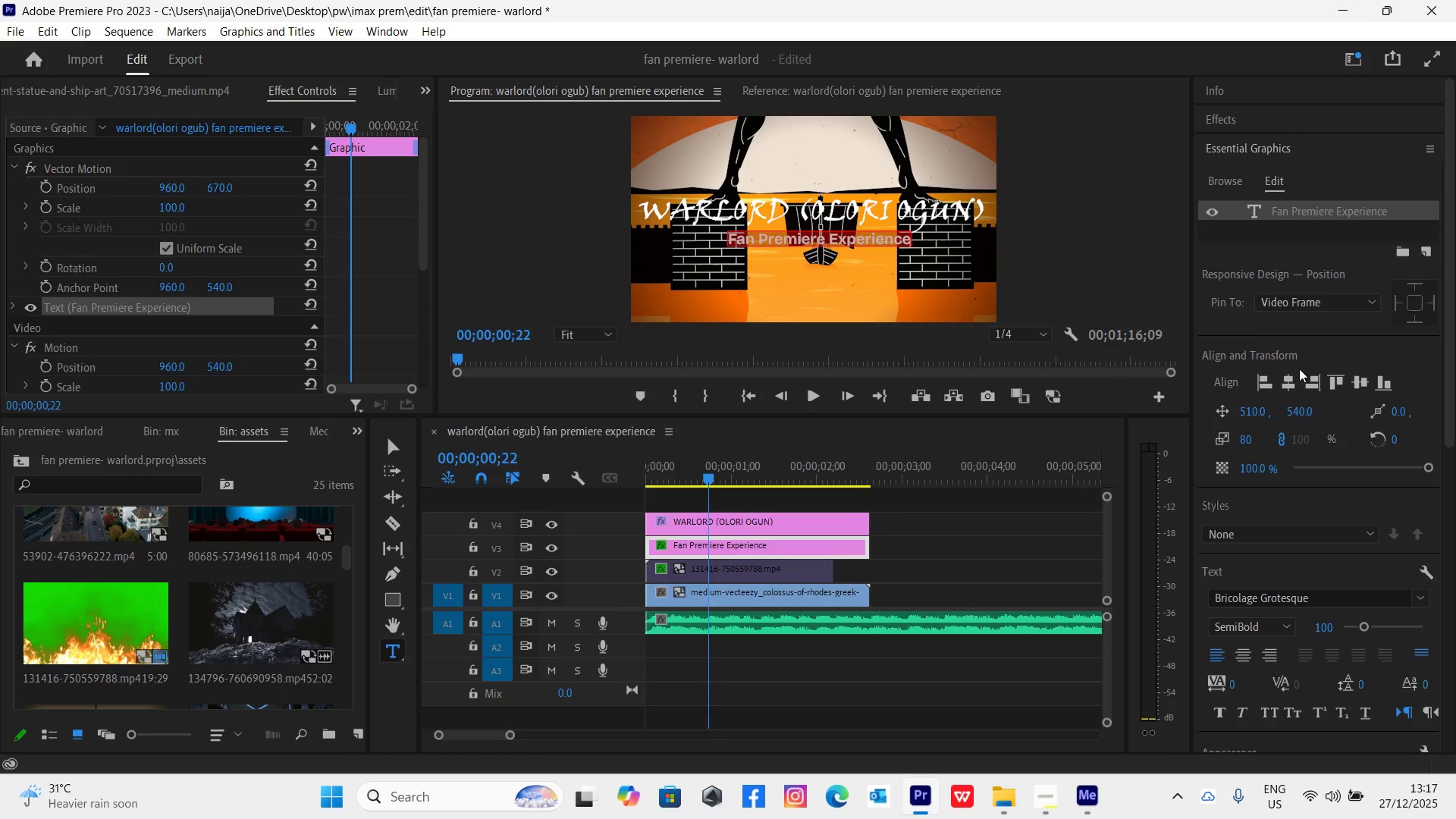 
left_click([1287, 386])
 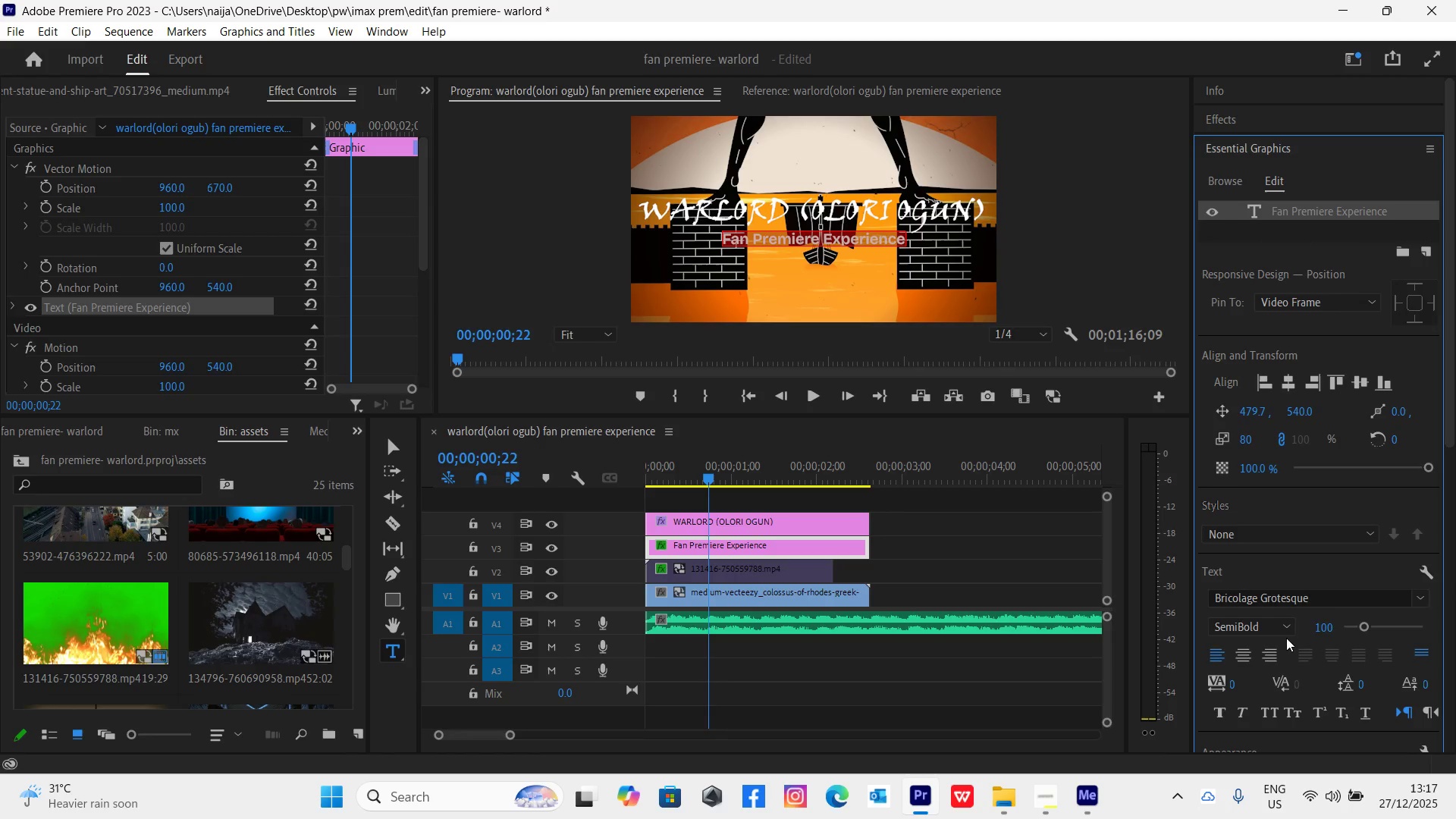 
wait(7.03)
 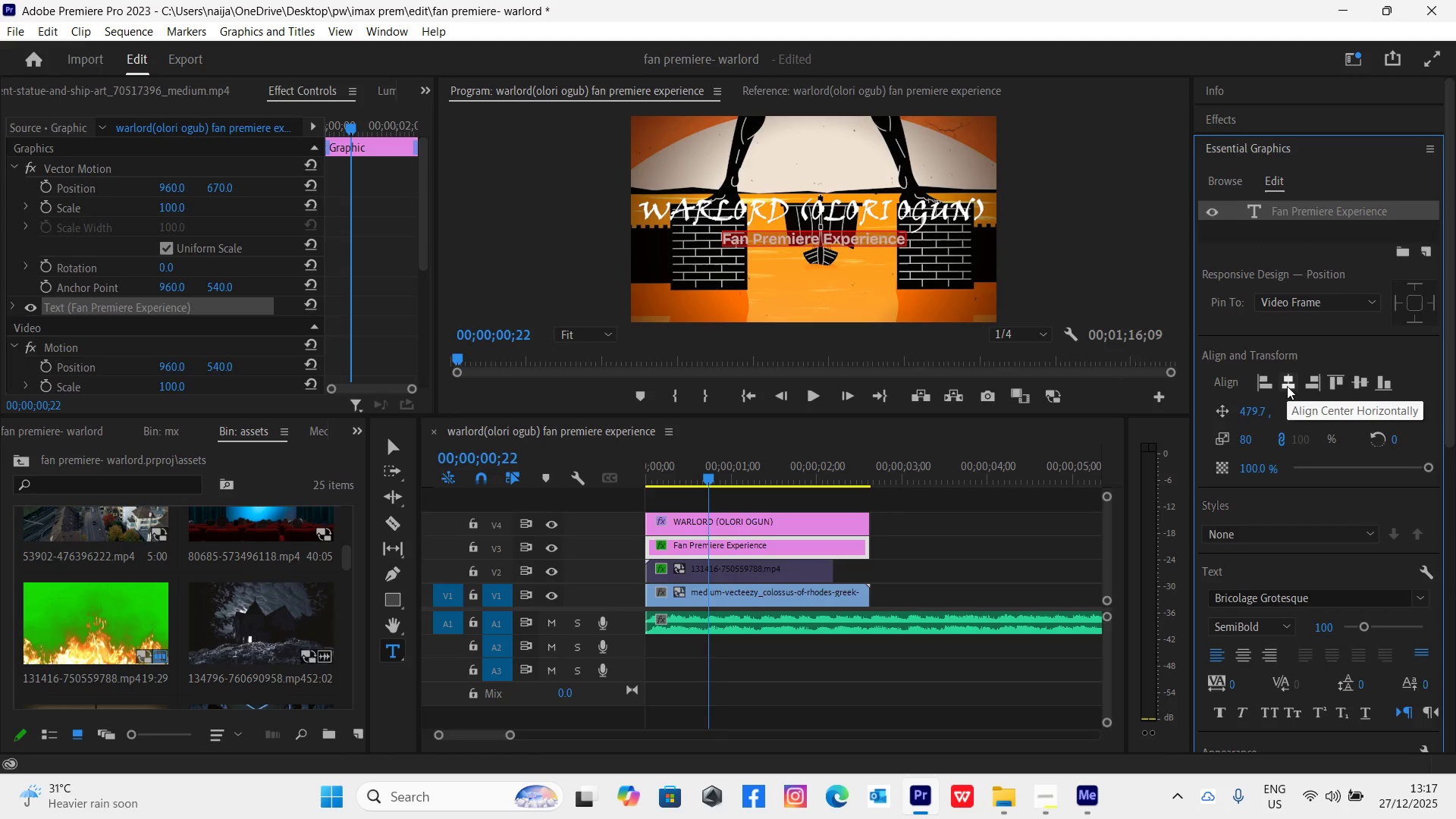 
left_click_drag(start_coordinate=[228, 185], to_coordinate=[532, 174])
 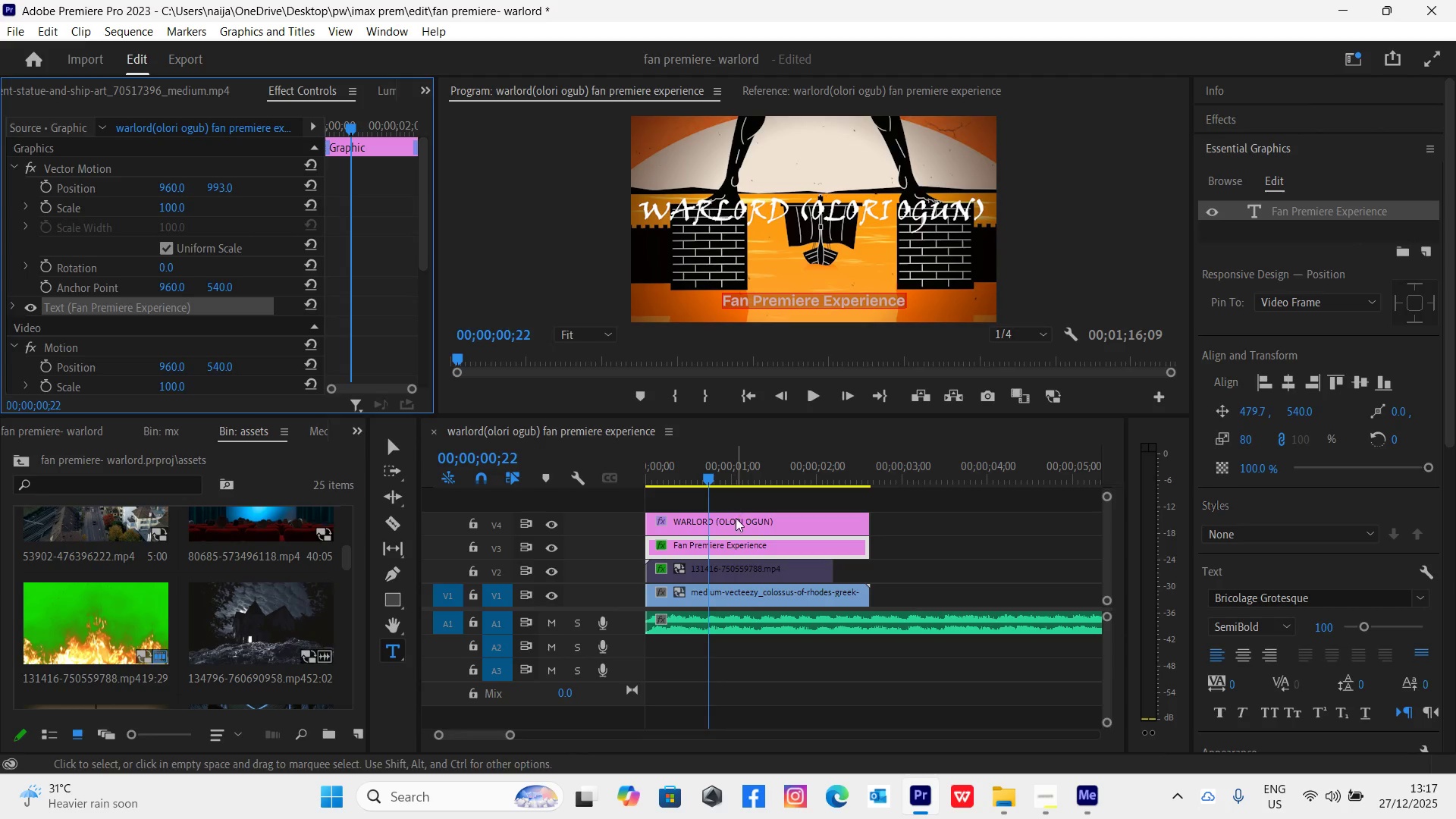 
left_click([738, 526])
 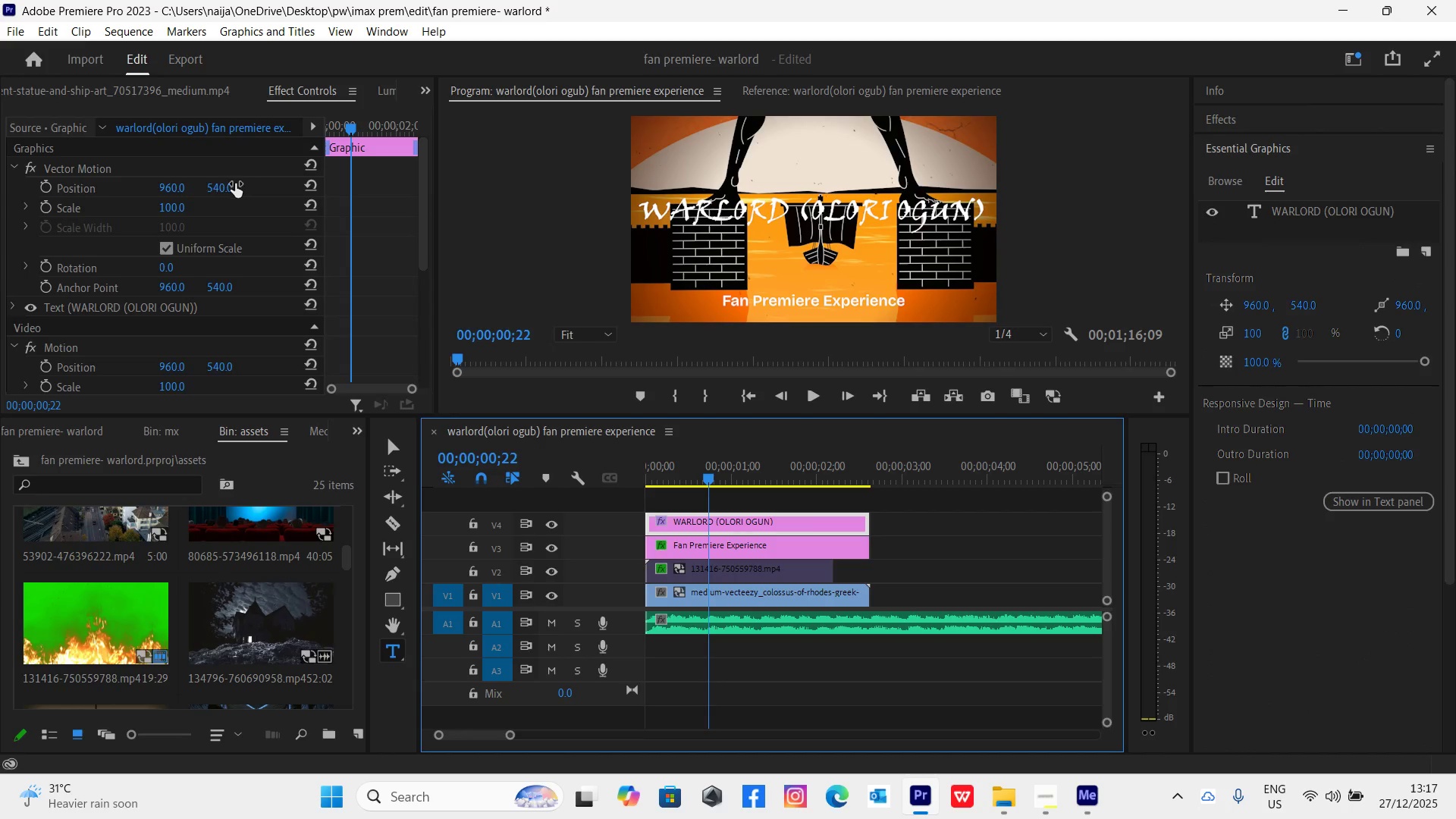 
left_click_drag(start_coordinate=[215, 187], to_coordinate=[514, 180])
 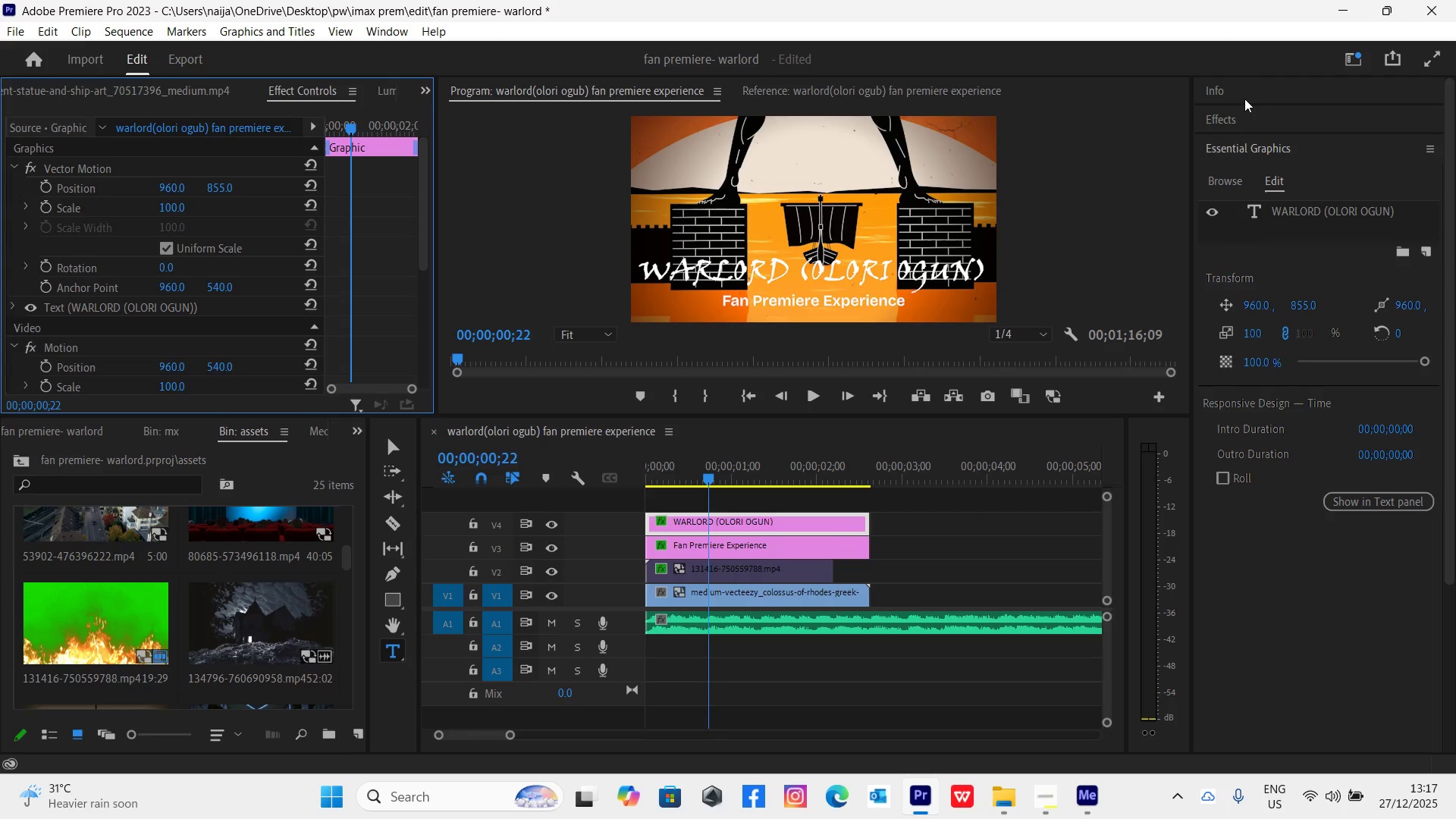 
left_click([1253, 120])
 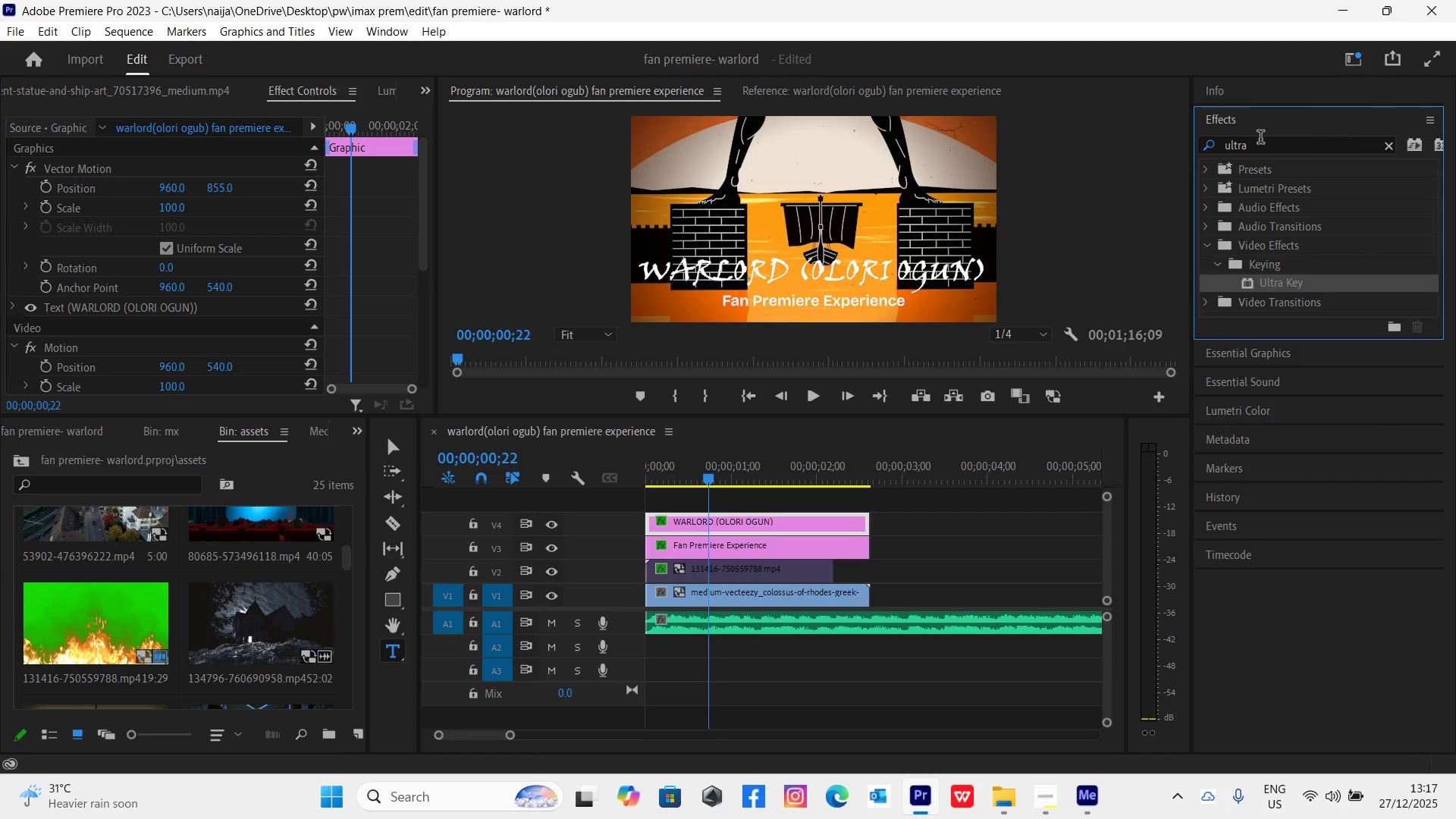 
left_click([1262, 139])
 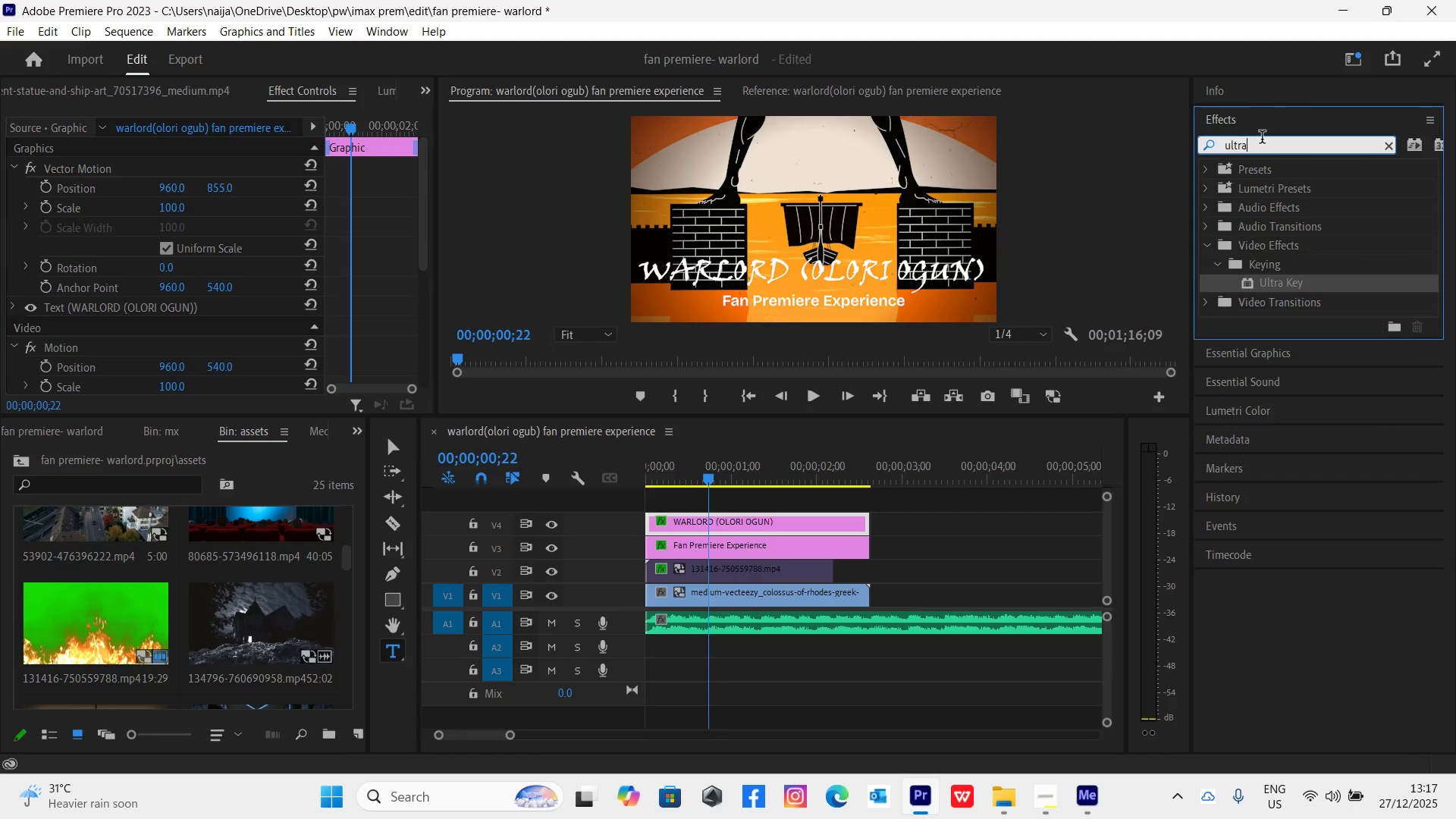 
hold_key(key=Backspace, duration=0.88)
 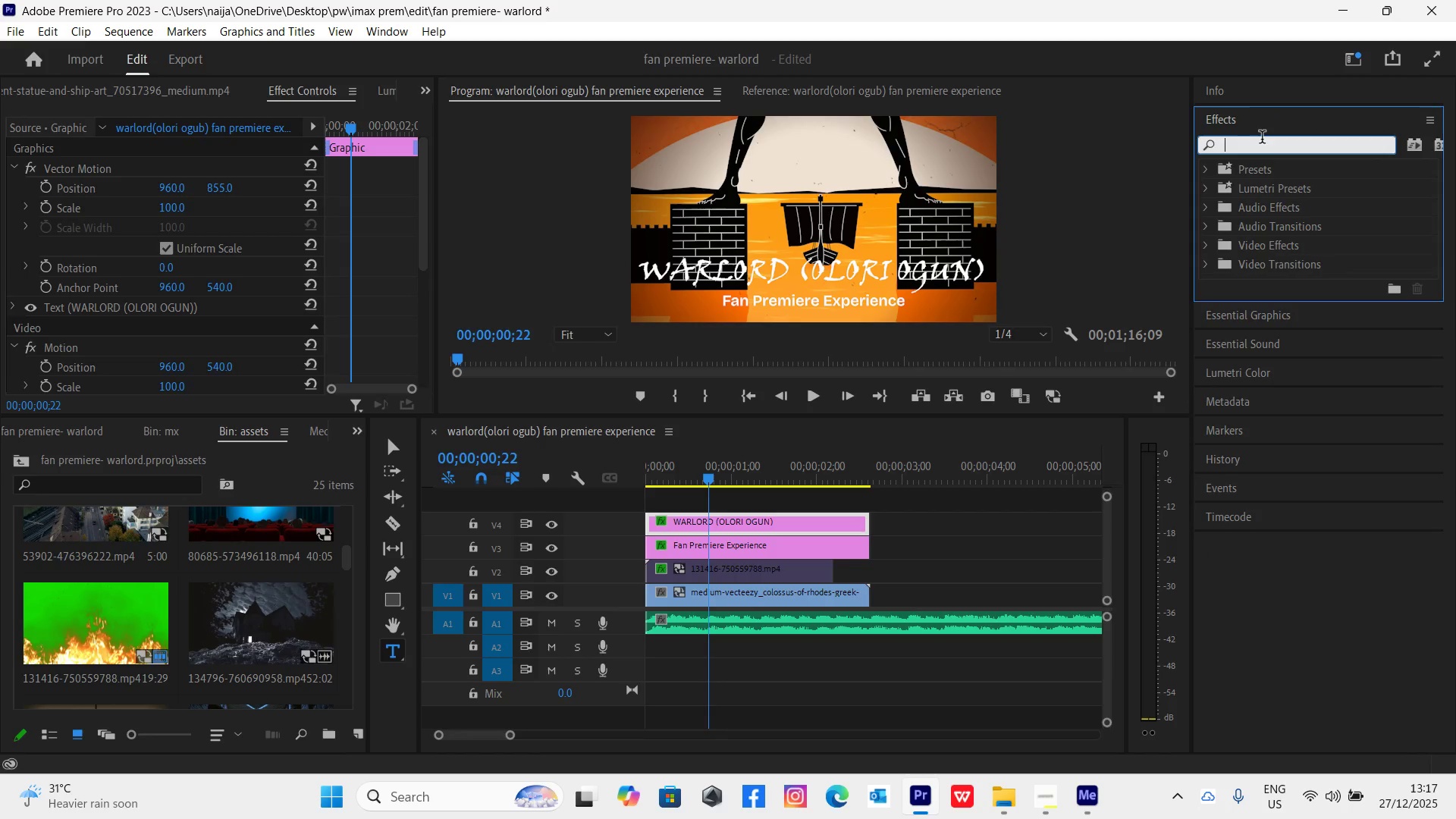 
type(tint)
 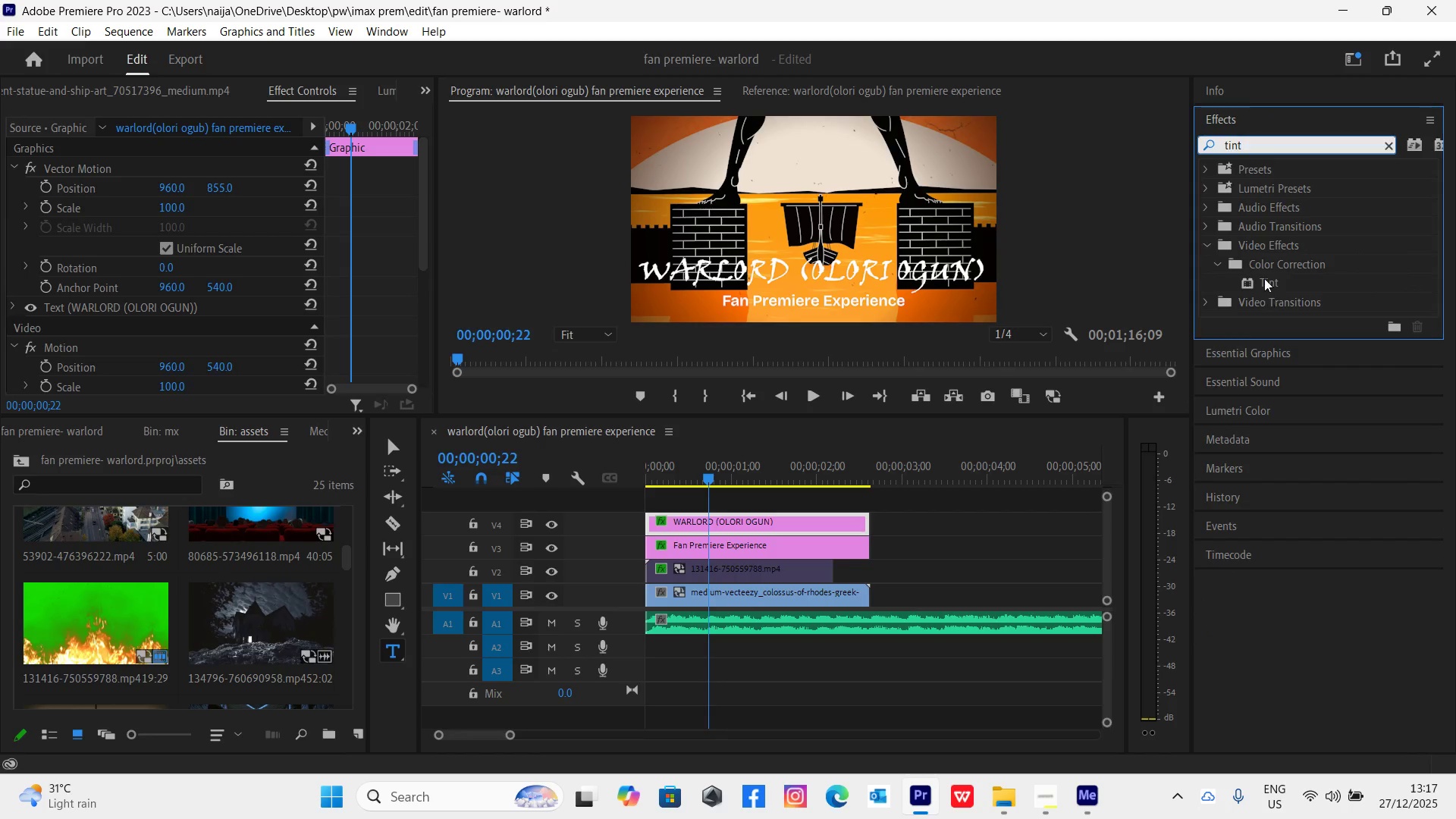 
left_click_drag(start_coordinate=[1270, 278], to_coordinate=[704, 523])
 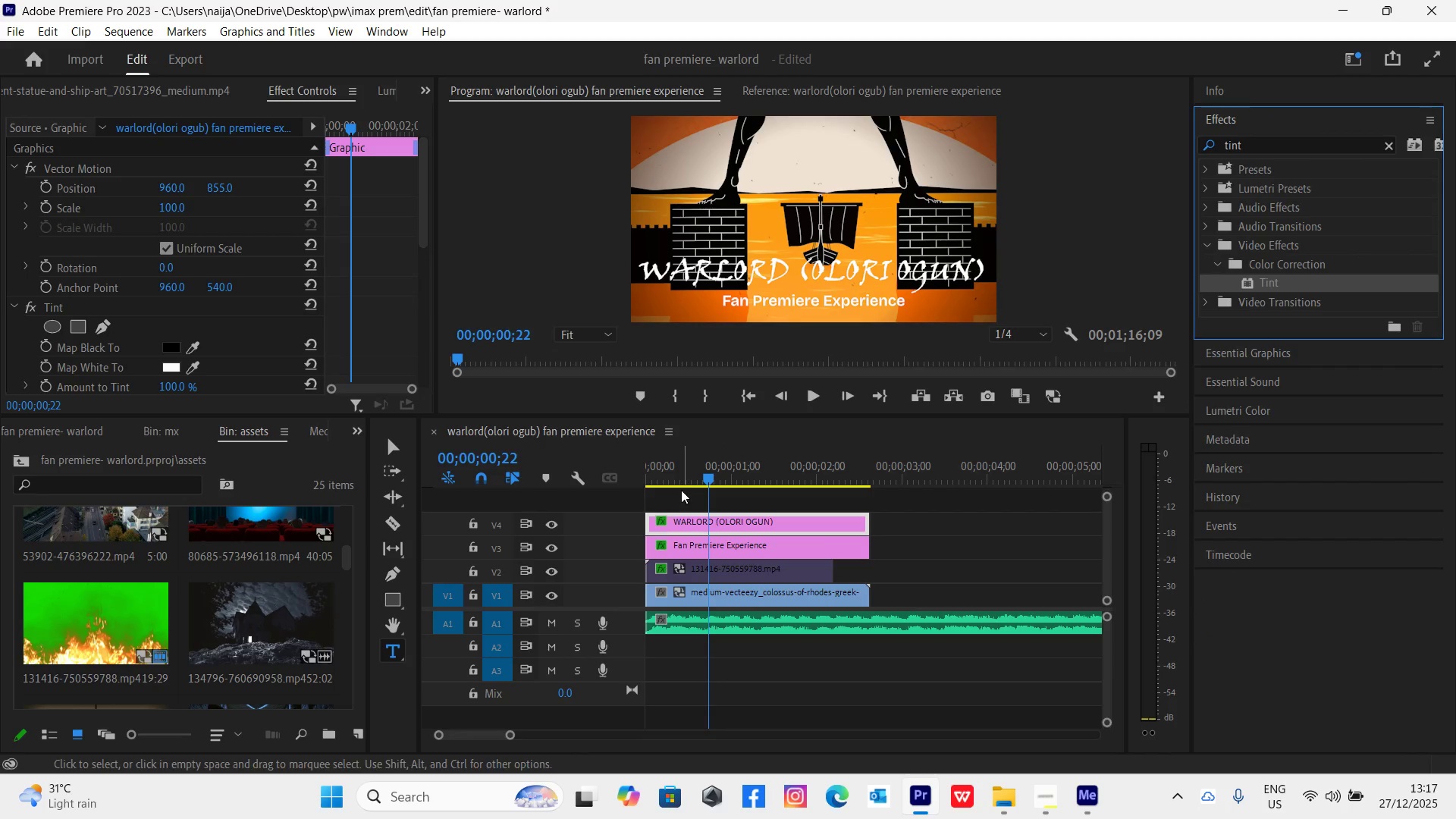 
left_click_drag(start_coordinate=[684, 475], to_coordinate=[648, 493])
 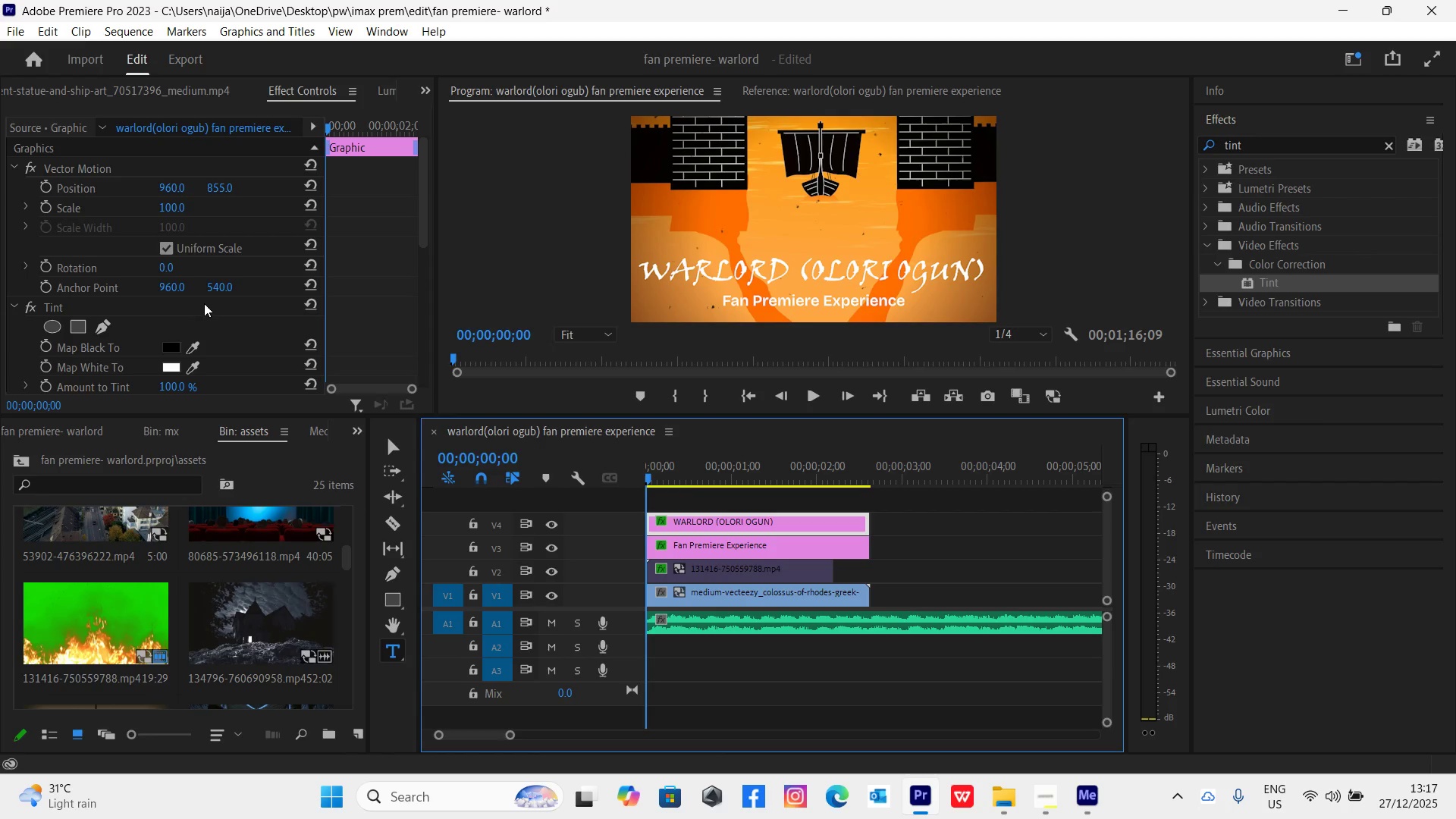 
left_click([177, 349])
 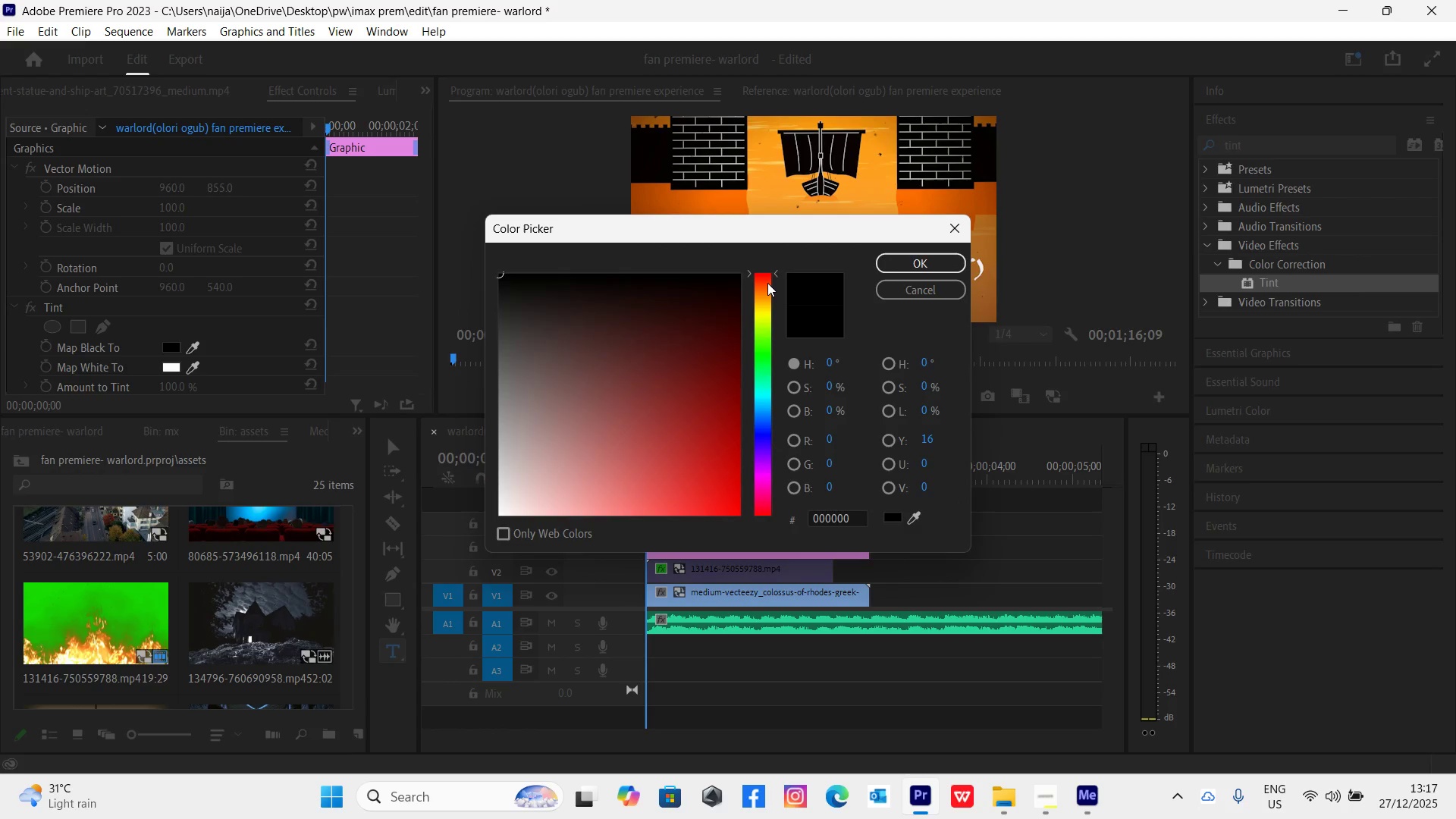 
left_click([764, 276])
 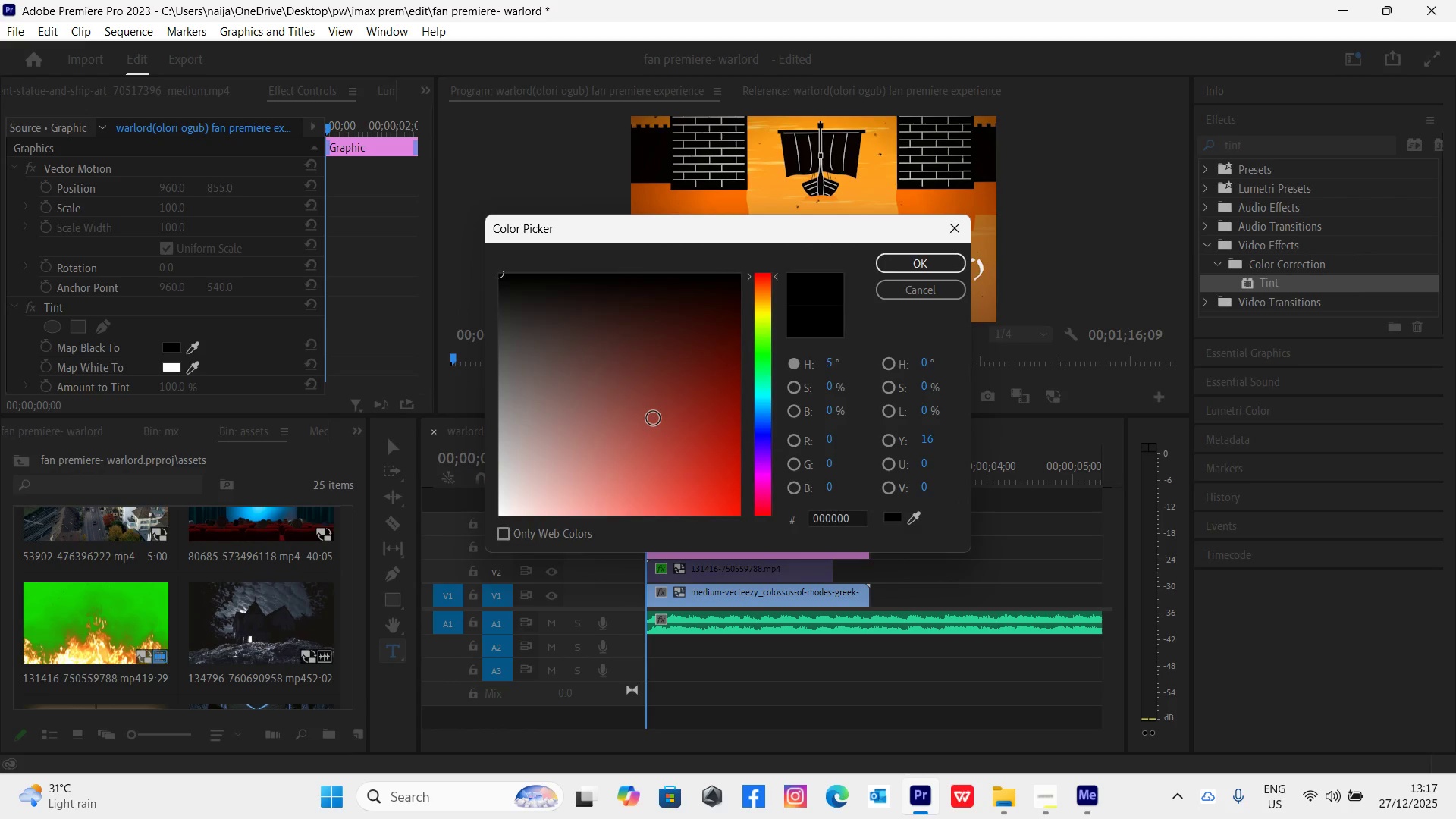 
left_click_drag(start_coordinate=[657, 422], to_coordinate=[771, 557])
 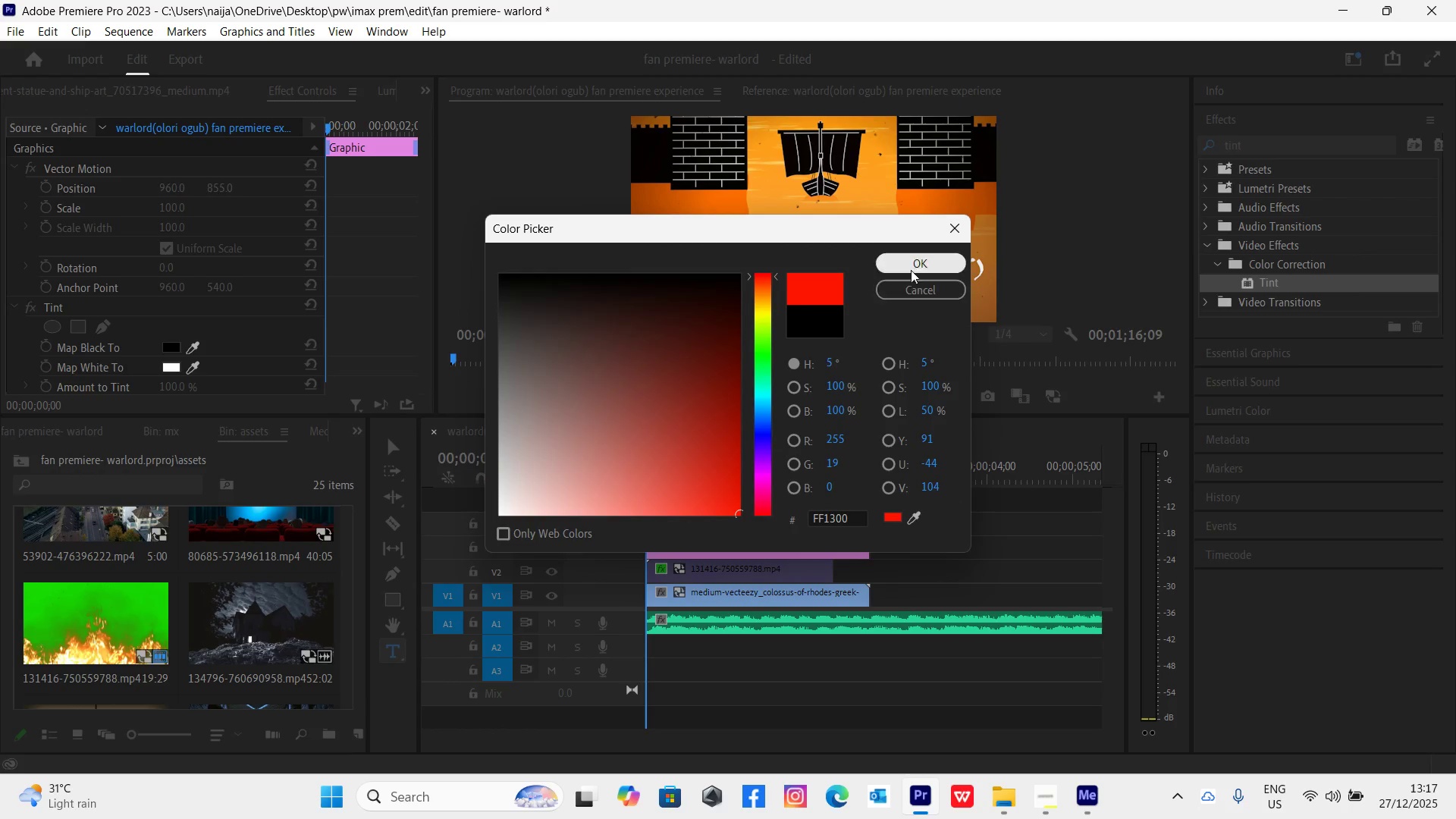 
left_click([911, 266])
 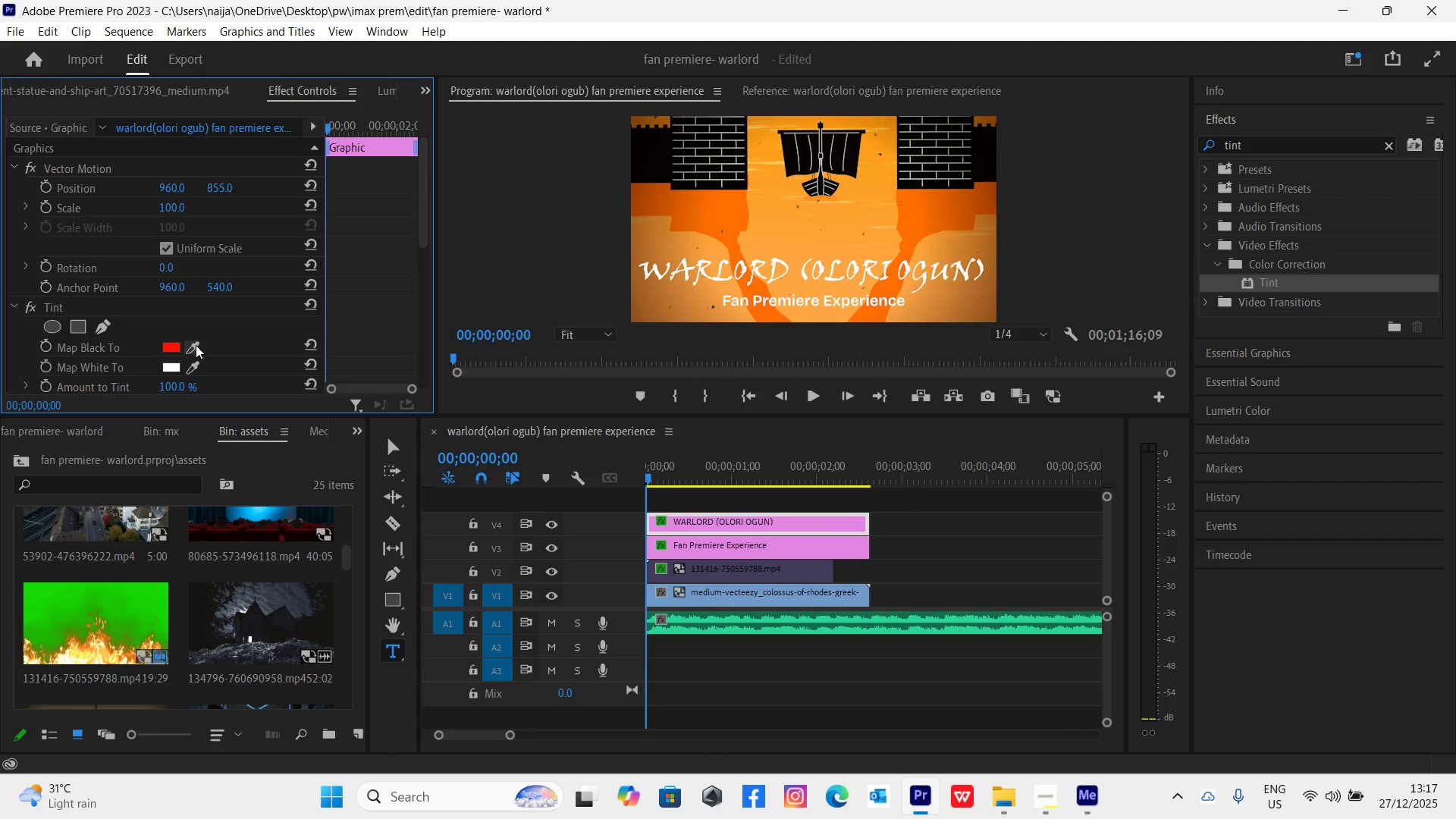 
key(Control+Z)
 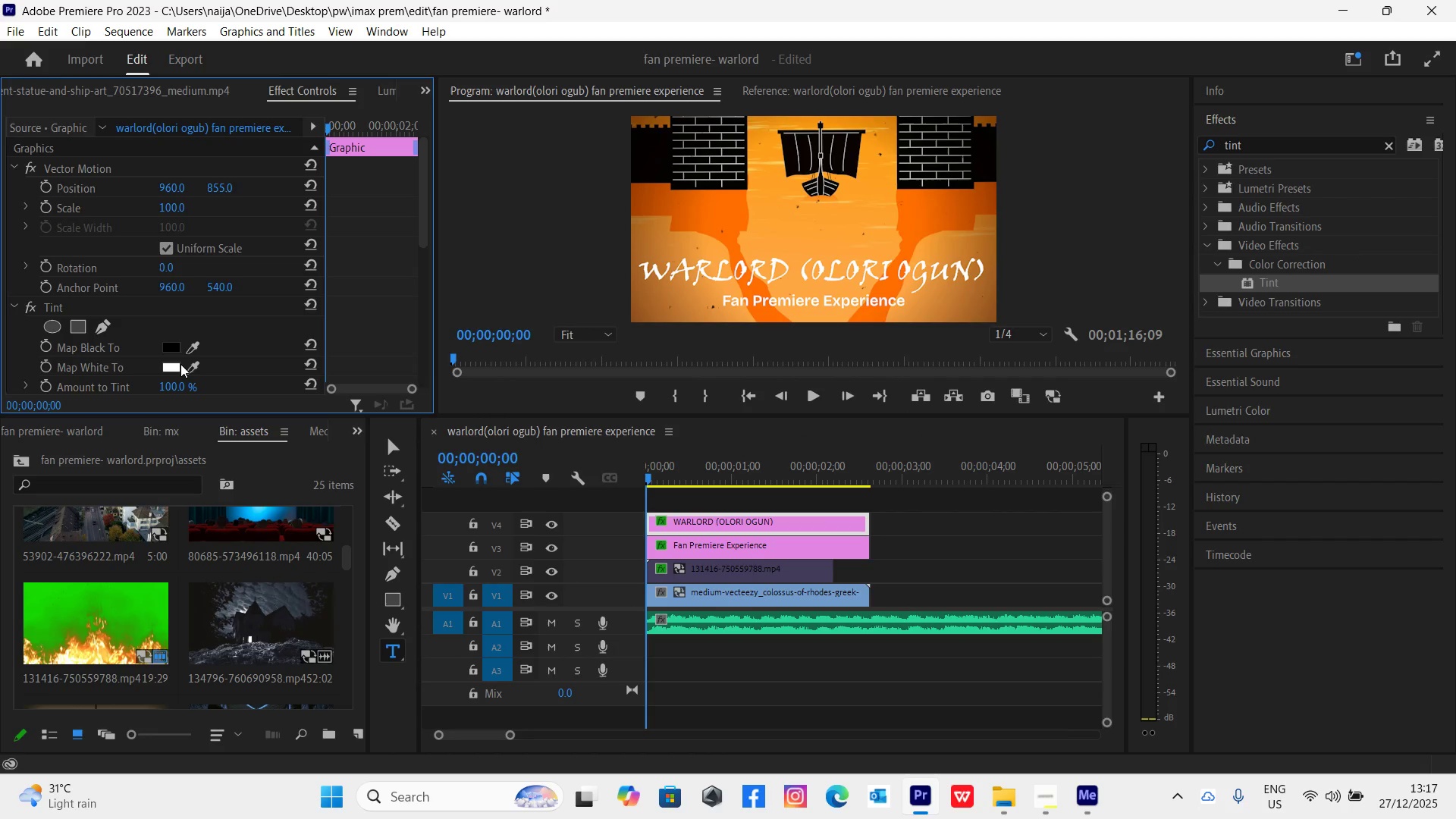 
left_click([177, 362])
 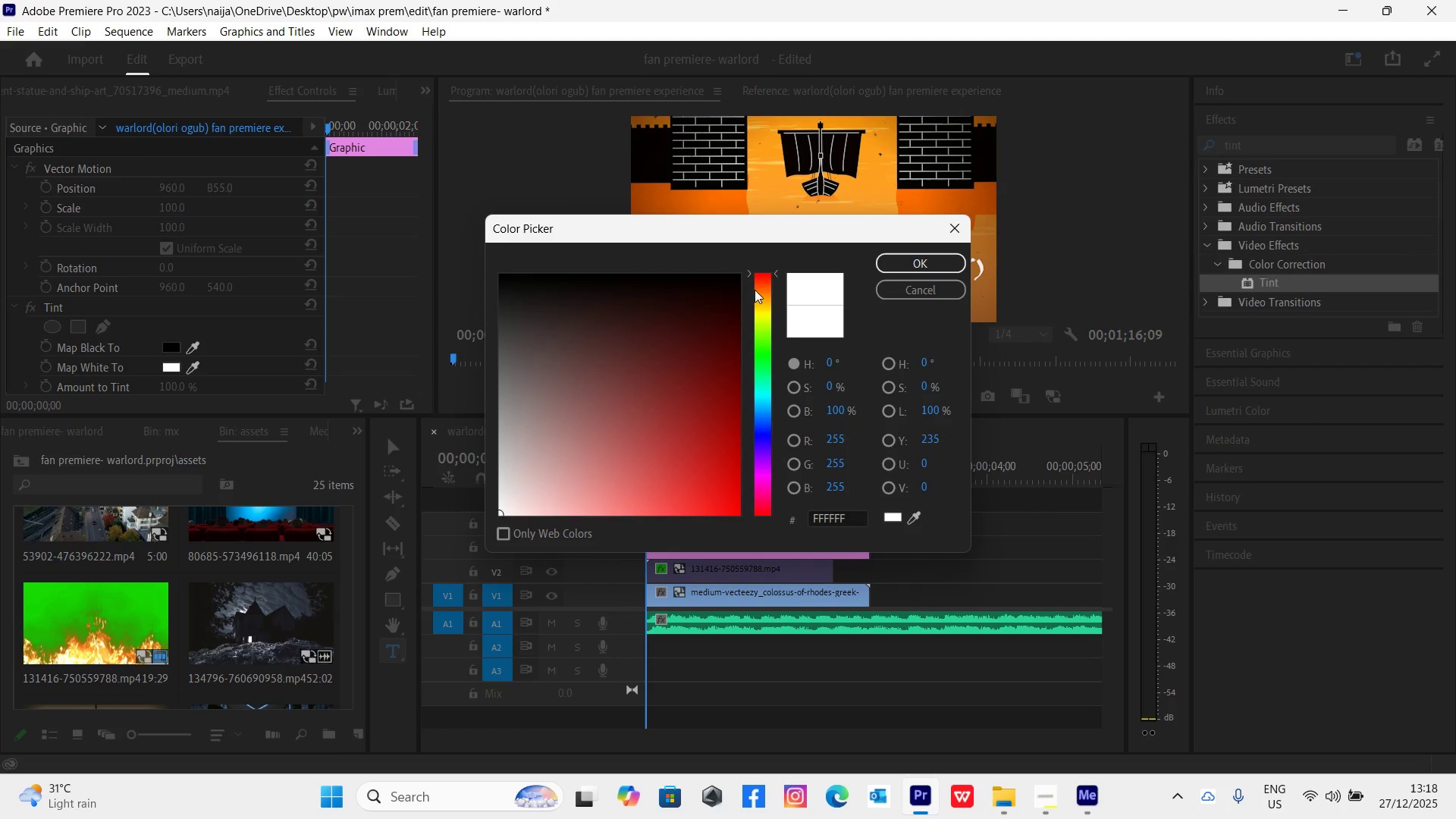 
left_click([766, 278])
 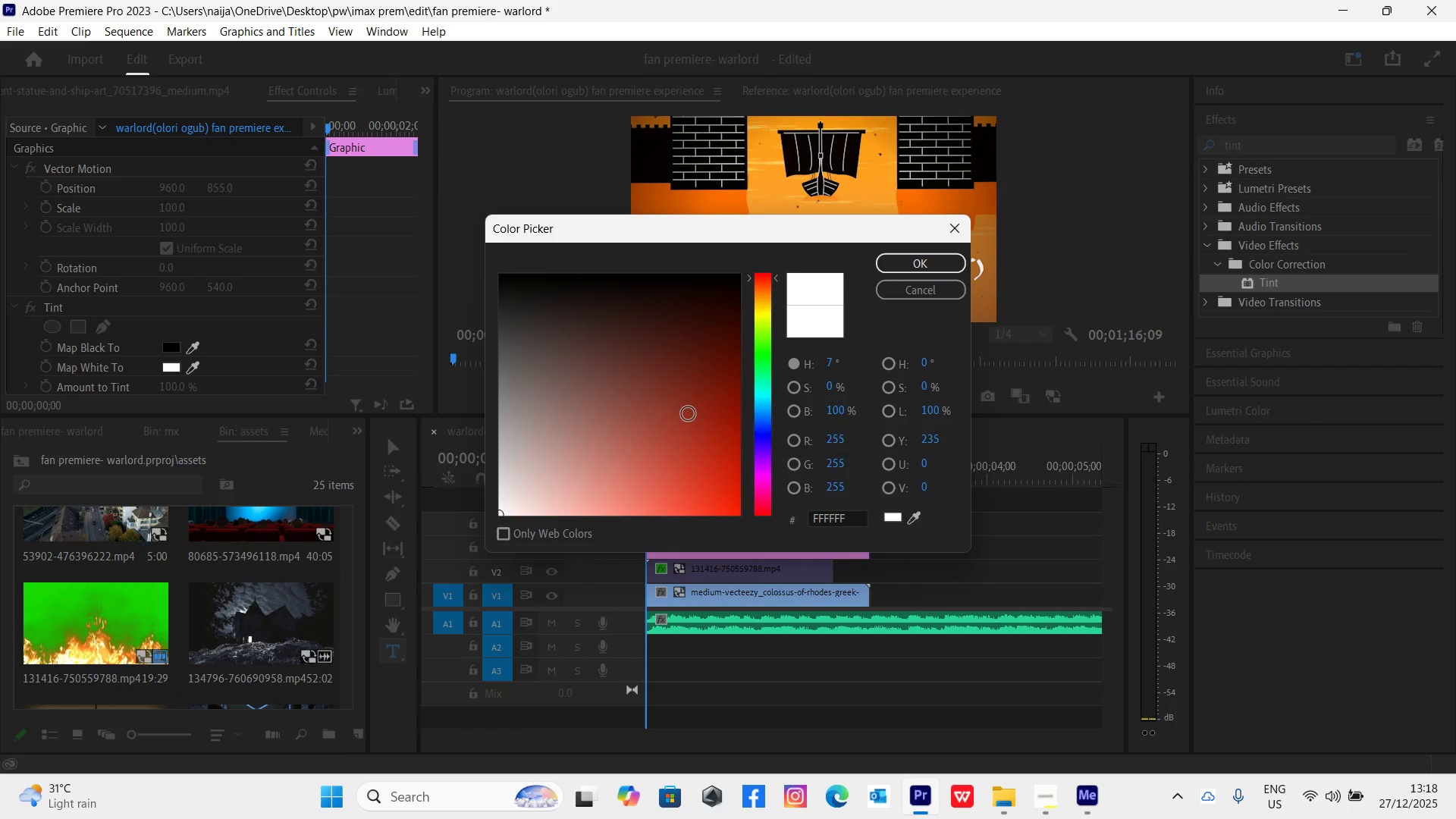 
left_click_drag(start_coordinate=[692, 416], to_coordinate=[783, 590])
 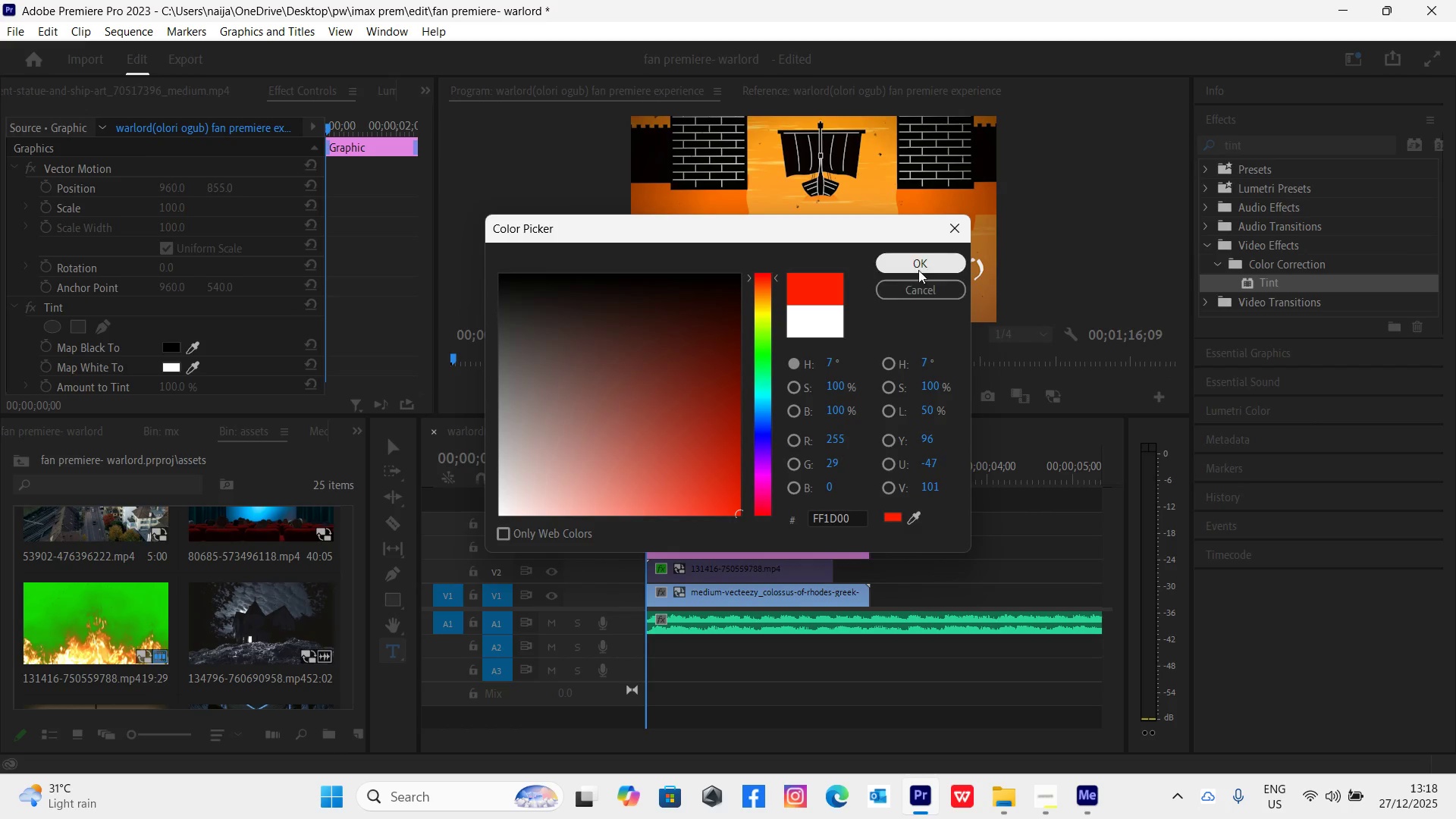 
left_click([917, 265])
 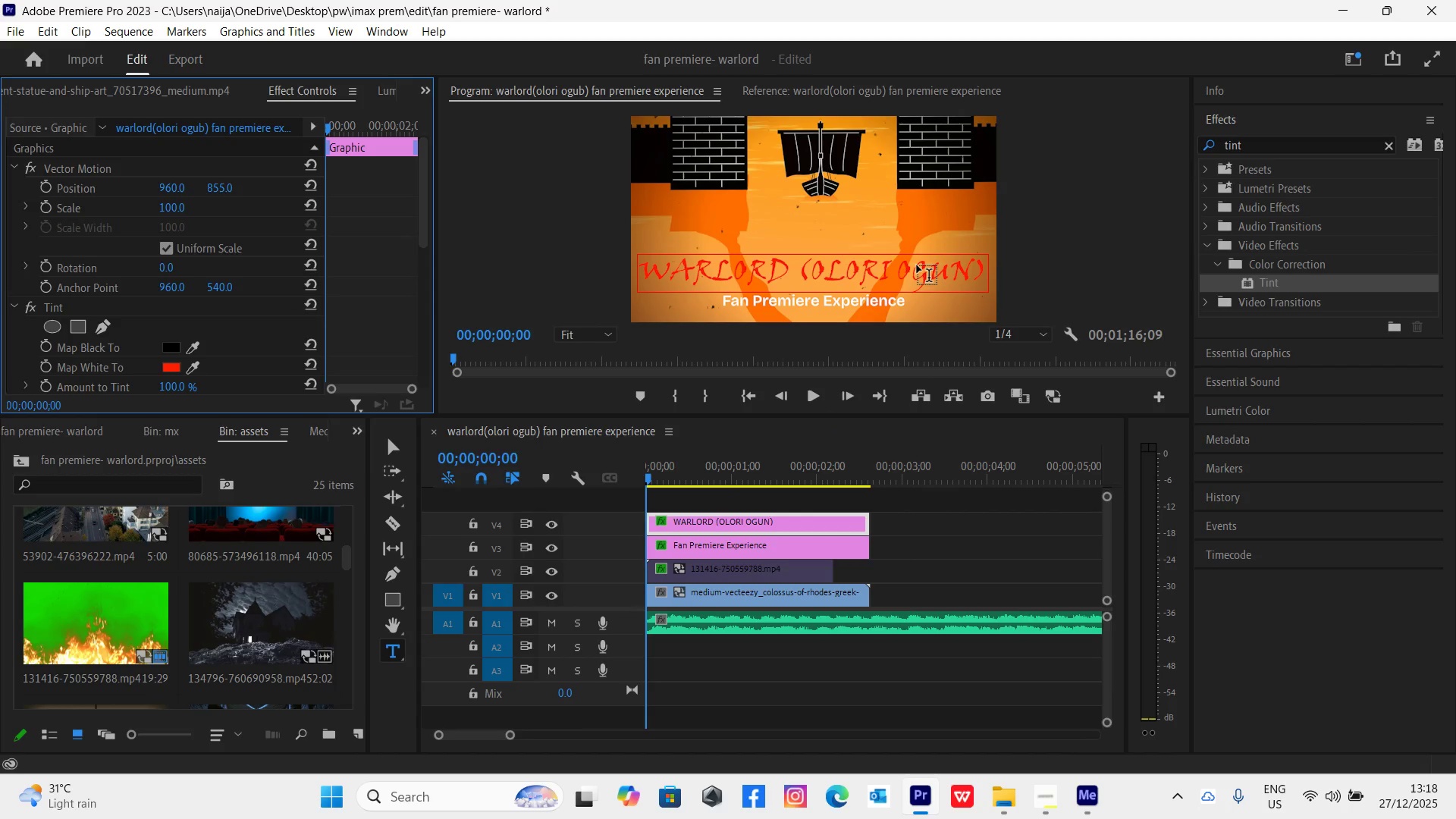 
key(Control+Backquote)
 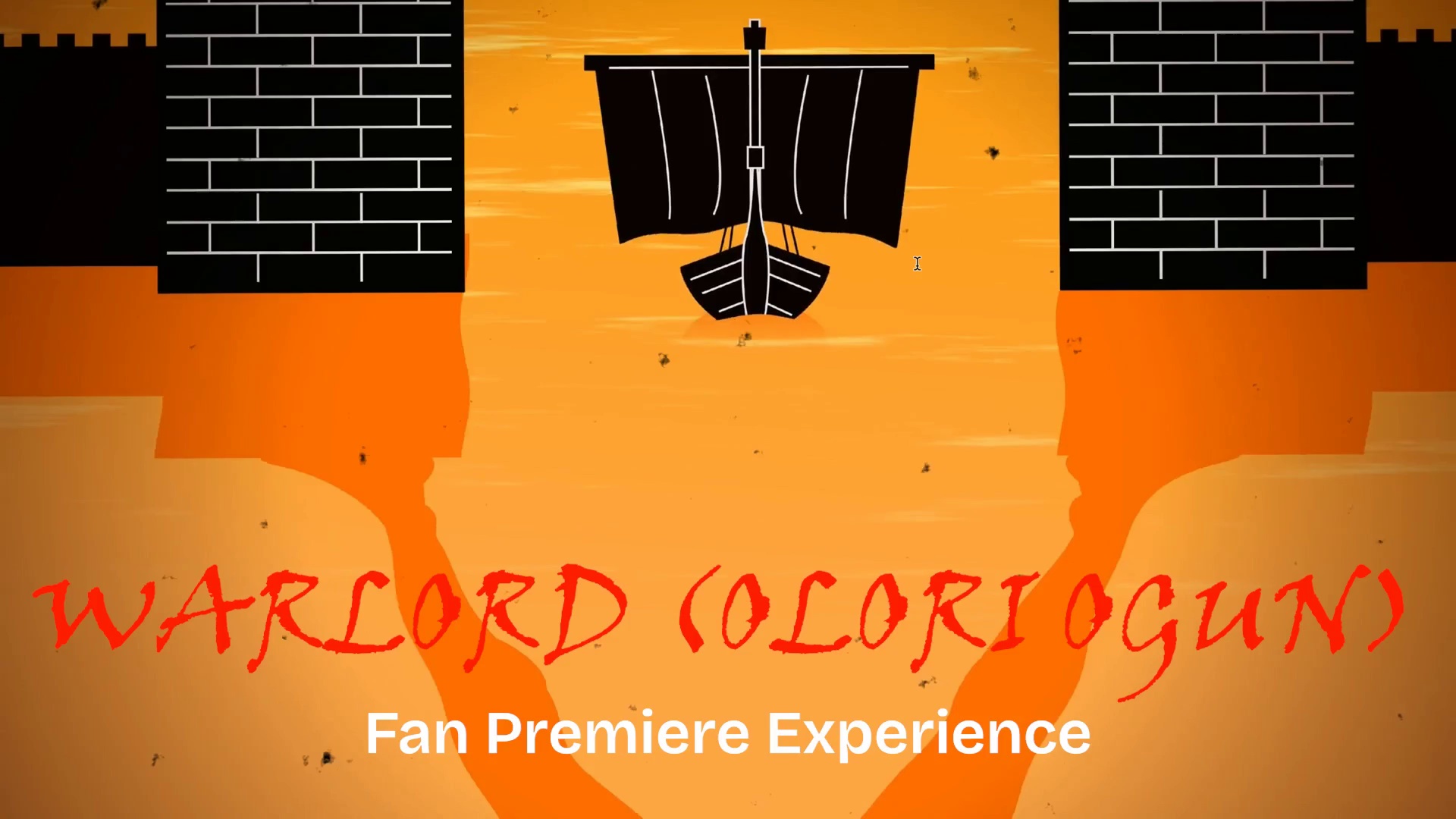 
hold_key(key=ControlLeft, duration=1.5)
 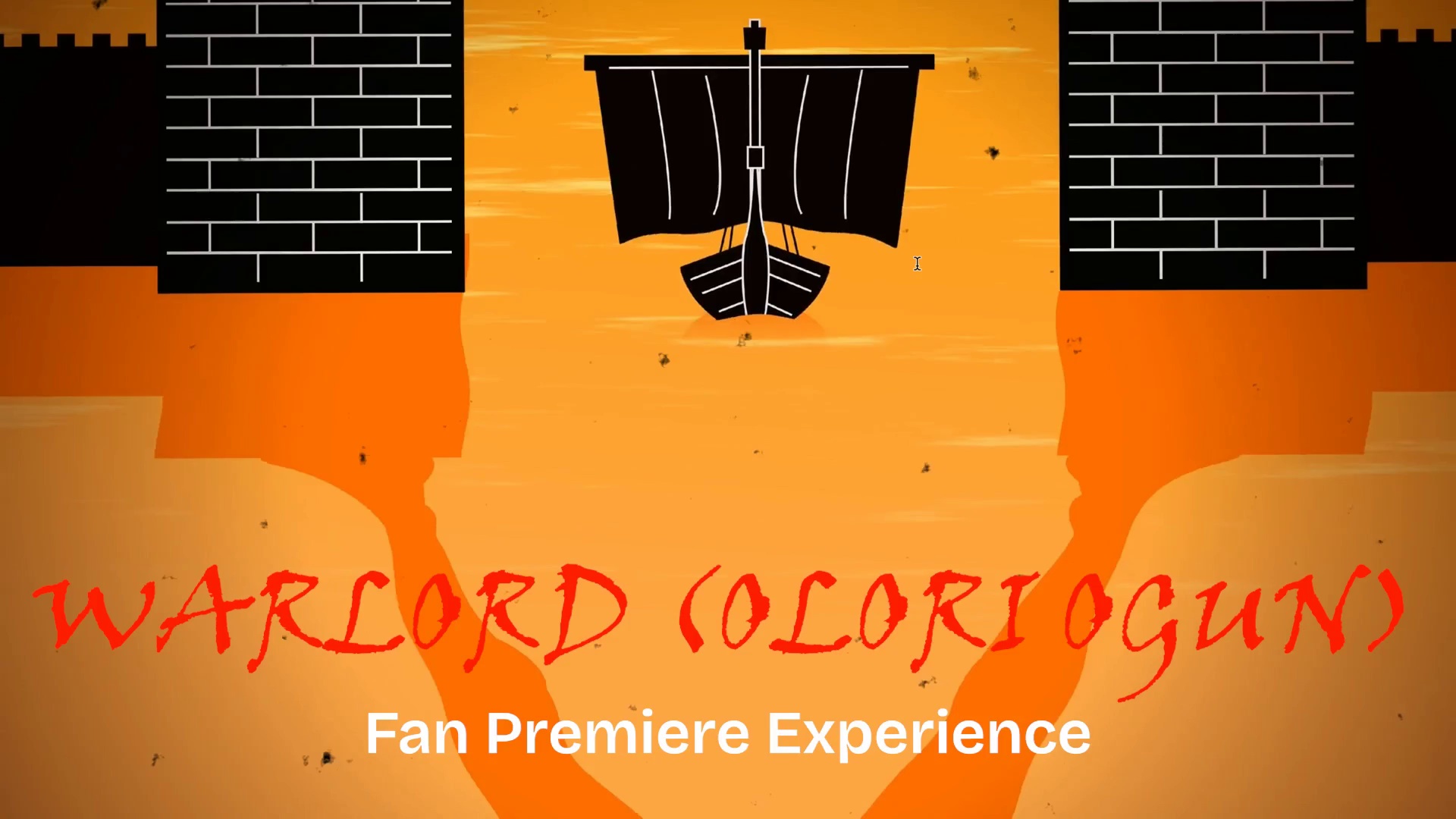 
hold_key(key=ControlLeft, duration=1.5)
 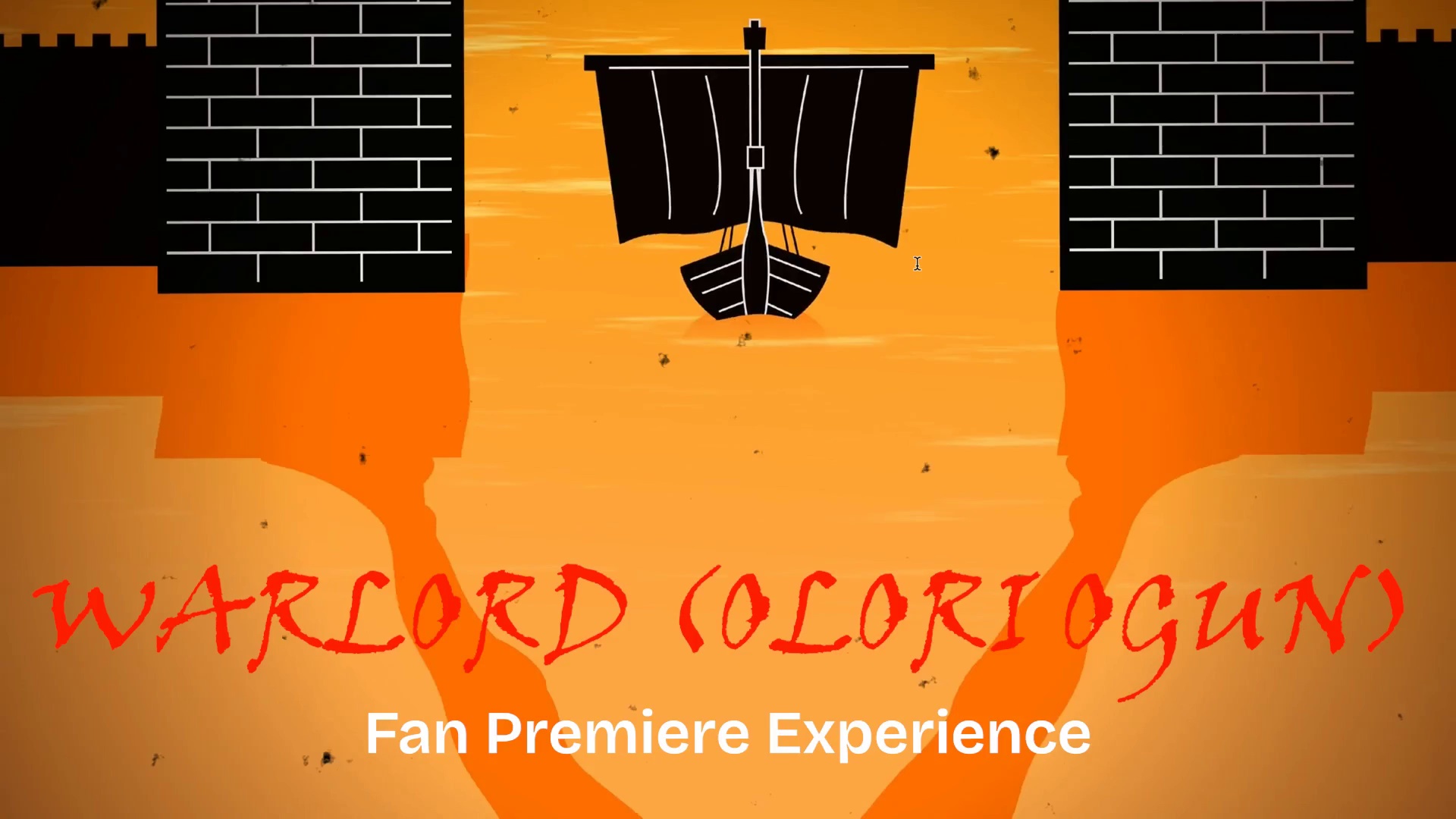 
hold_key(key=ControlLeft, duration=1.51)
 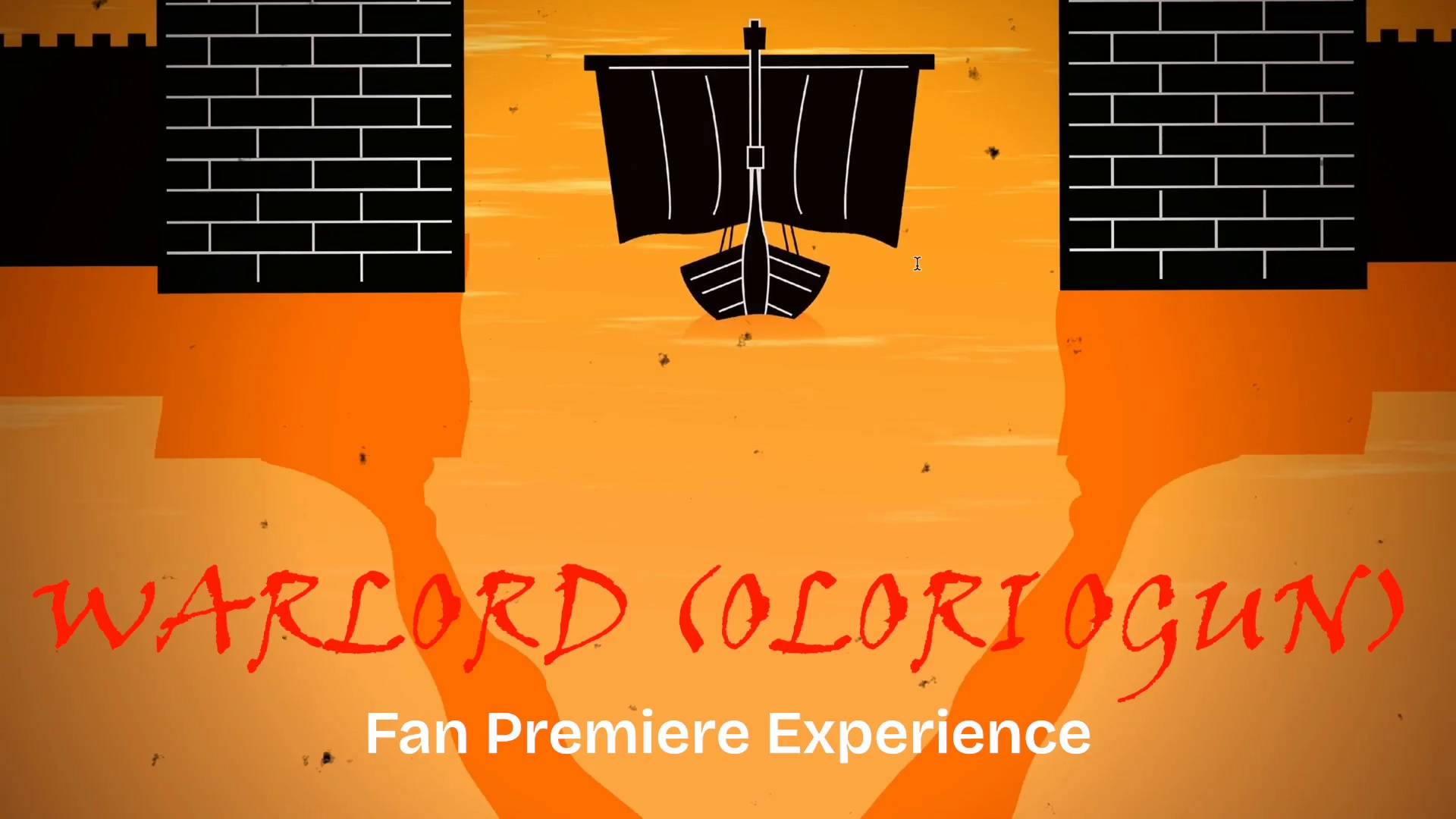 
hold_key(key=ControlLeft, duration=1.5)
 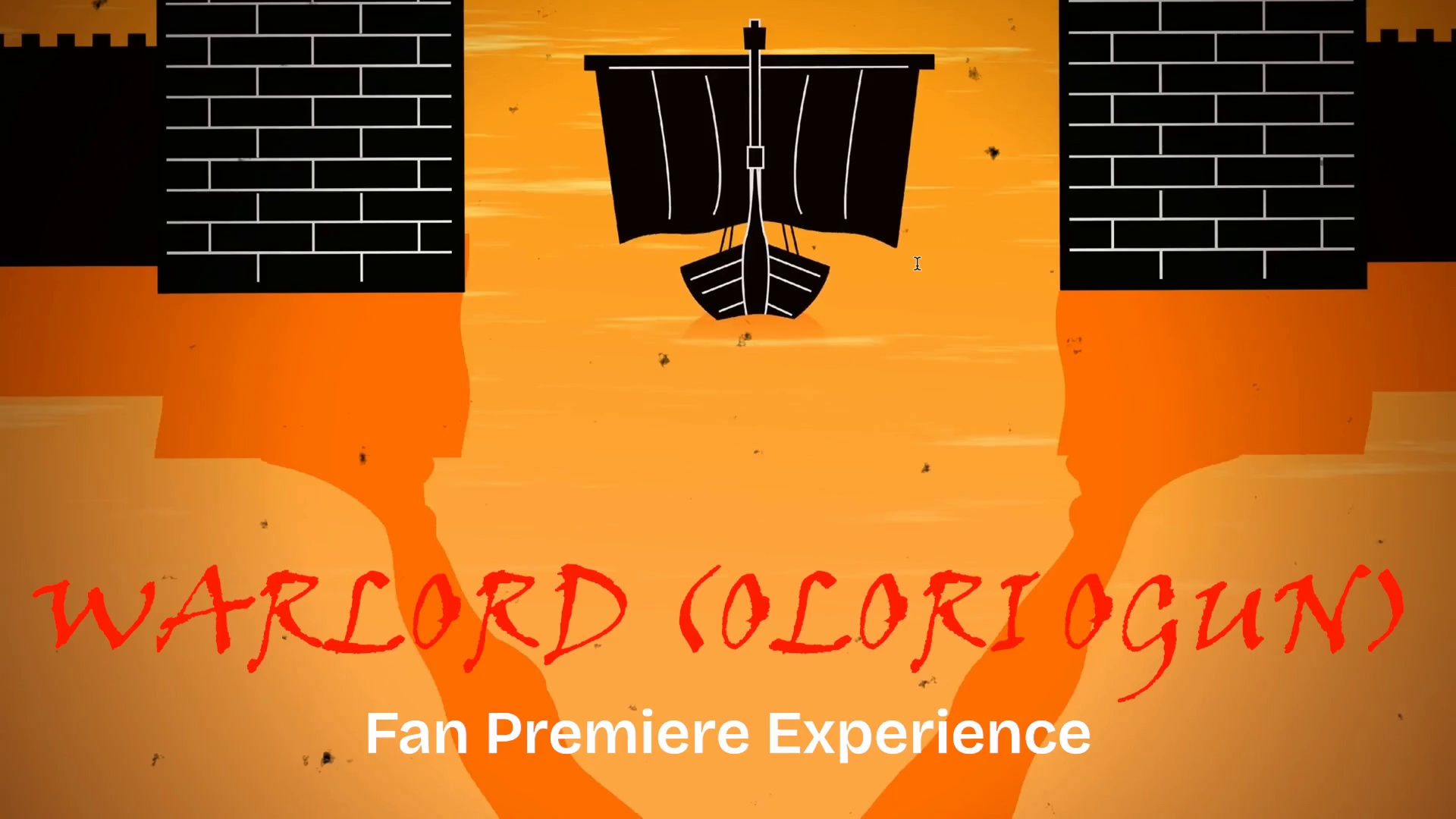 
key(Control+Backquote)
 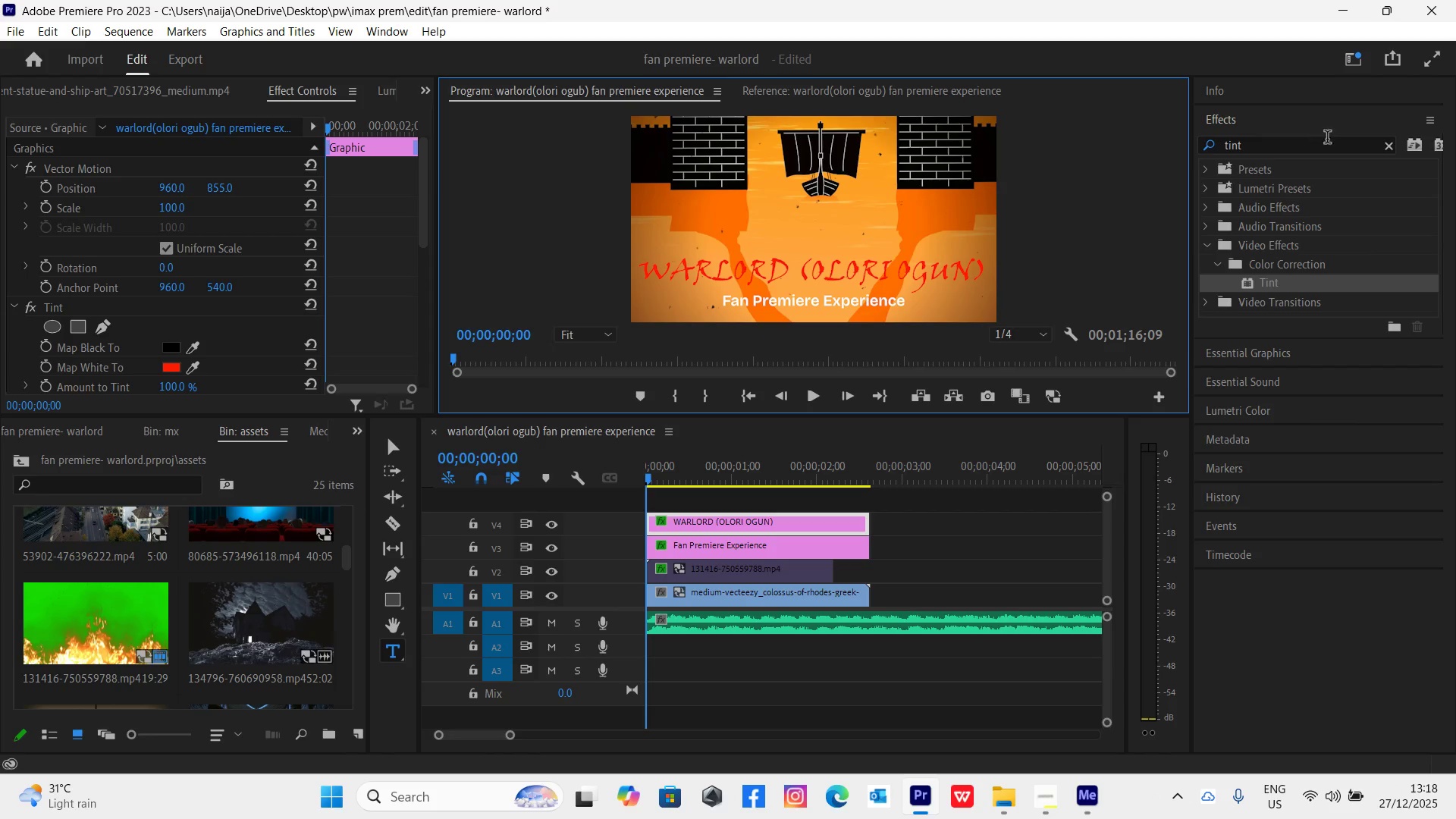 
left_click([1389, 146])
 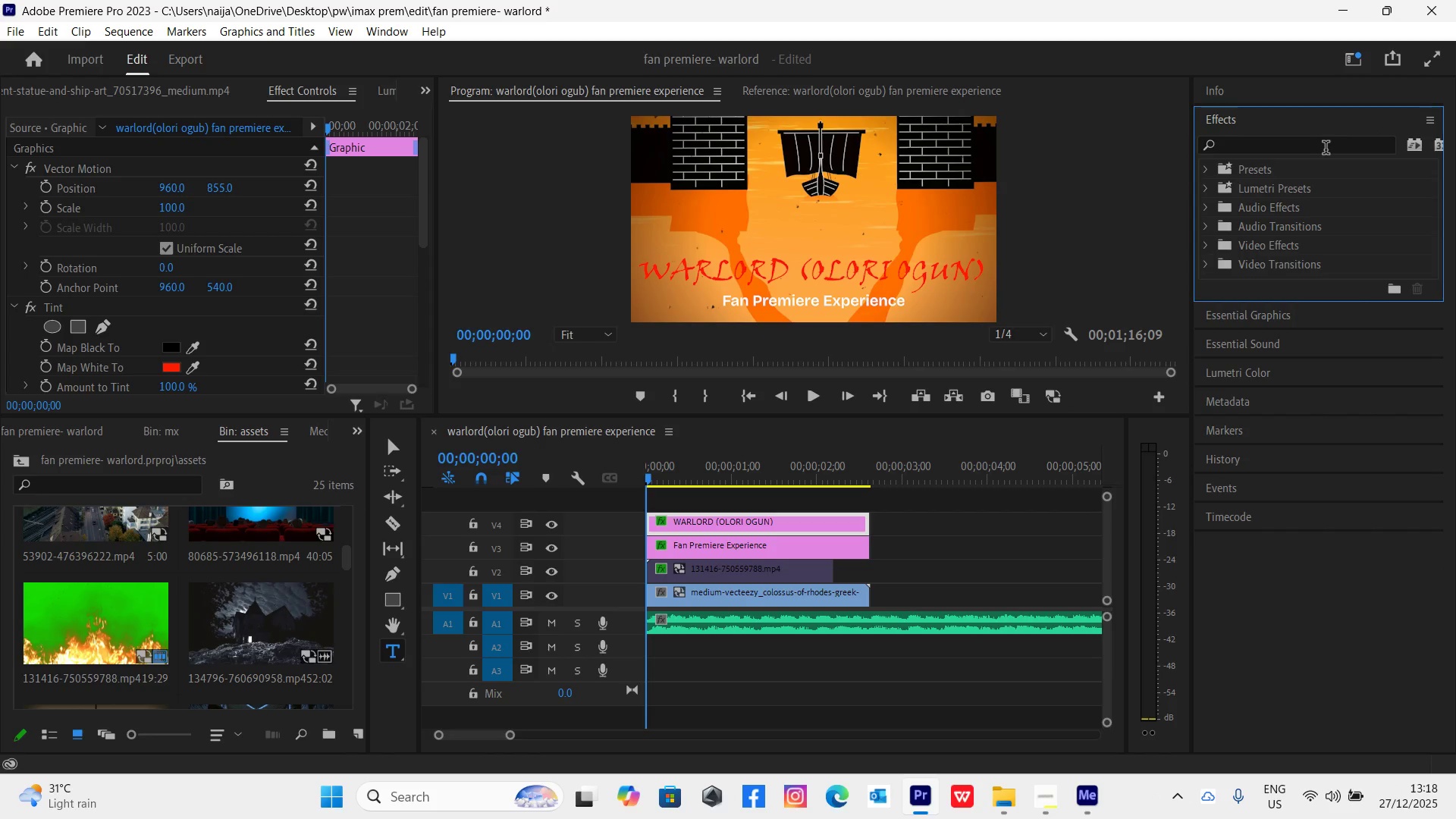 
left_click([1325, 149])
 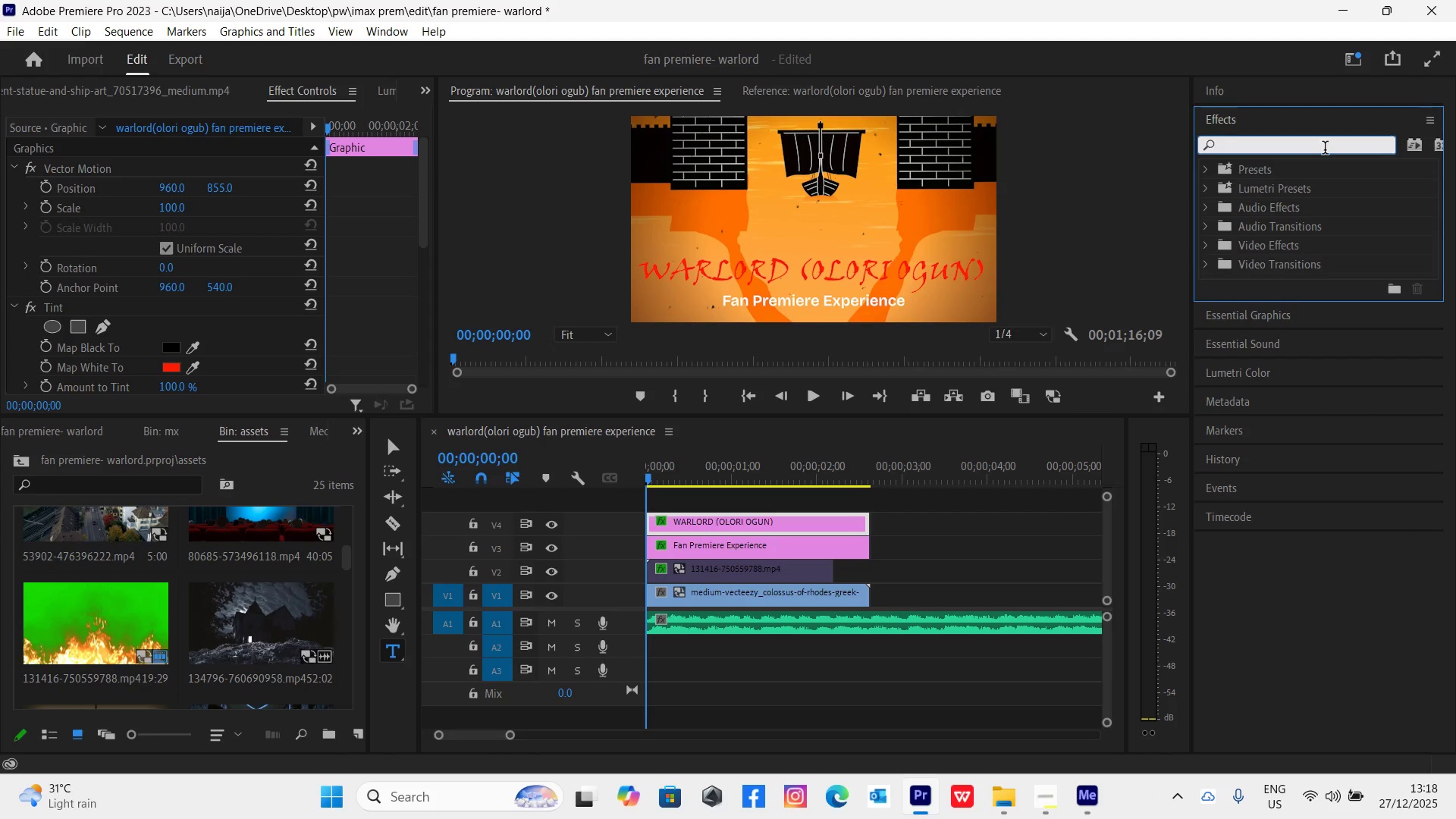 
type(ectr)
key(Backspace)
type(o)
 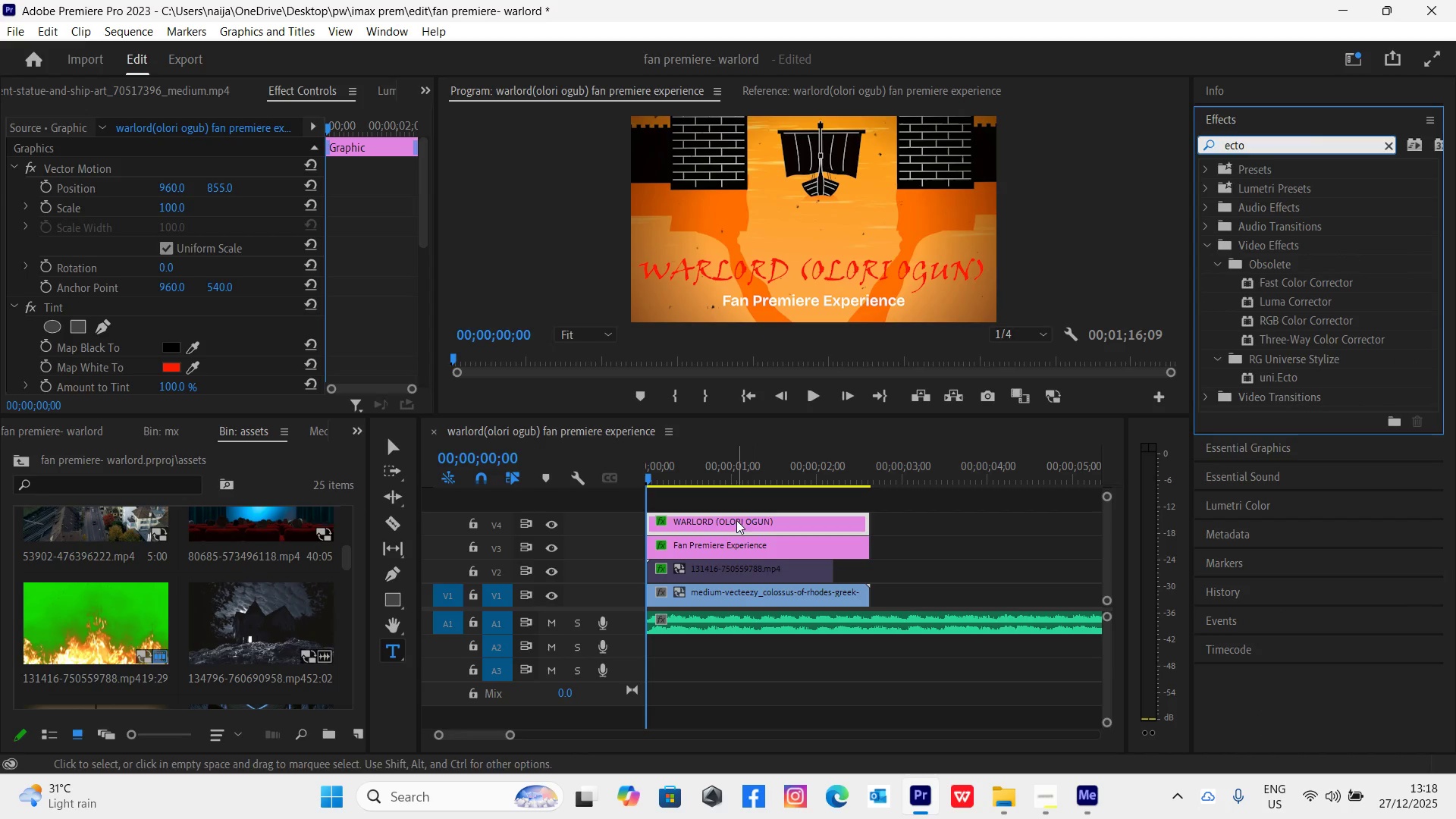 
left_click_drag(start_coordinate=[1284, 375], to_coordinate=[730, 522])
 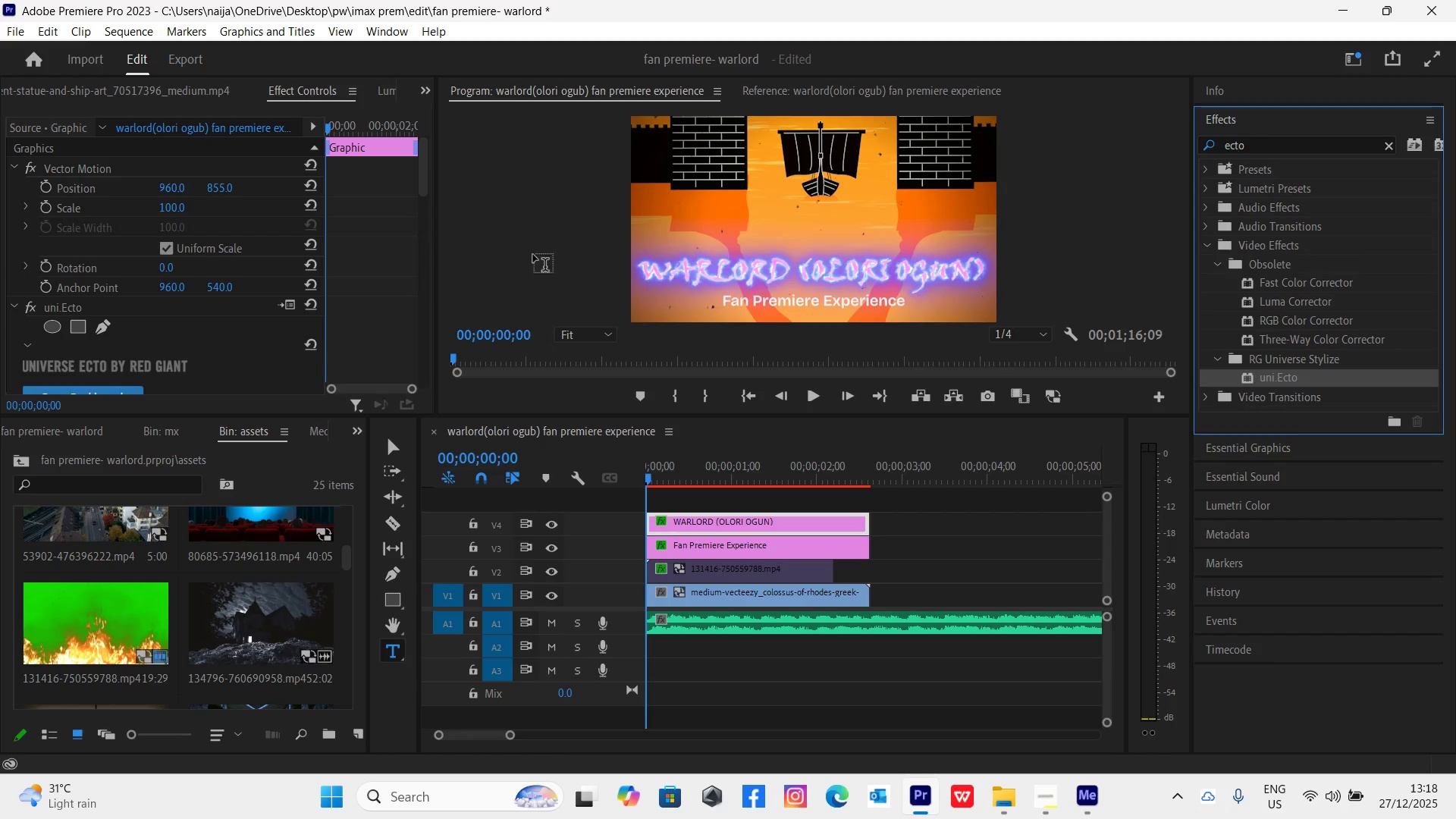 
wait(5.31)
 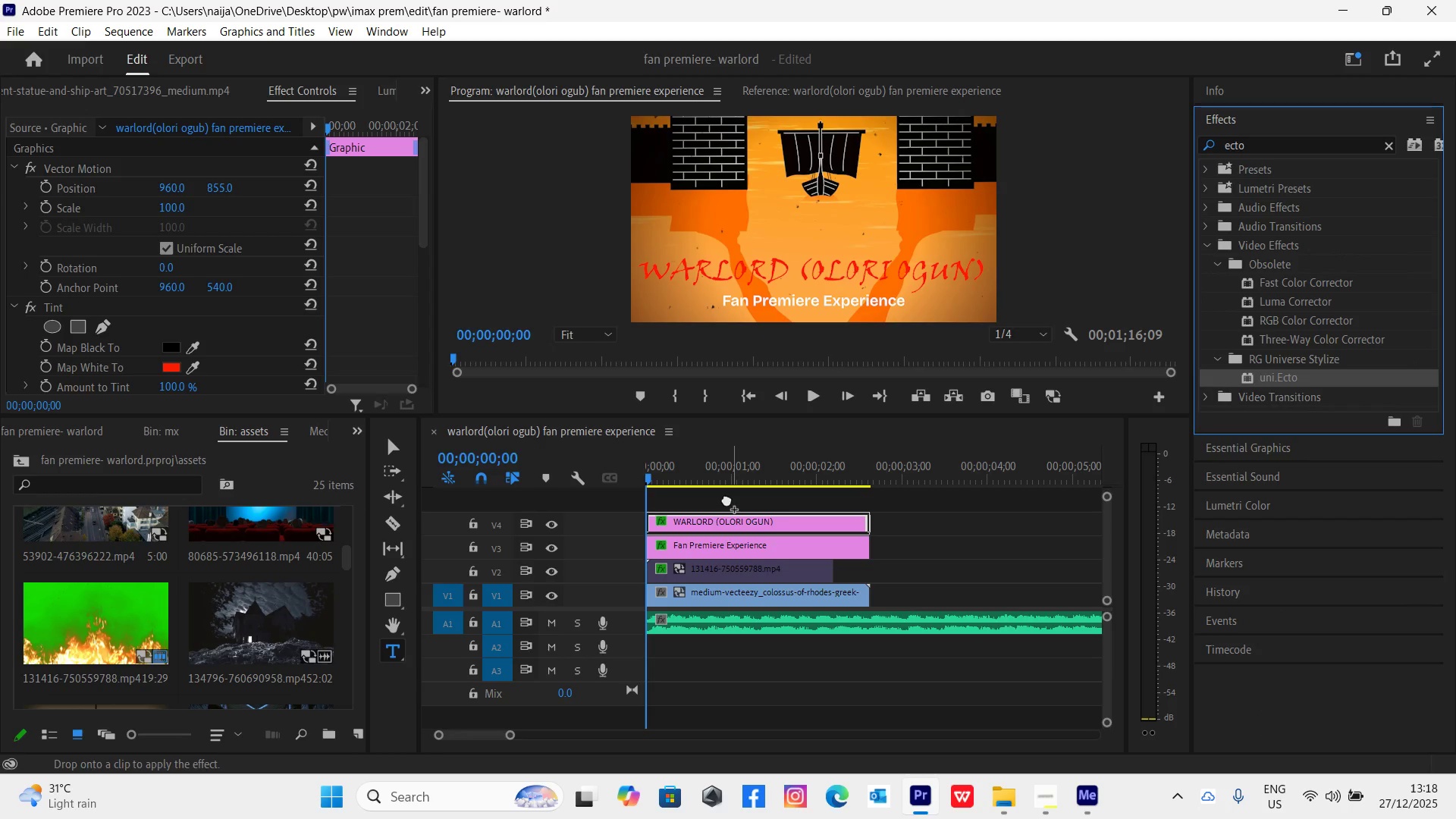 
left_click_drag(start_coordinate=[420, 185], to_coordinate=[423, 245])
 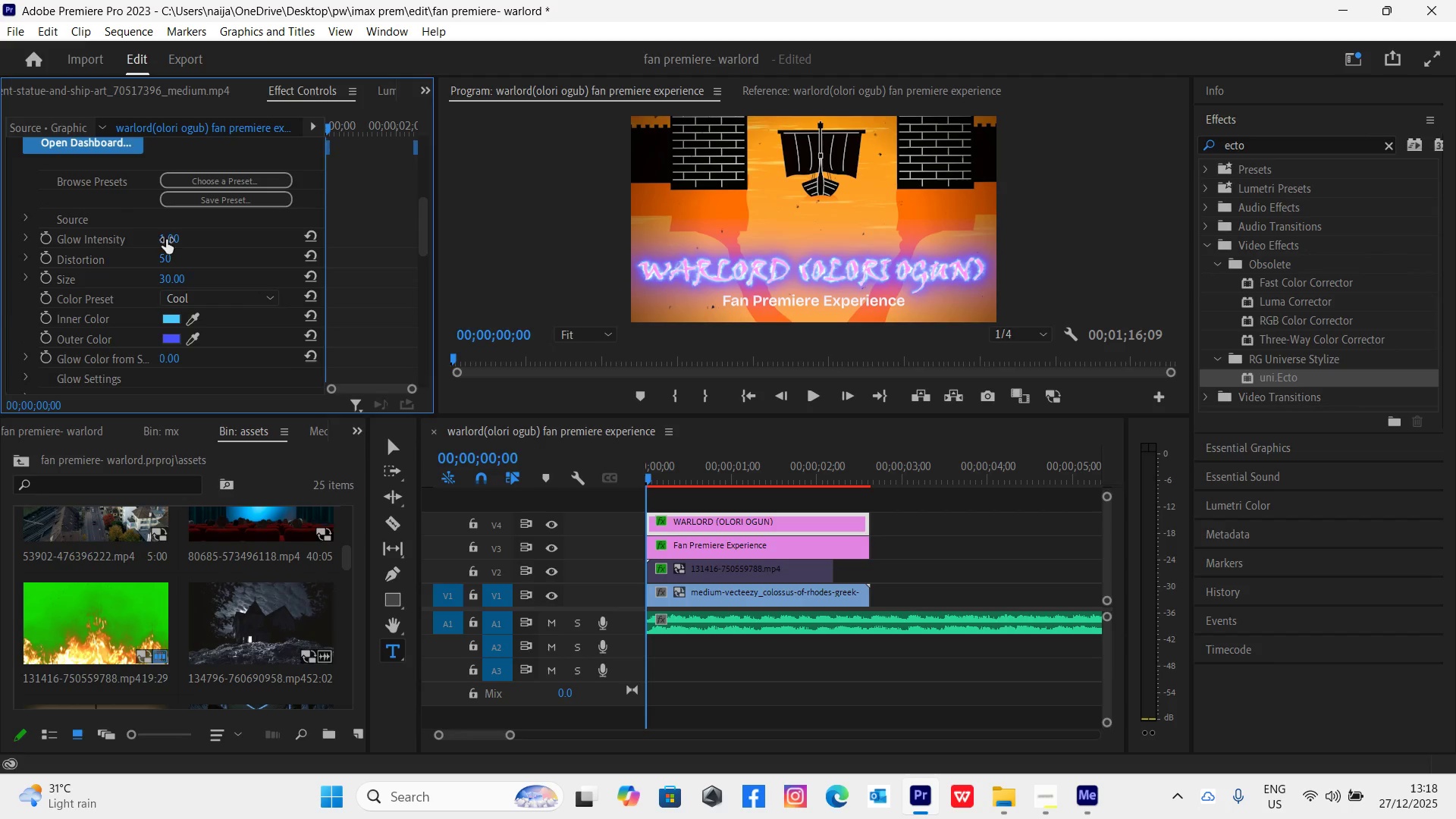 
left_click([166, 240])
 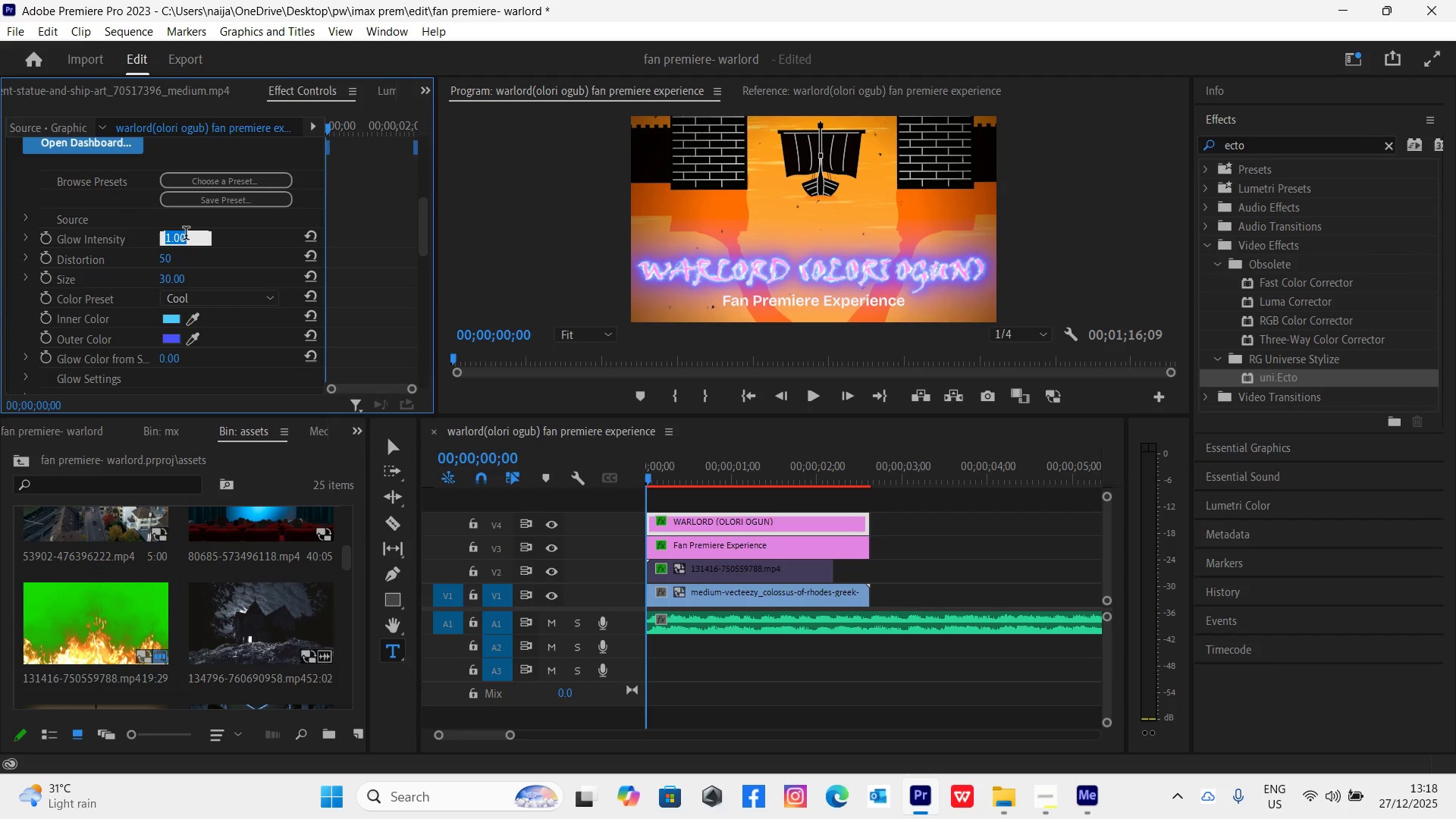 
key(0)
 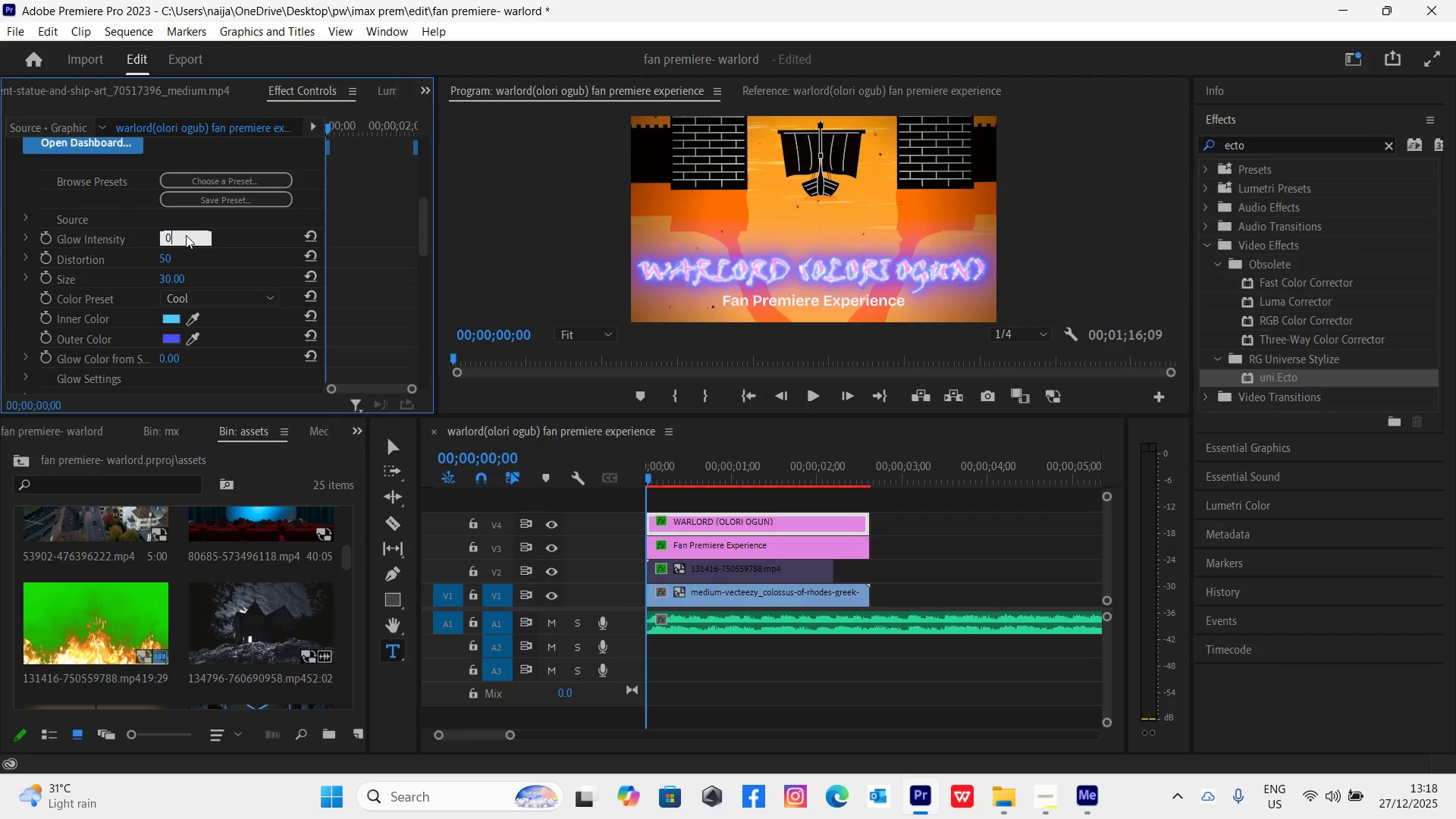 
key(Period)
 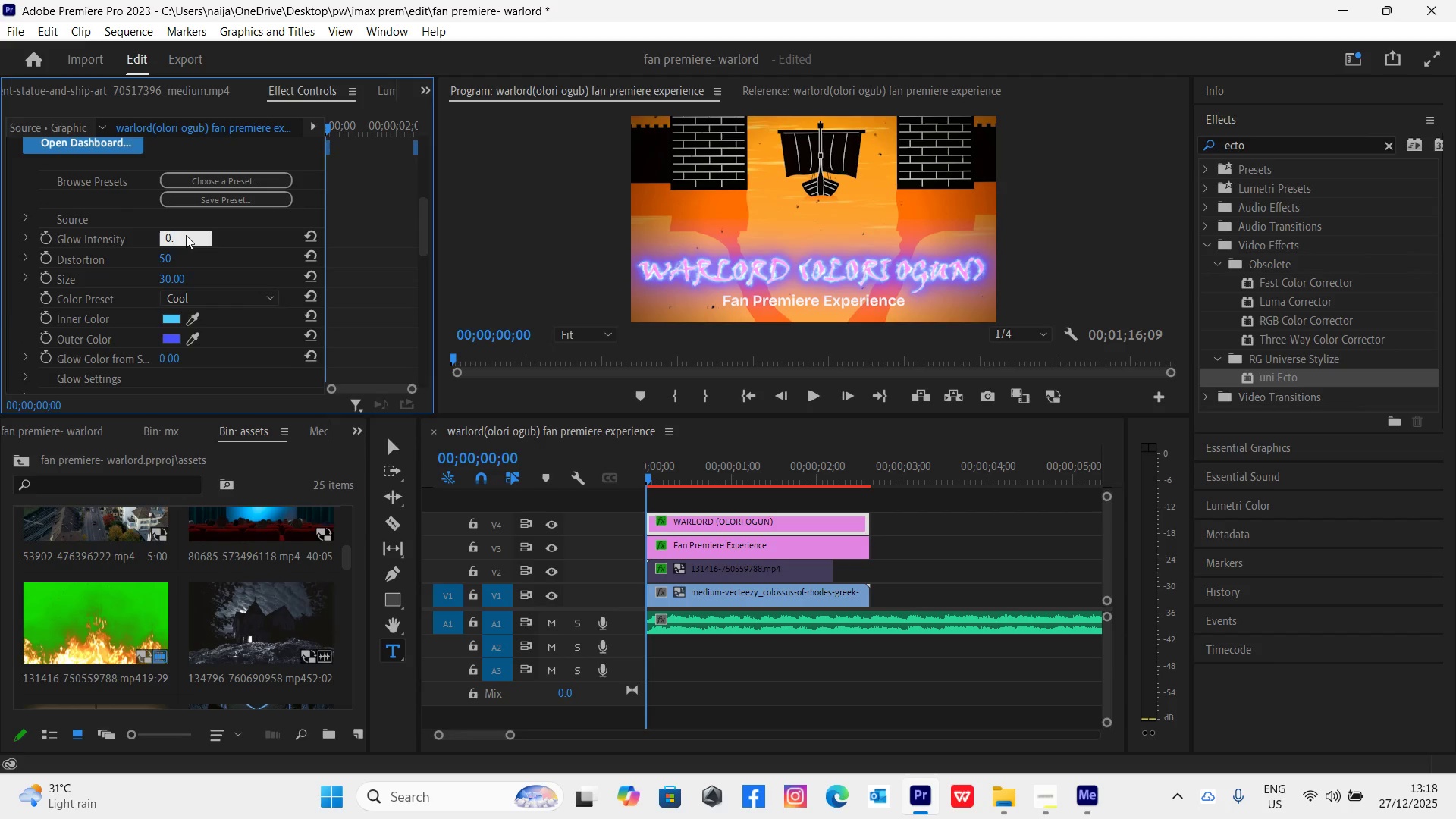 
key(5)
 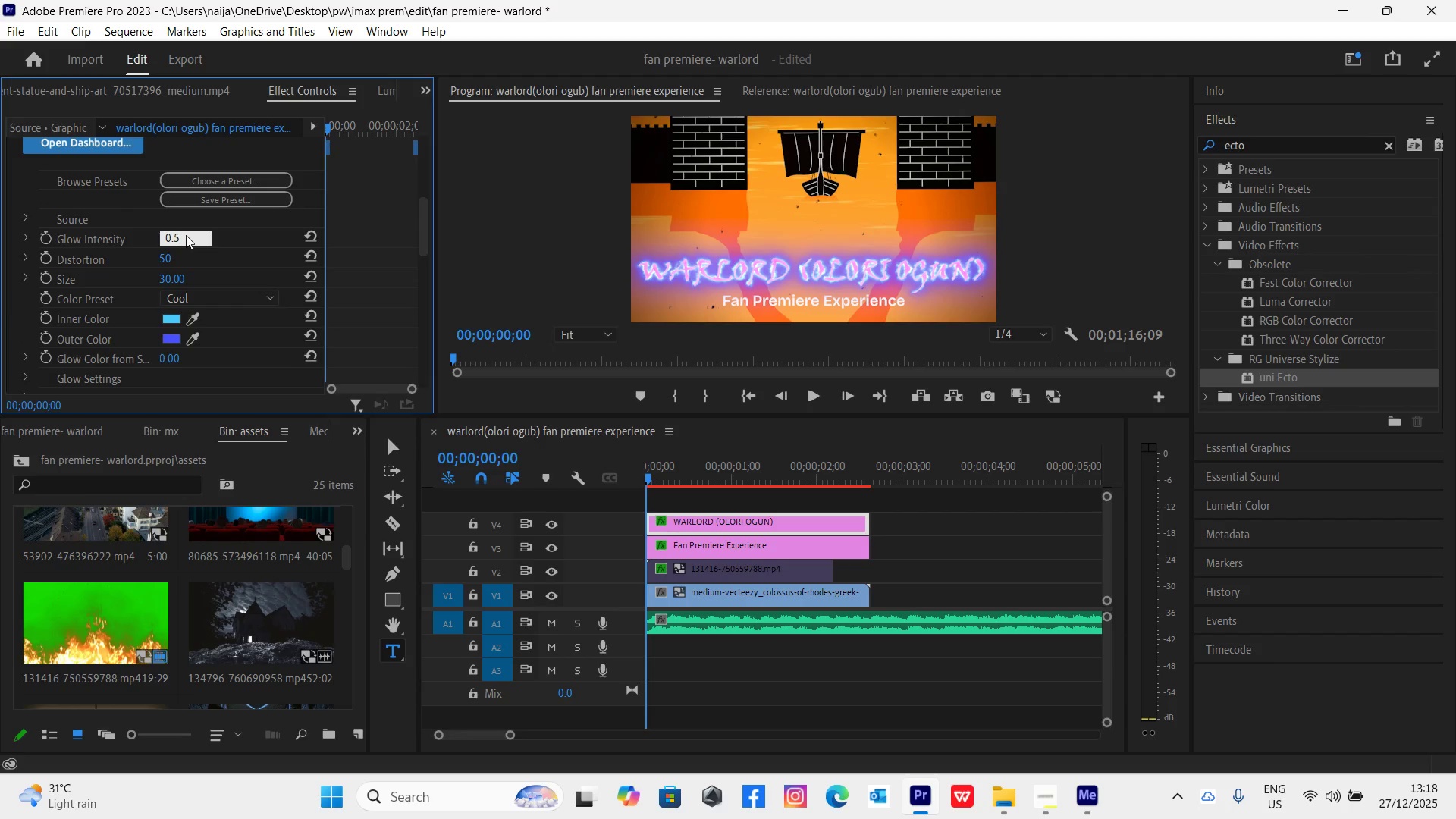 
key(Enter)
 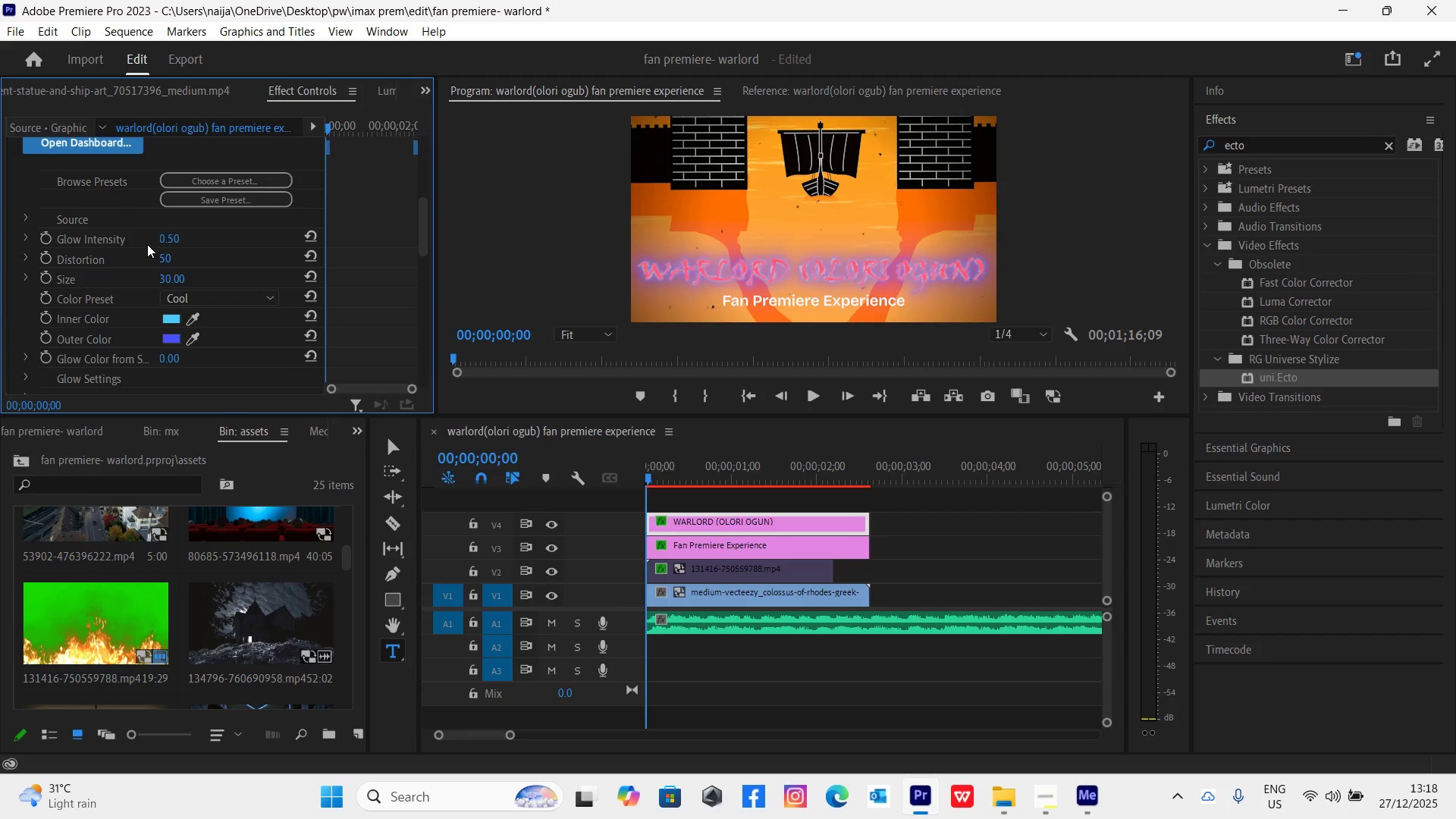 
left_click([168, 260])
 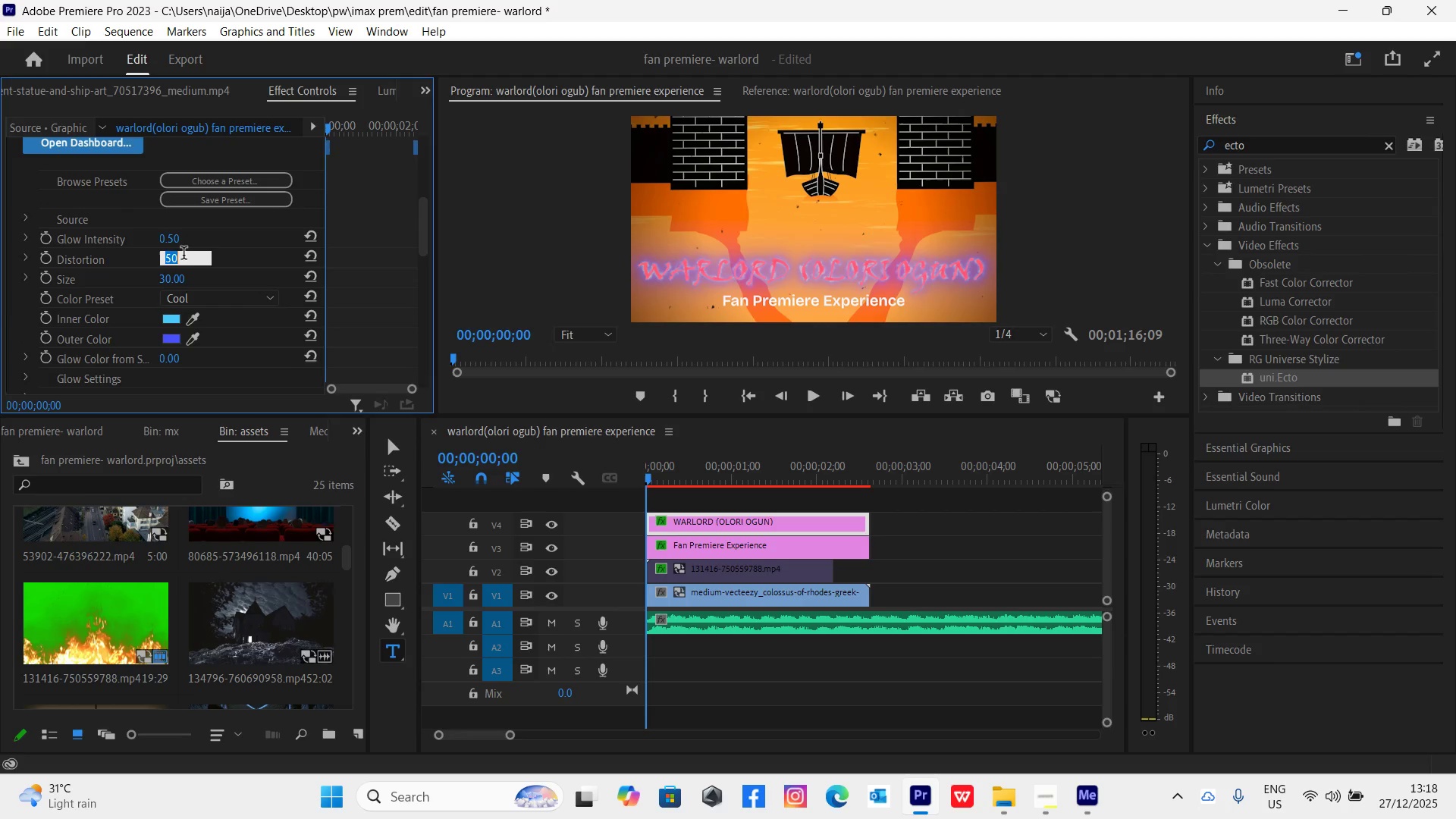 
type(20)
 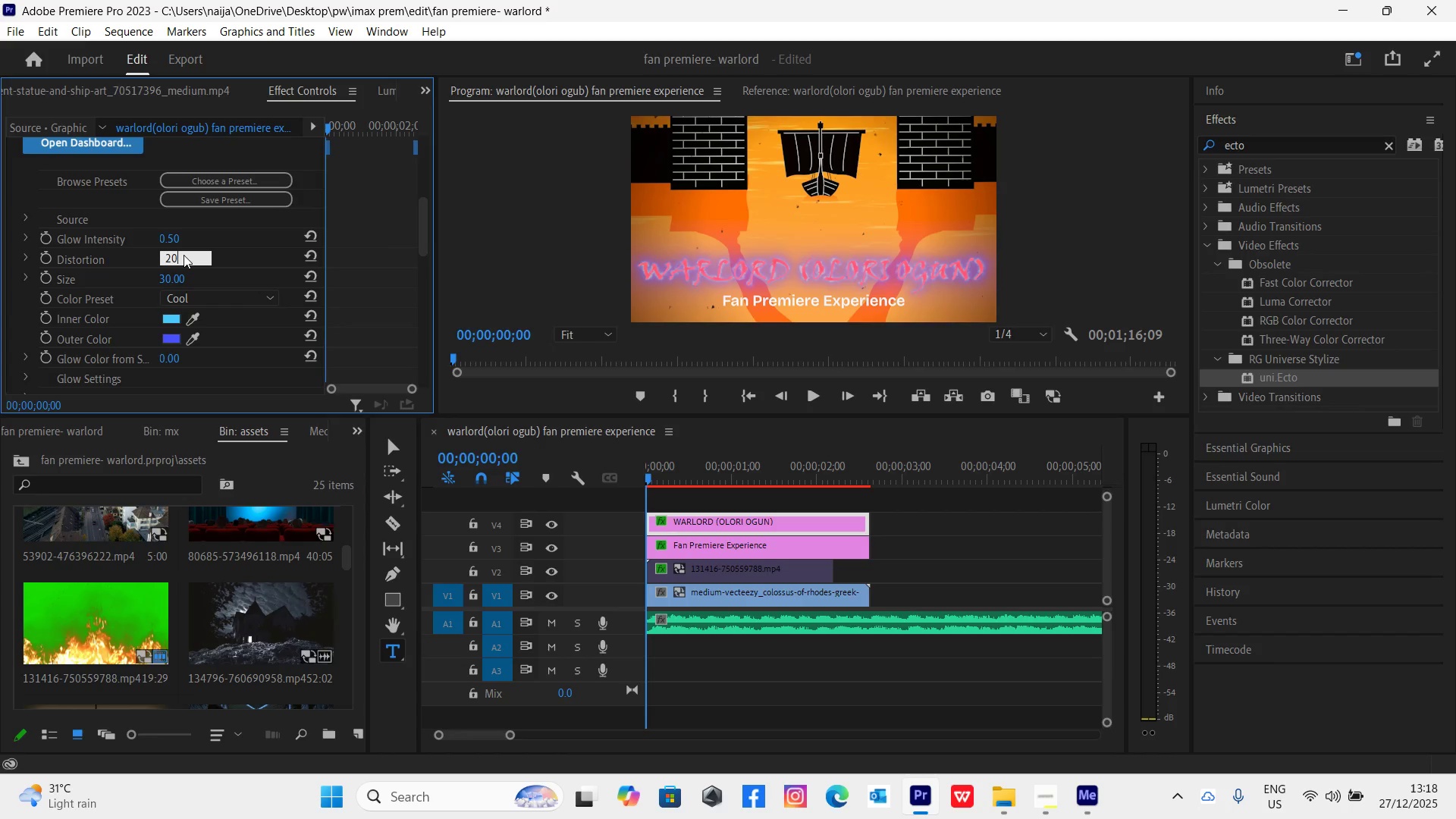 
key(Enter)
 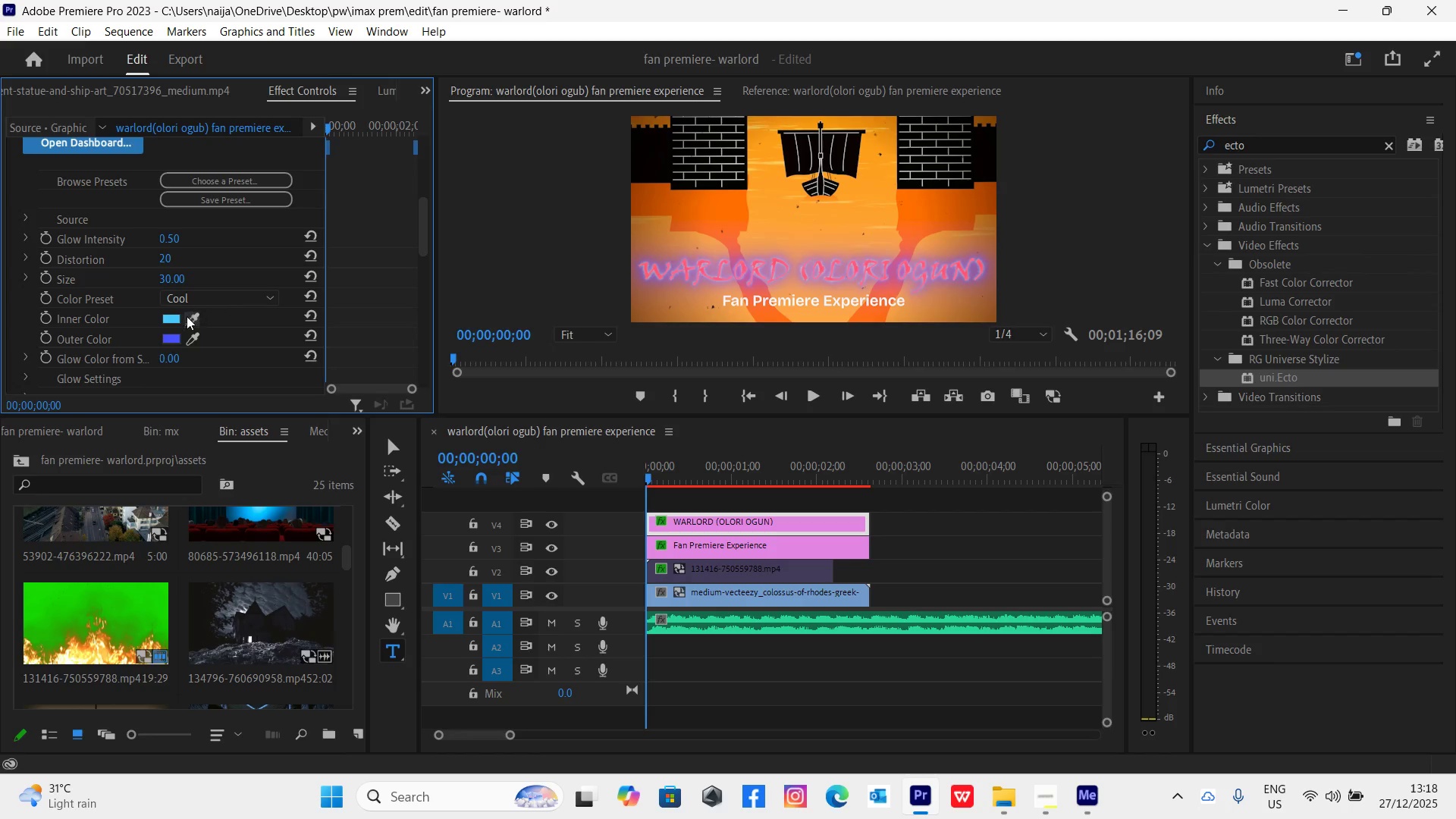 
left_click([174, 319])
 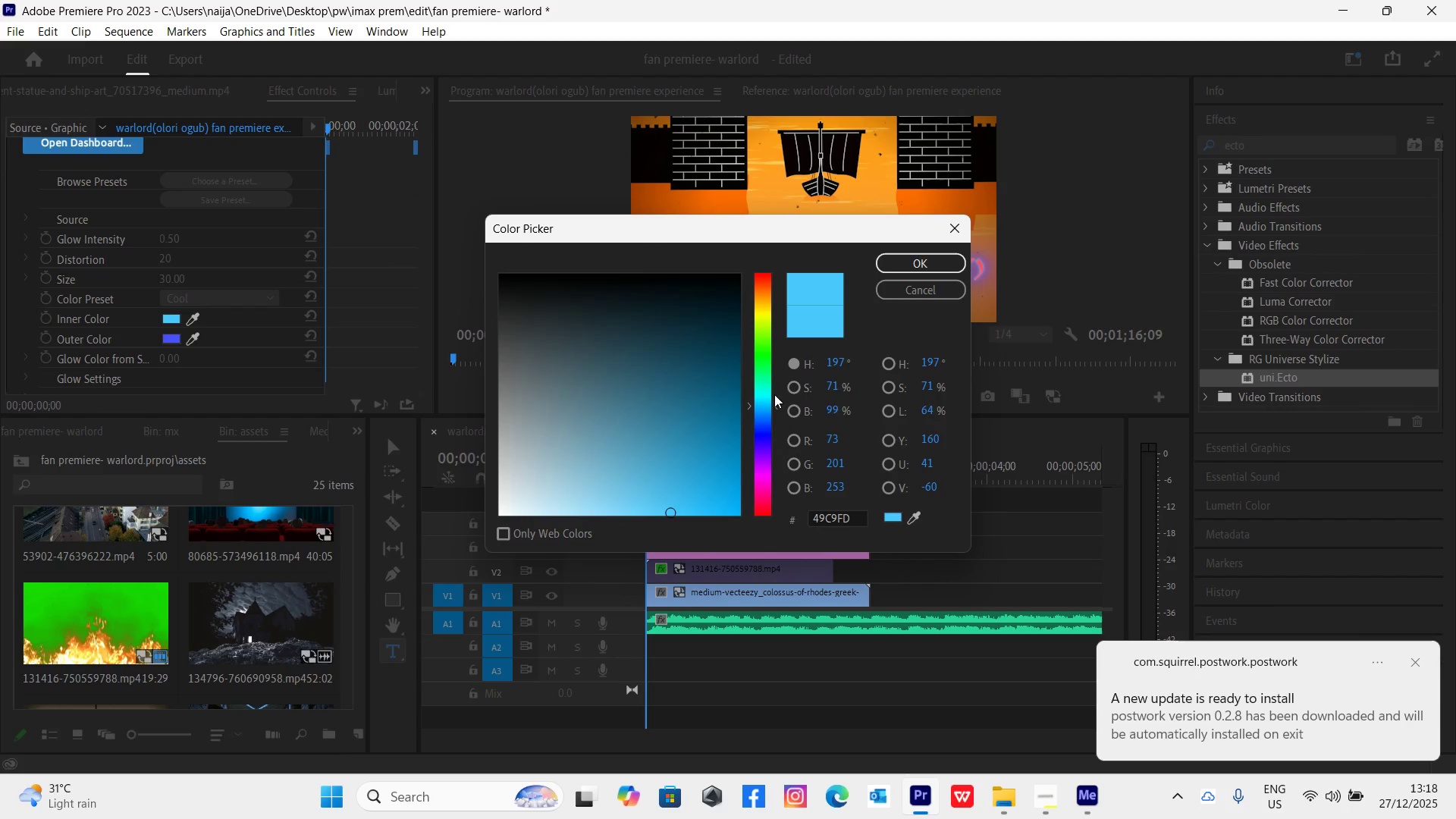 
left_click([764, 392])
 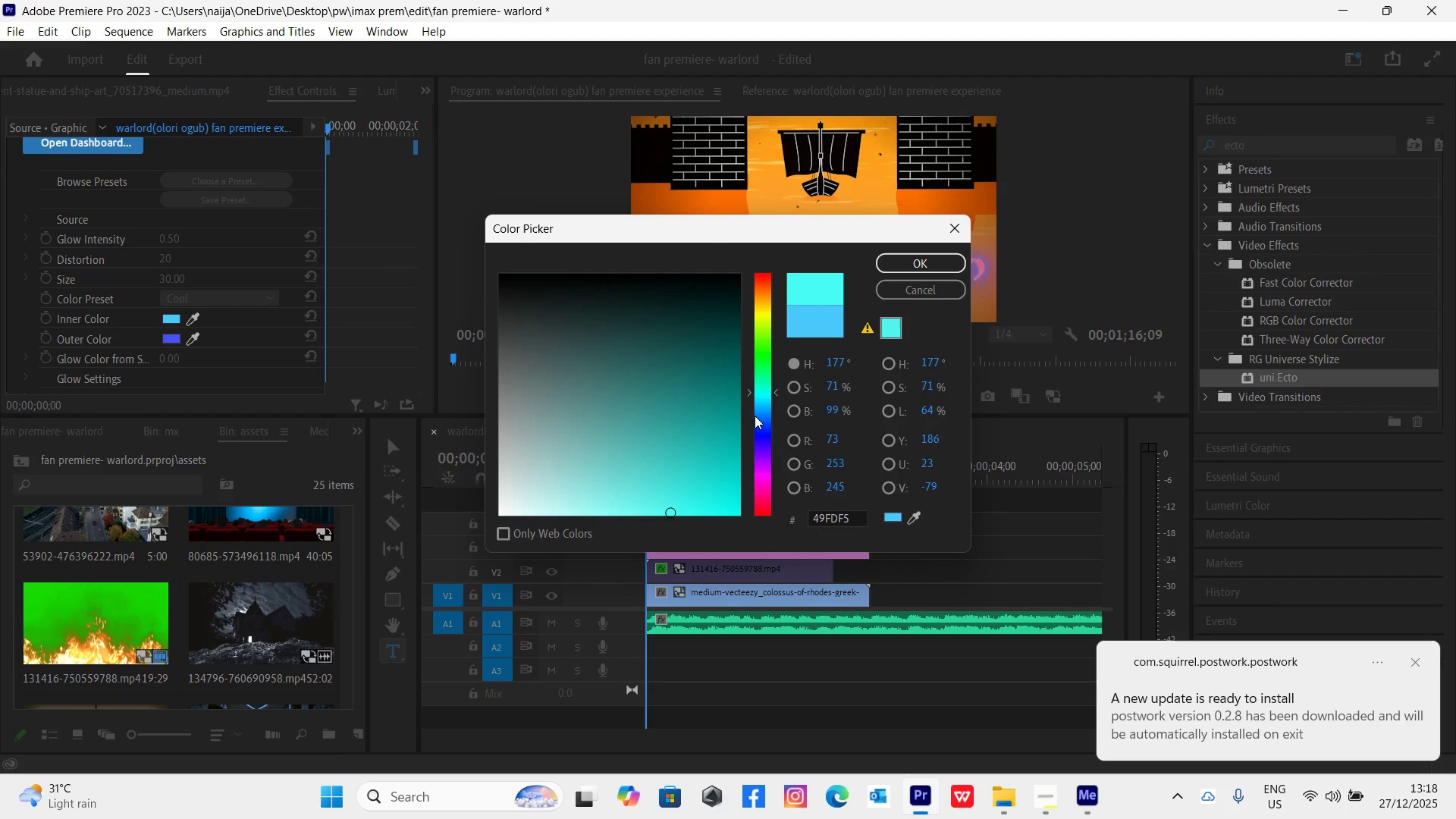 
left_click([761, 397])
 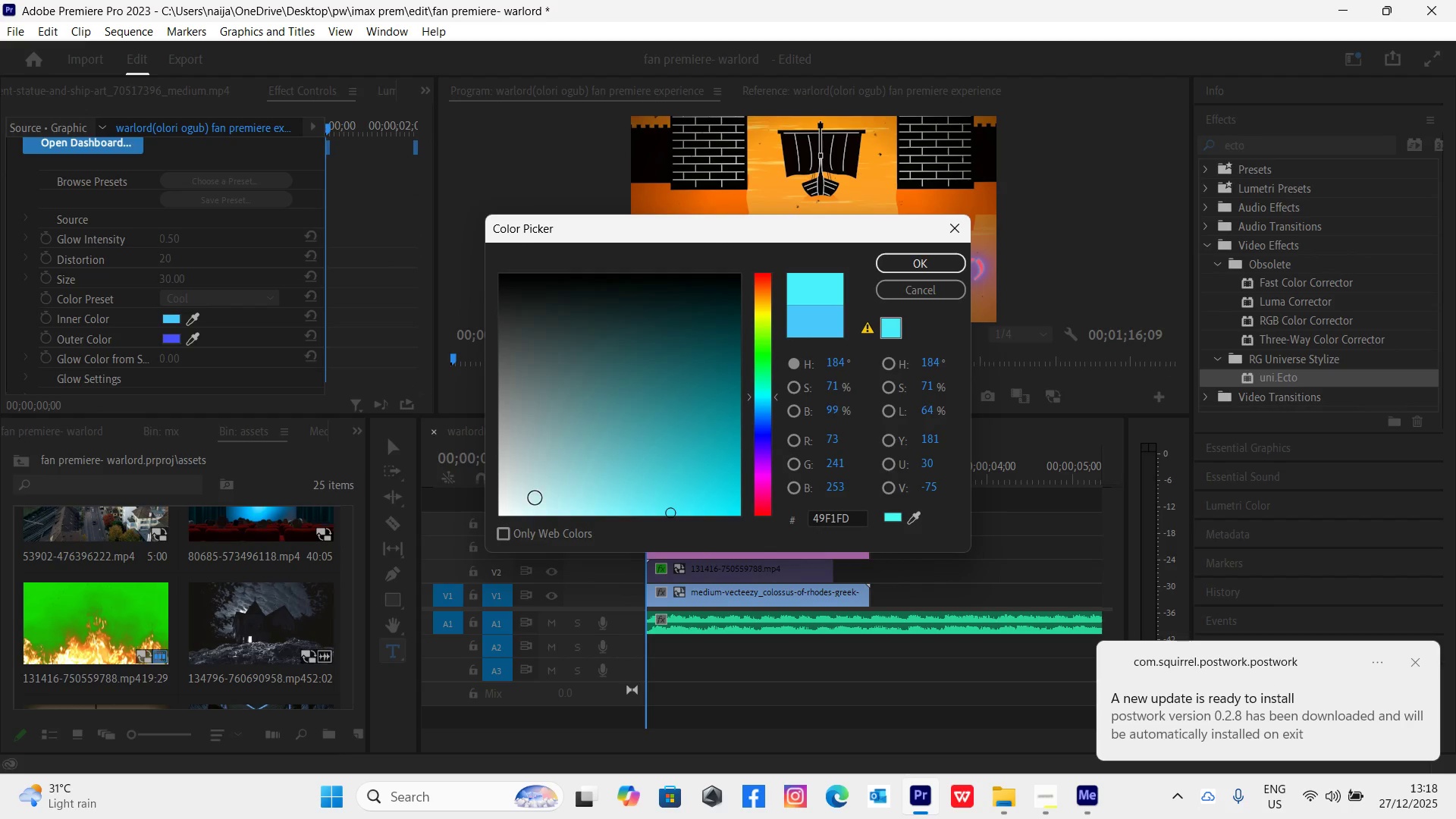 
left_click_drag(start_coordinate=[535, 498], to_coordinate=[439, 553])
 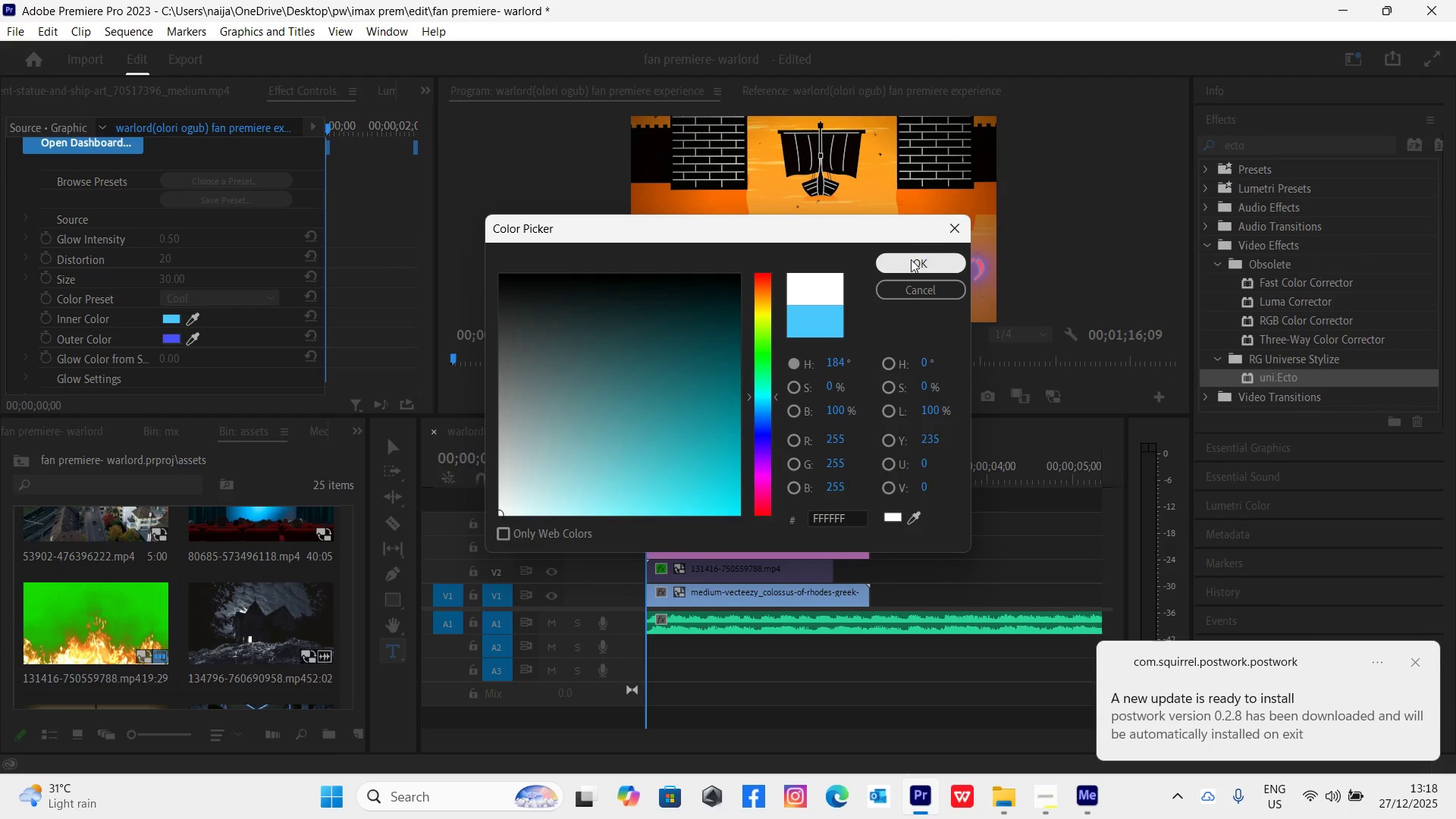 
left_click([913, 262])
 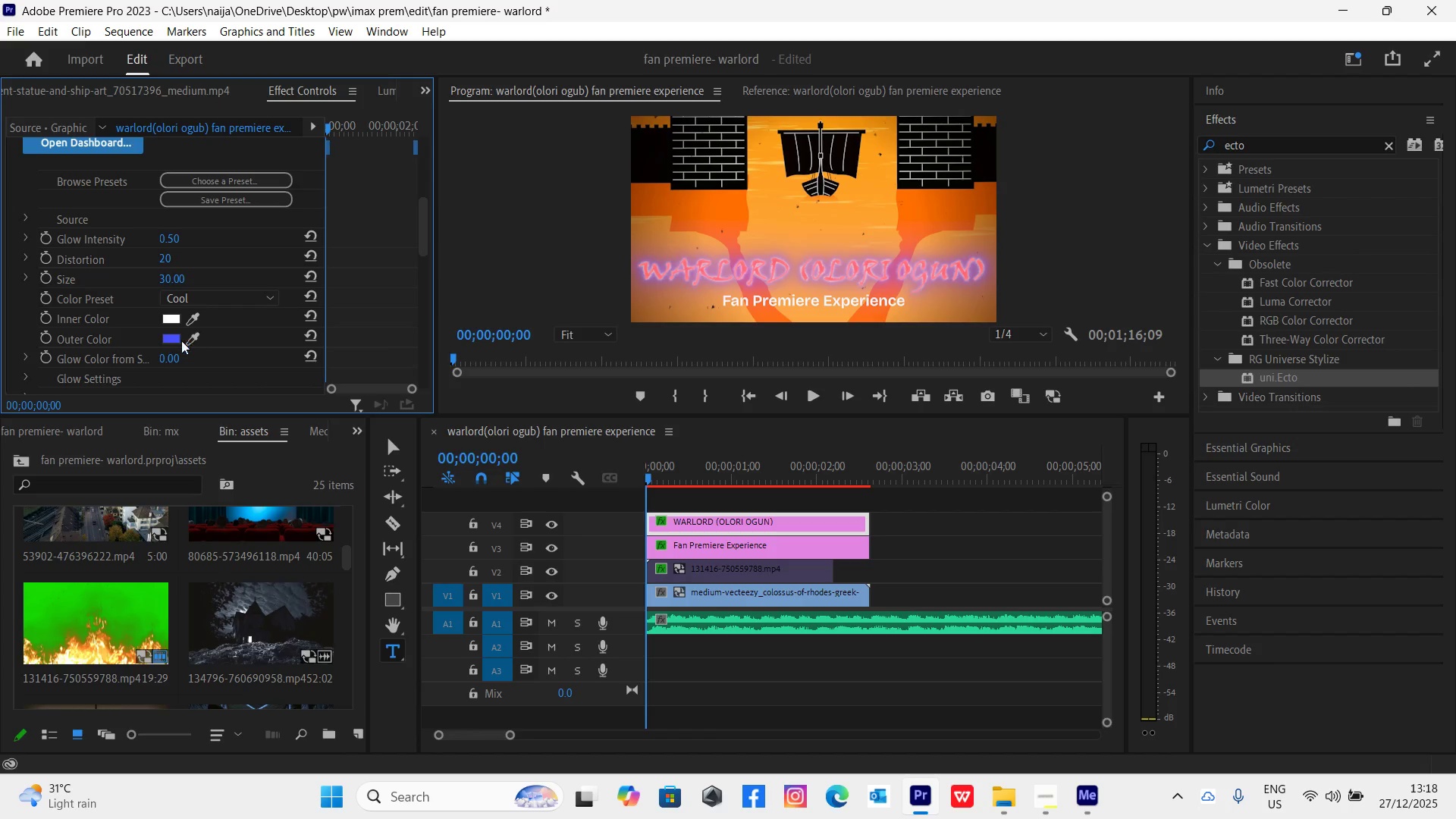 
left_click([177, 341])
 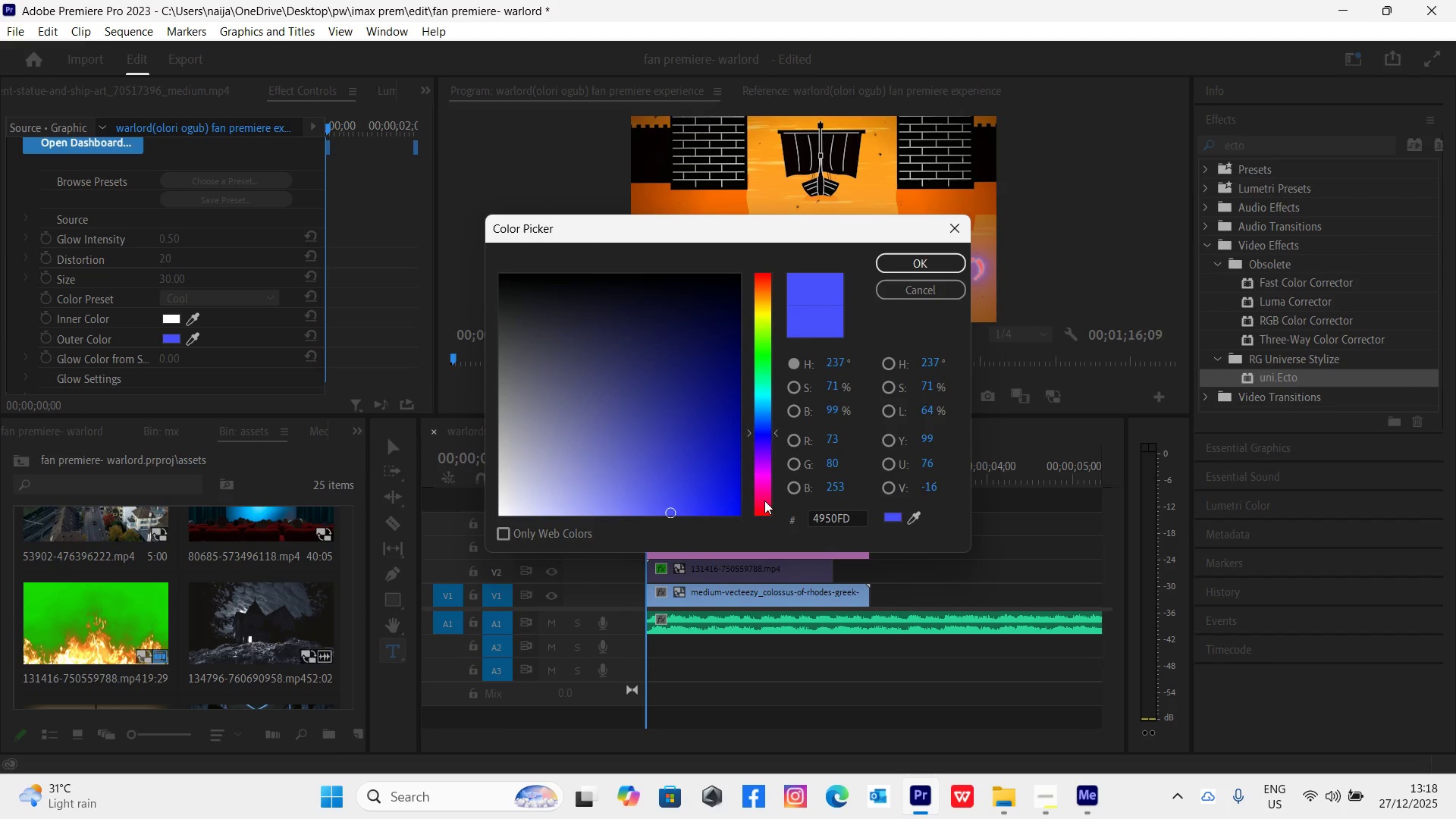 
left_click([766, 507])
 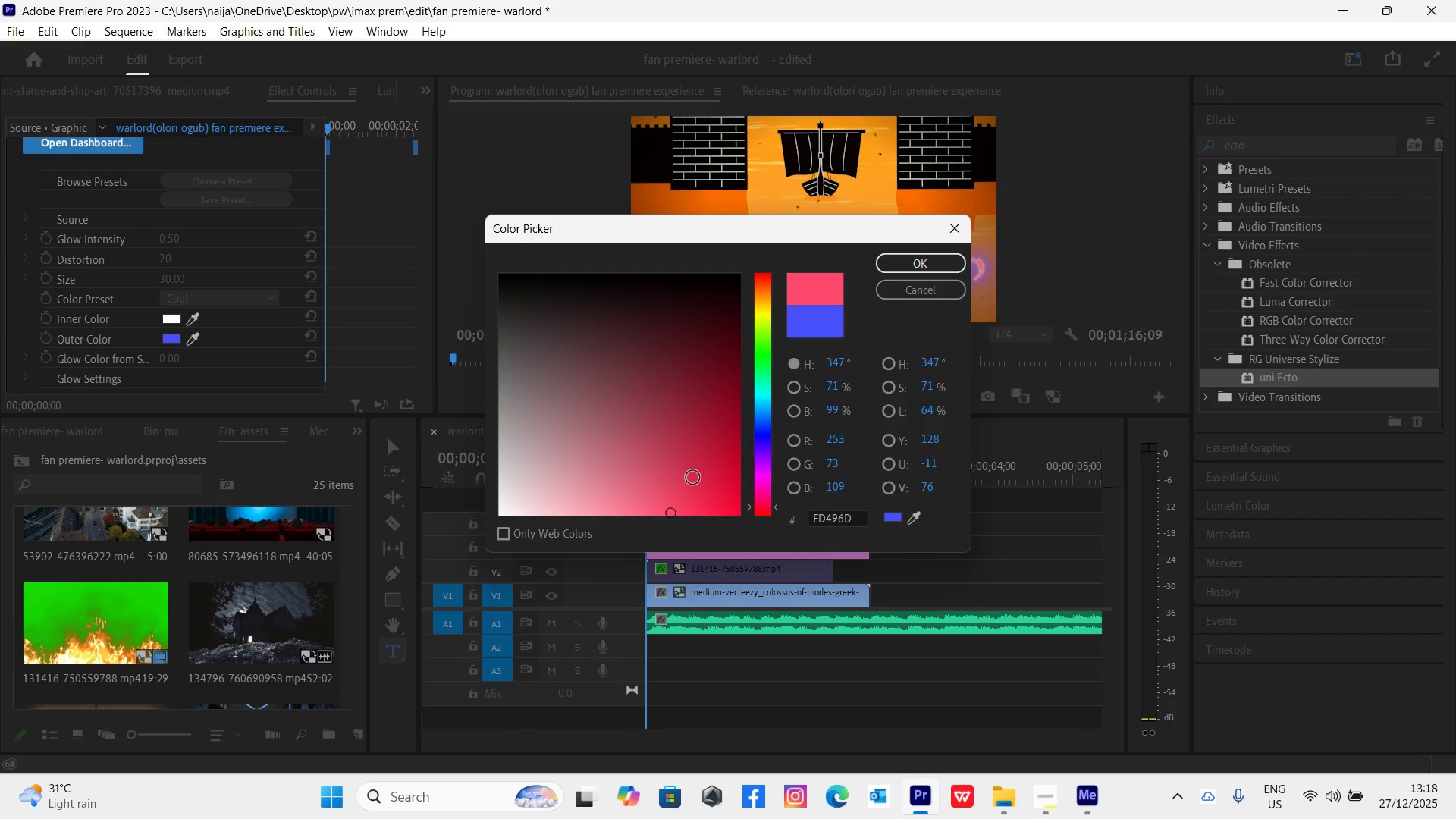 
left_click_drag(start_coordinate=[693, 478], to_coordinate=[744, 538])
 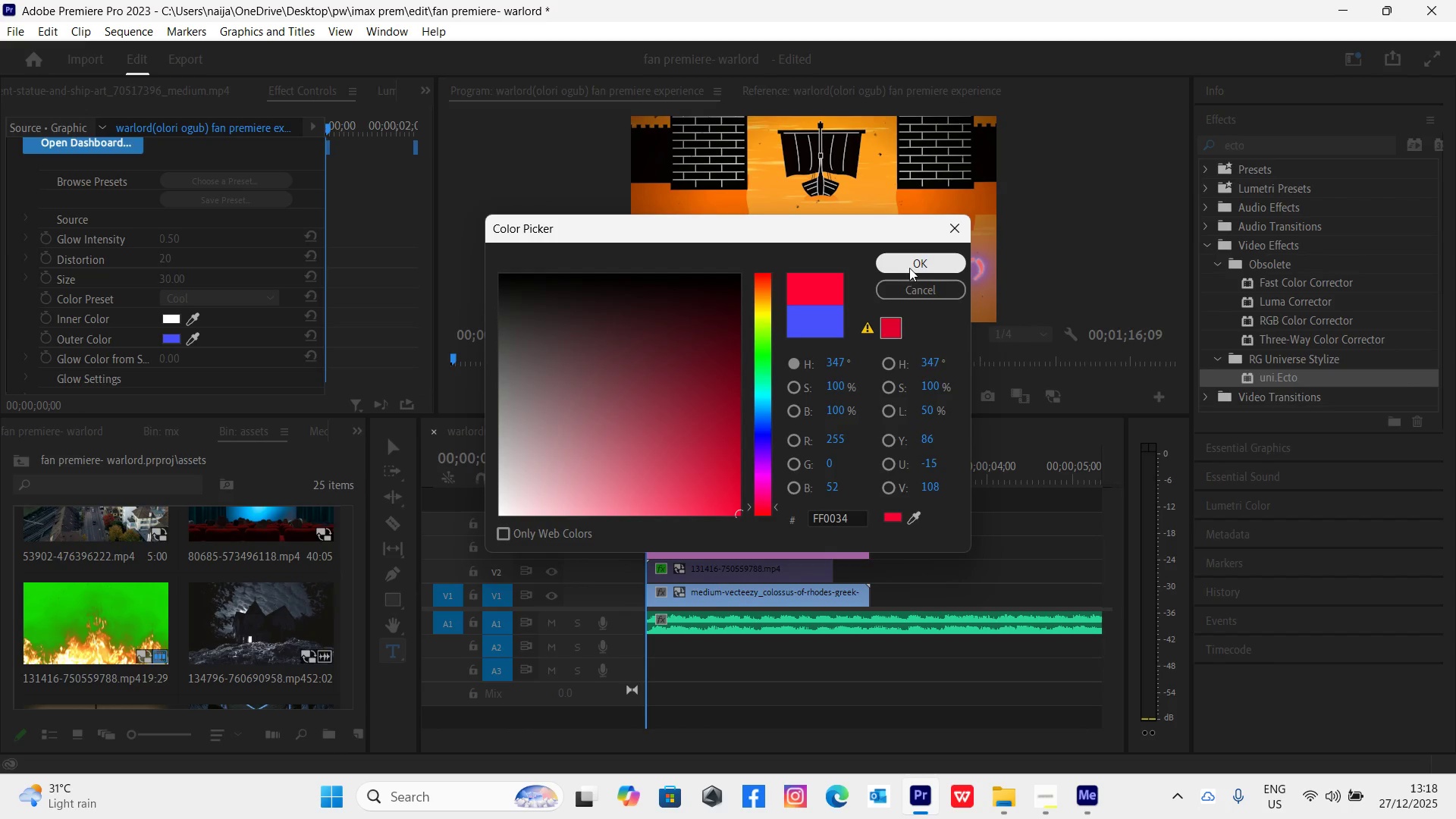 
left_click([909, 268])
 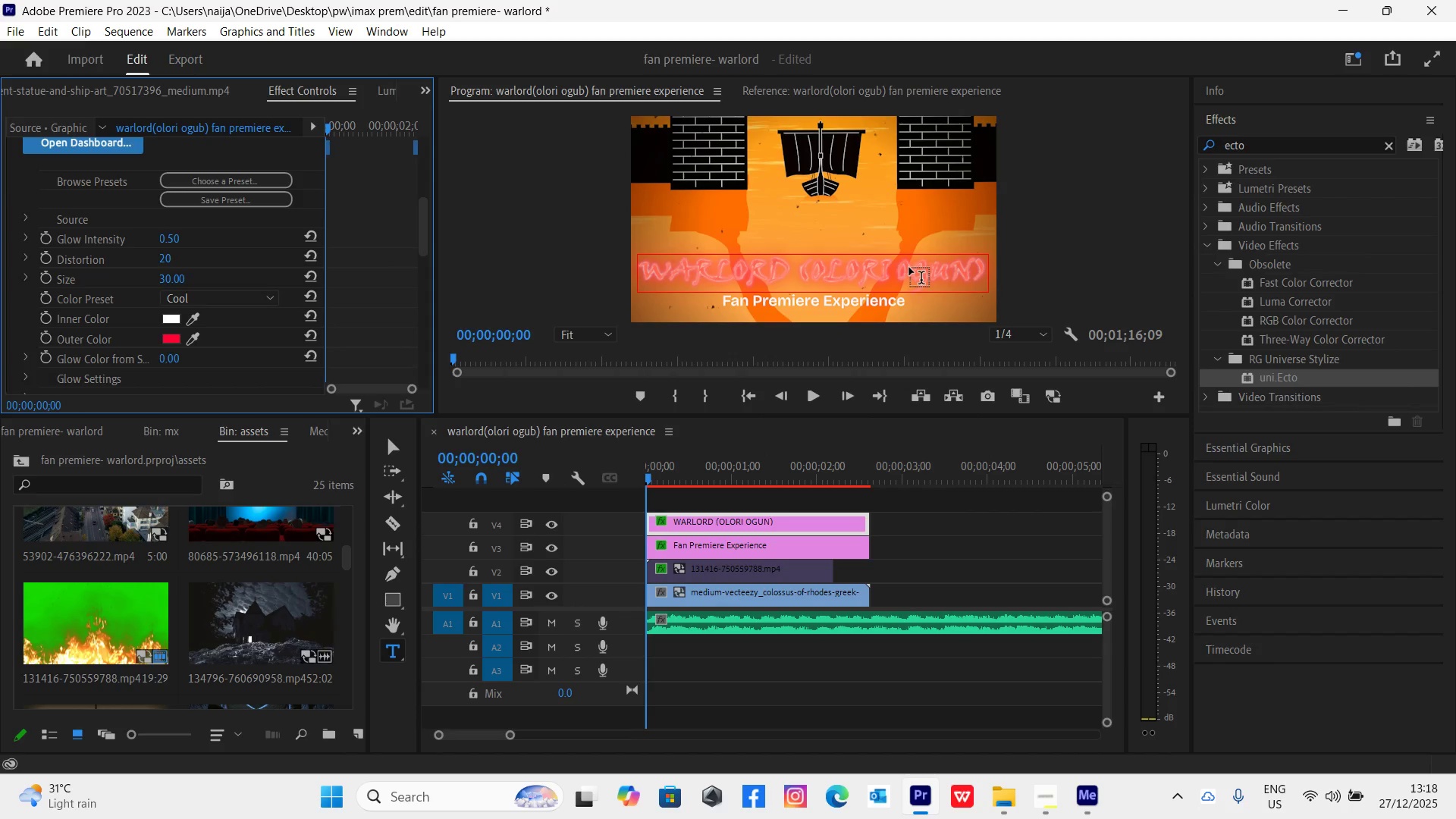 
key(Control+Backquote)
 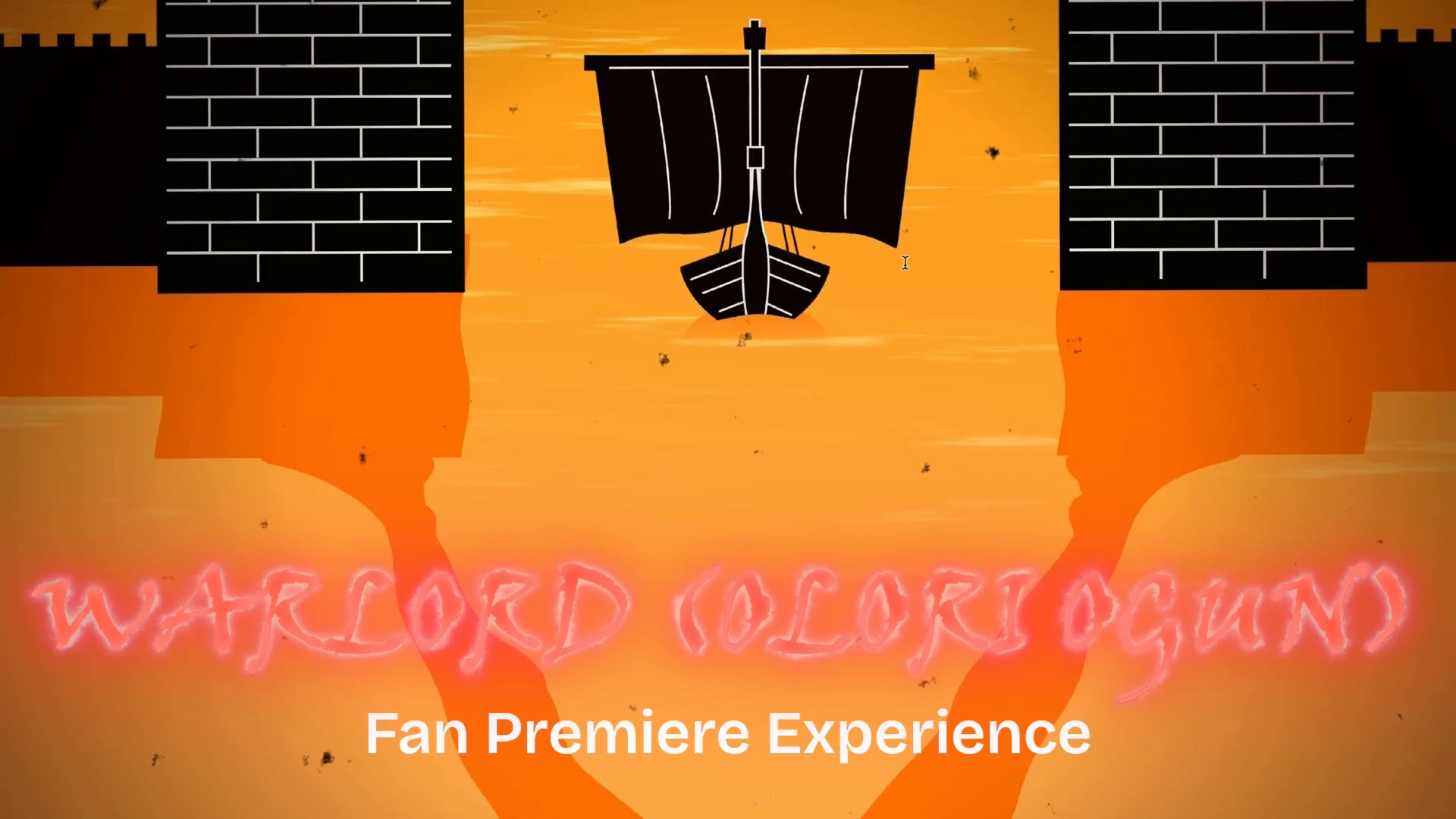 
hold_key(key=ControlLeft, duration=1.5)
 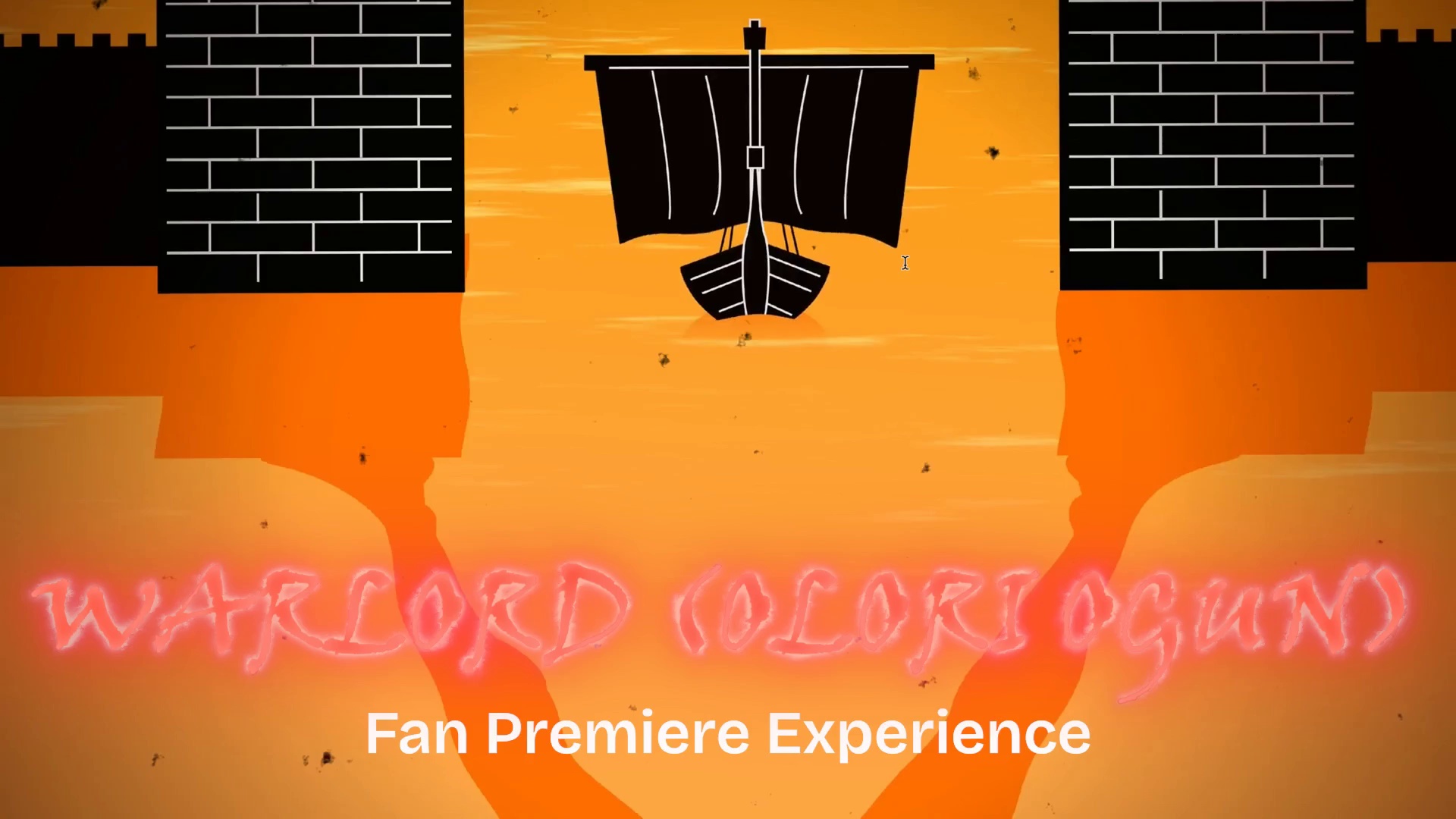 
hold_key(key=ControlLeft, duration=0.8)
 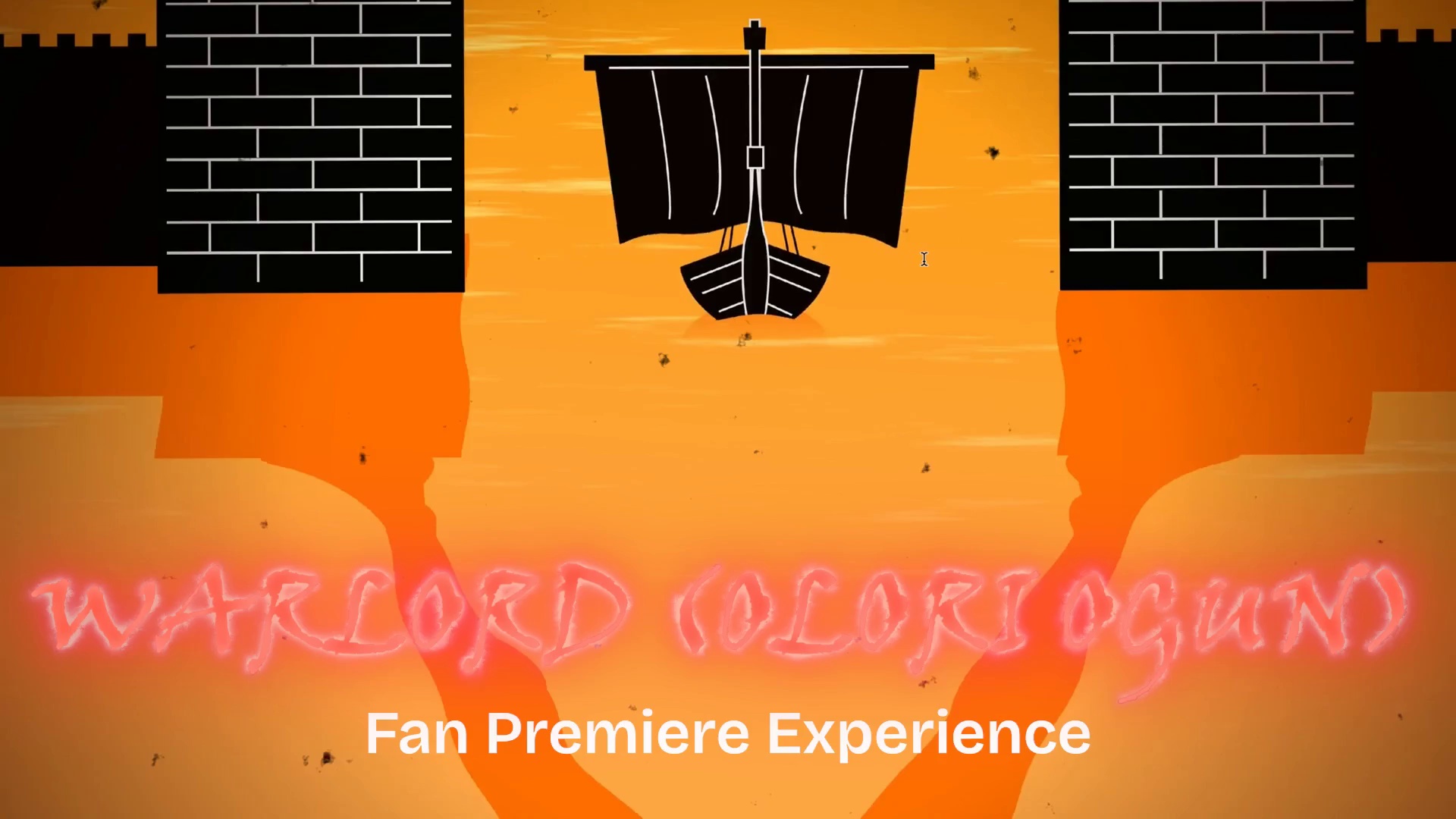 
key(Space)
 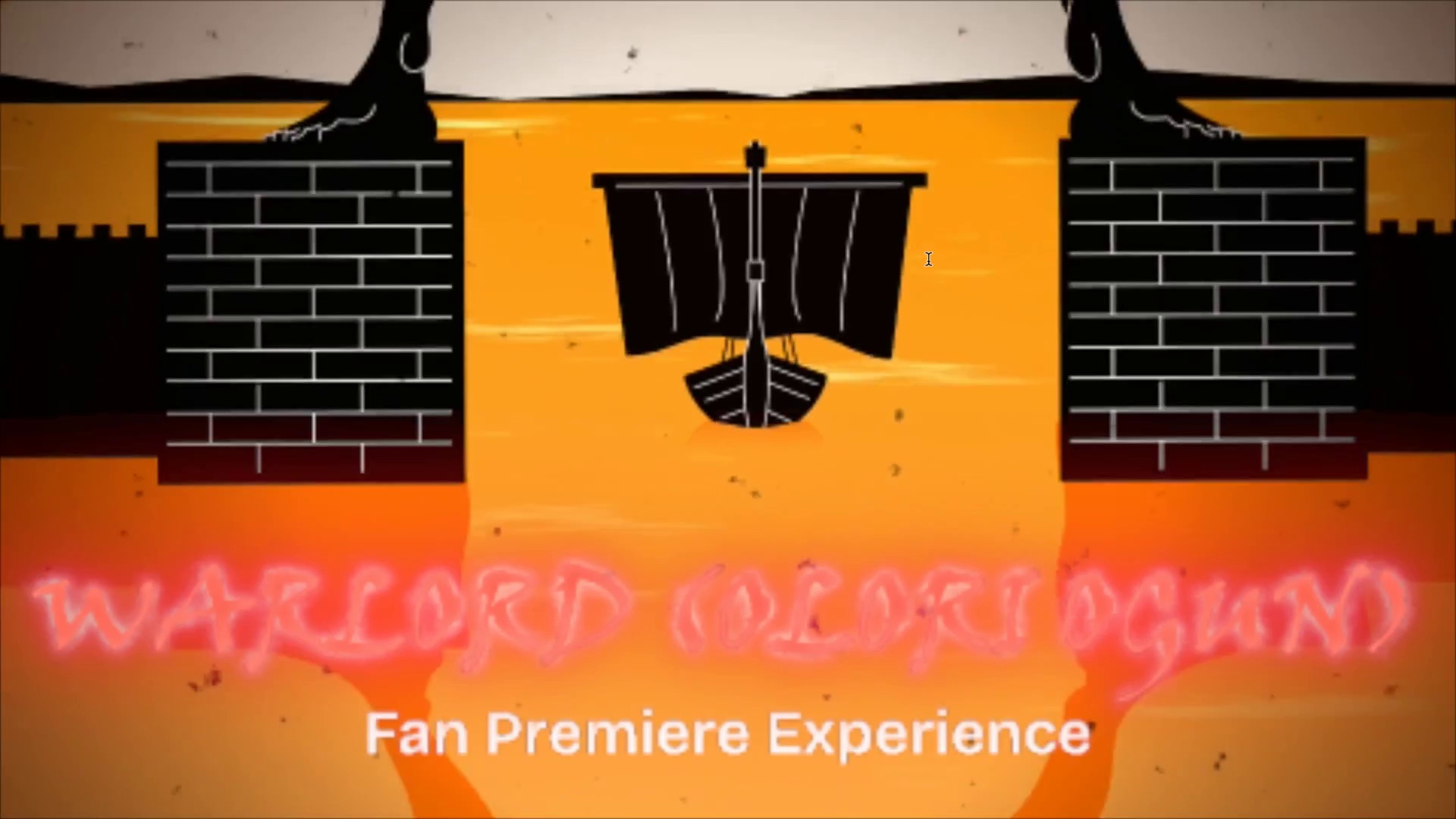 
key(Space)
 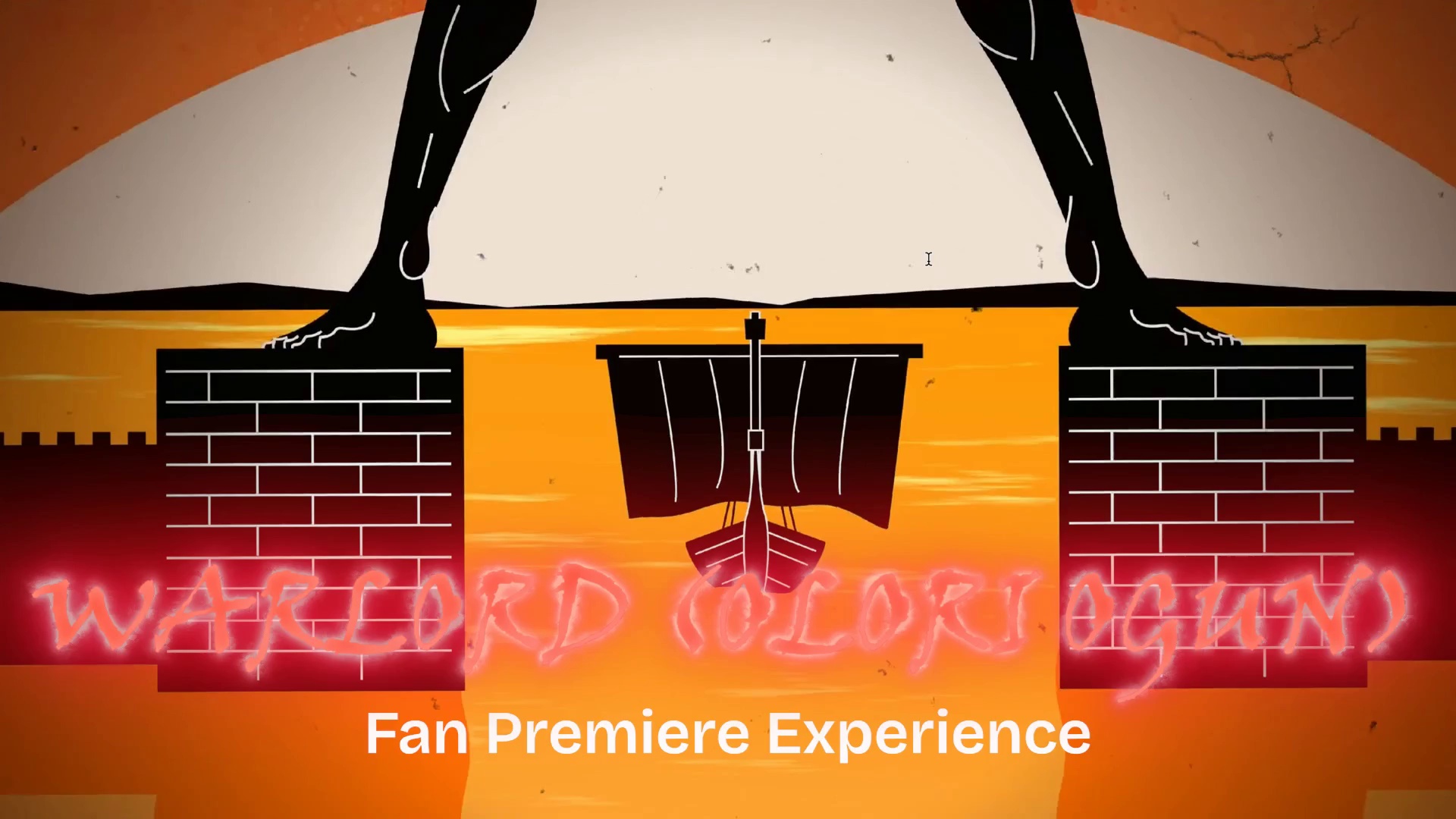 
wait(7.08)
 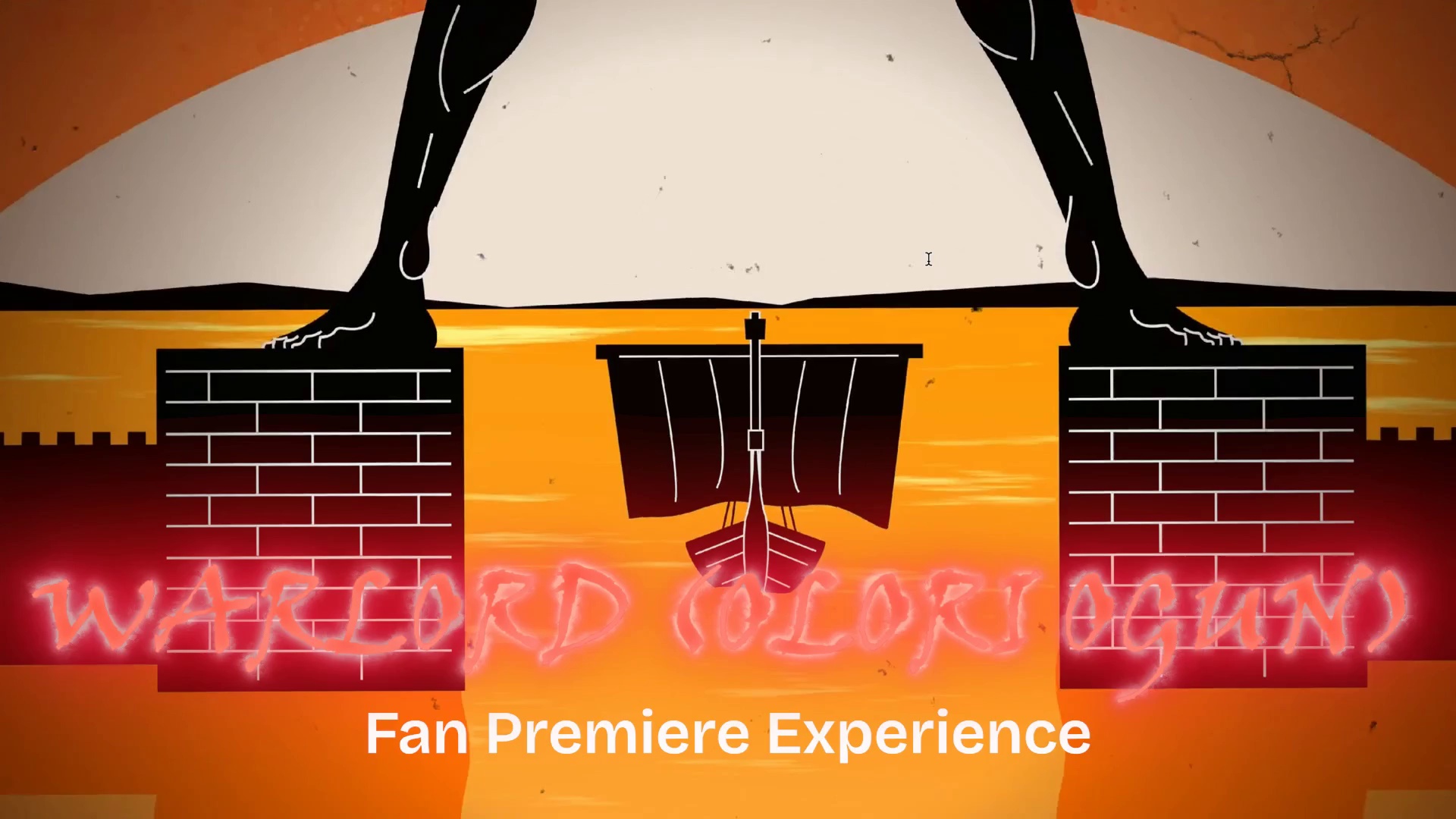 
key(Control+Backquote)
 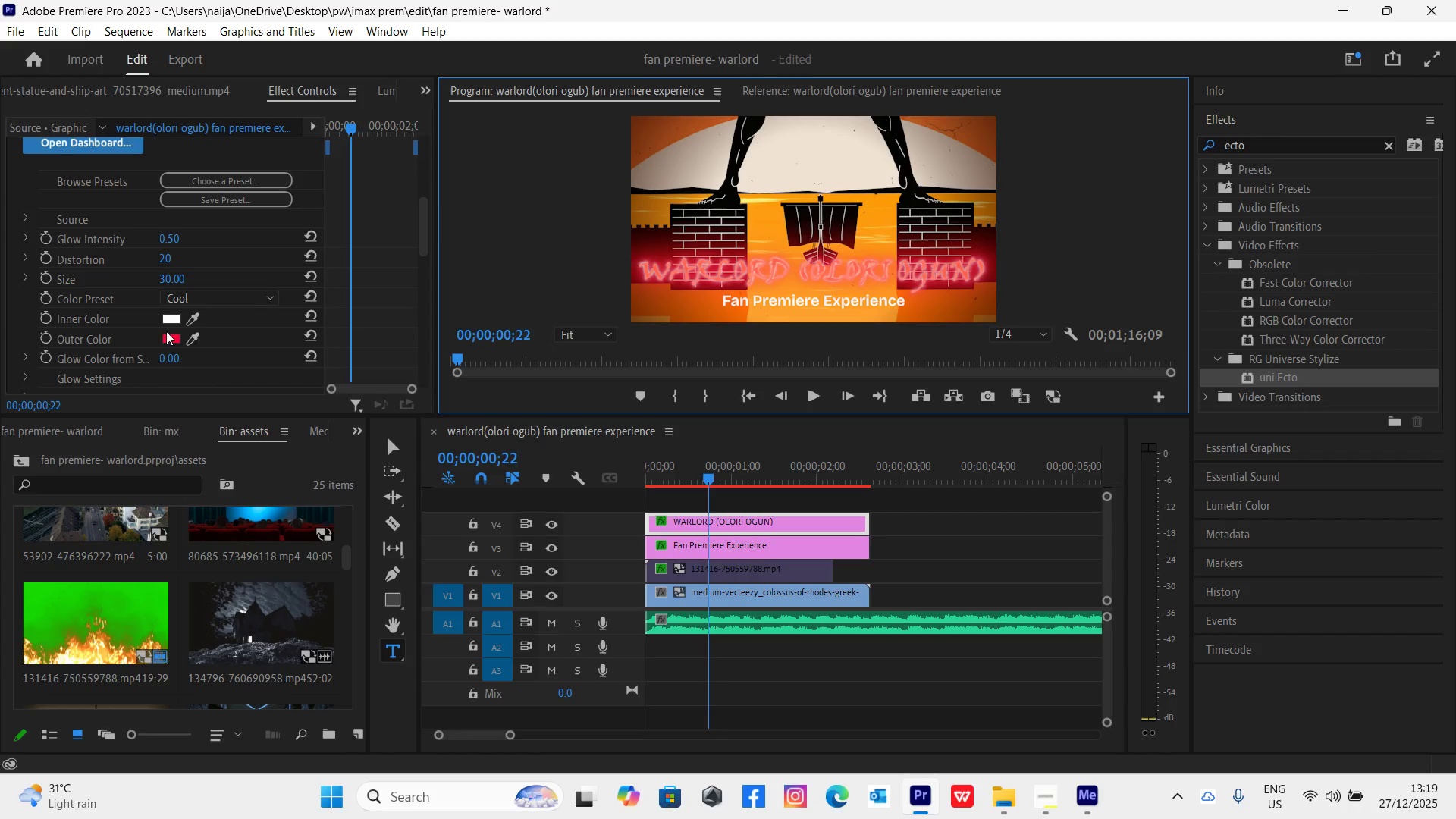 
left_click([176, 316])
 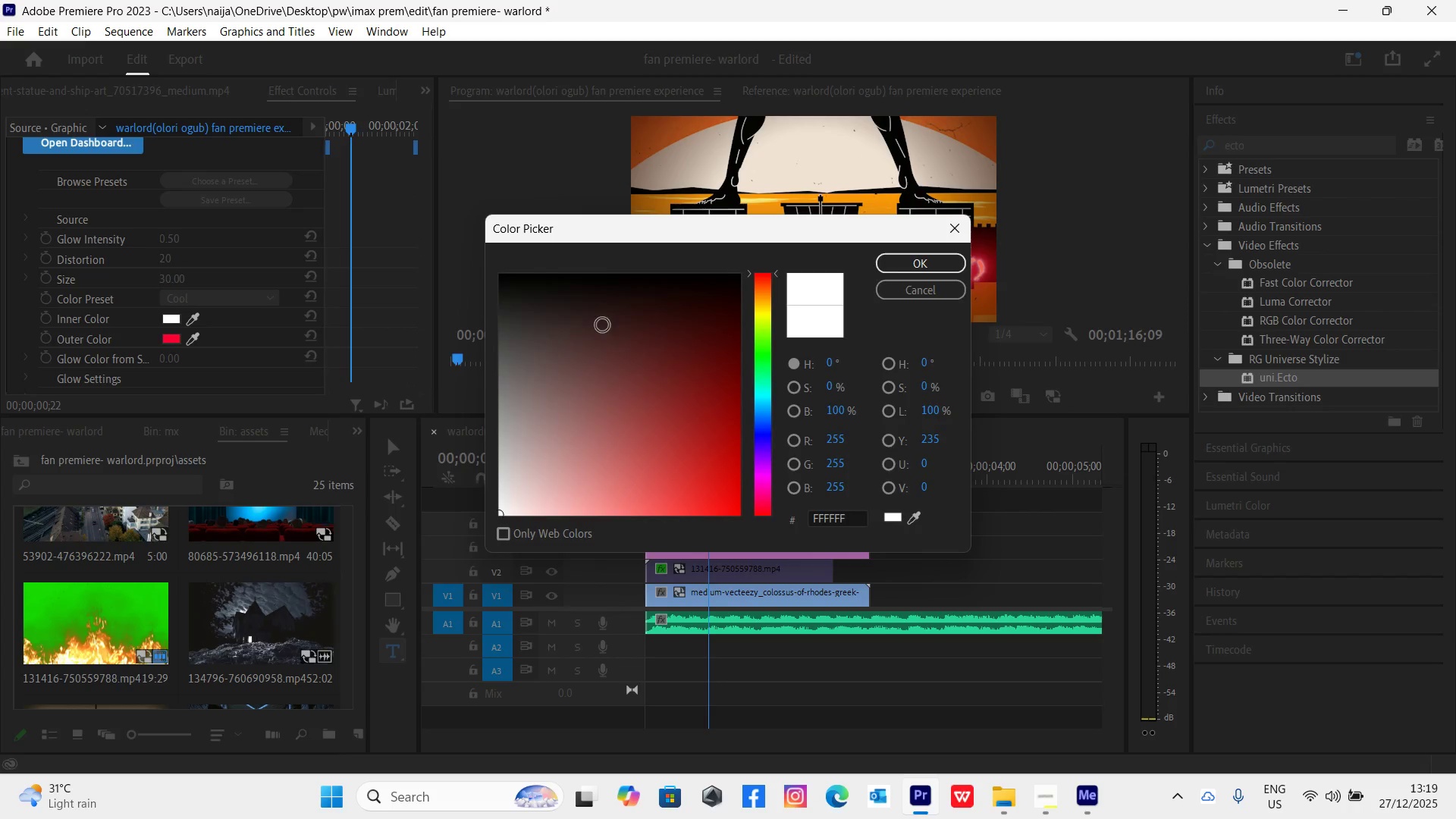 
left_click_drag(start_coordinate=[573, 310], to_coordinate=[466, 255])
 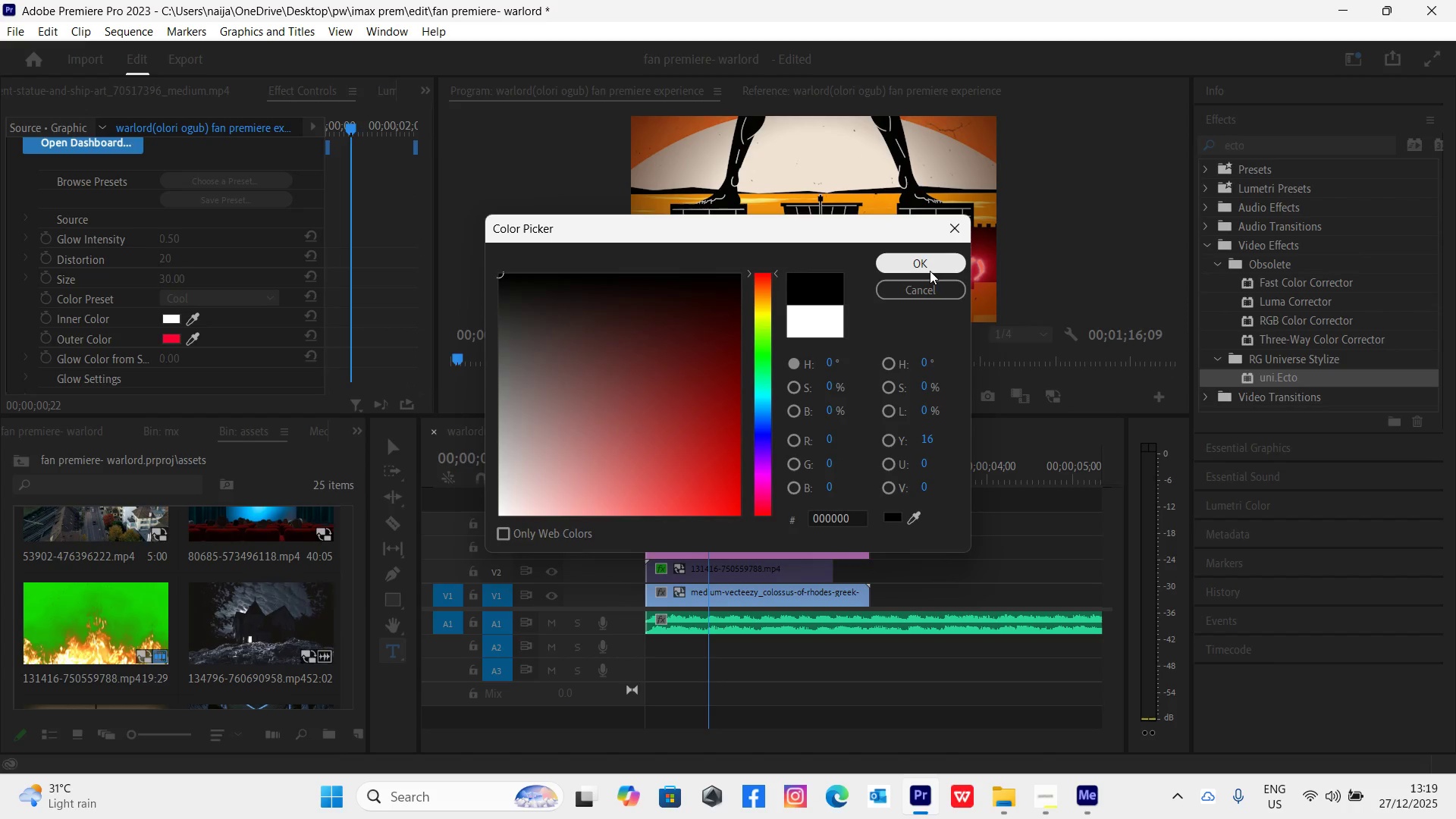 
left_click([930, 271])
 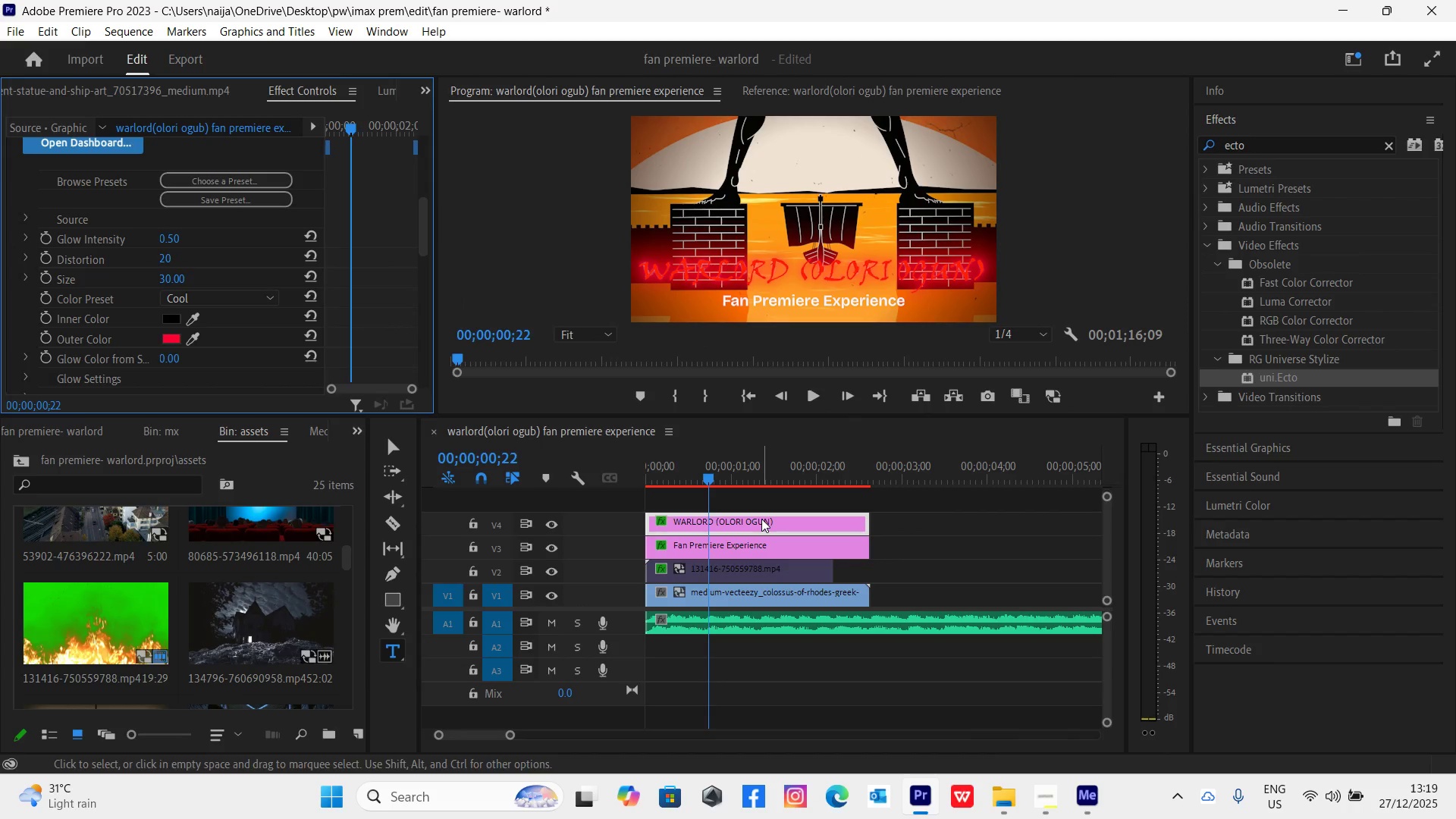 
key(Control+Backquote)
 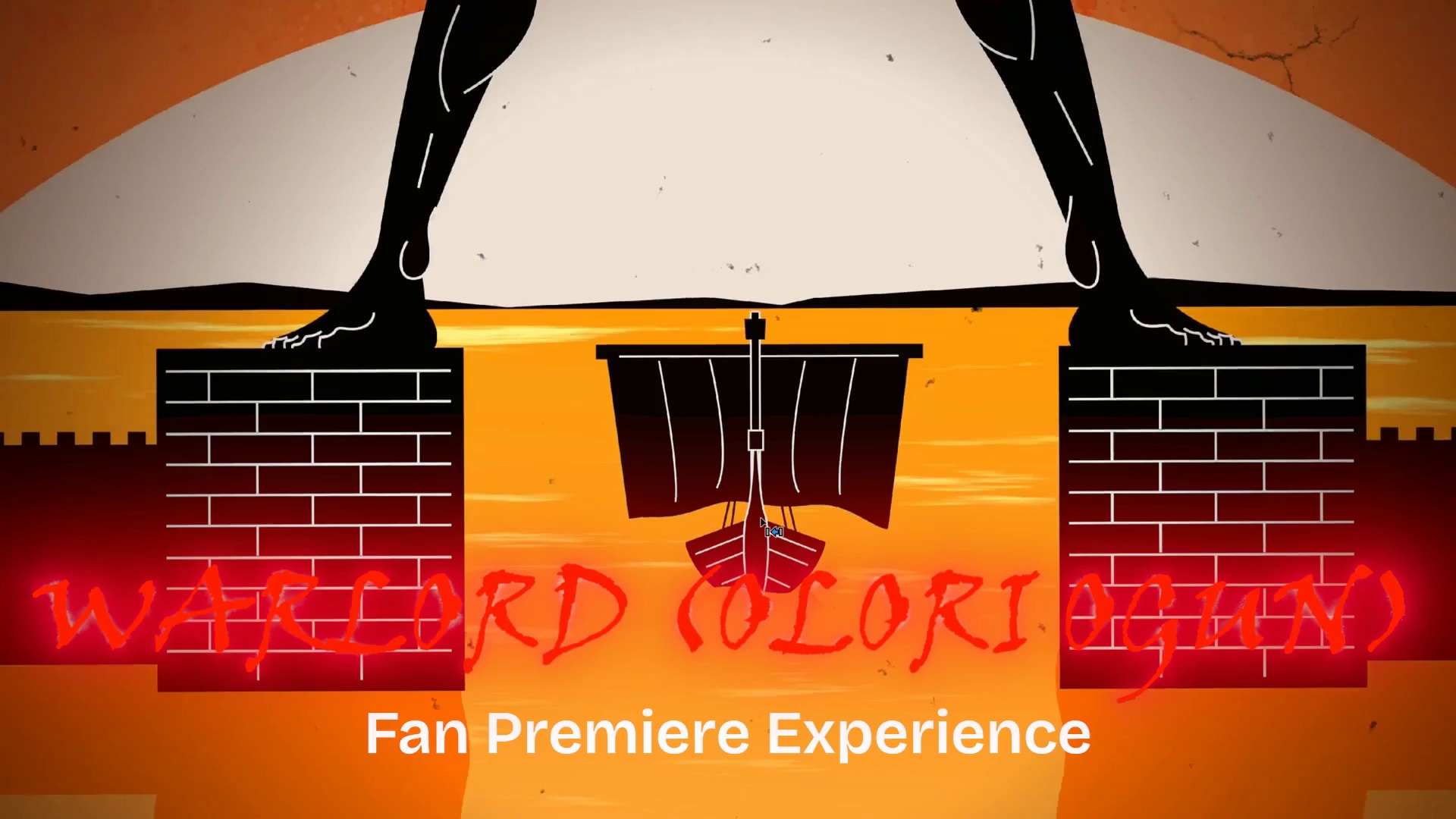 
key(Space)
 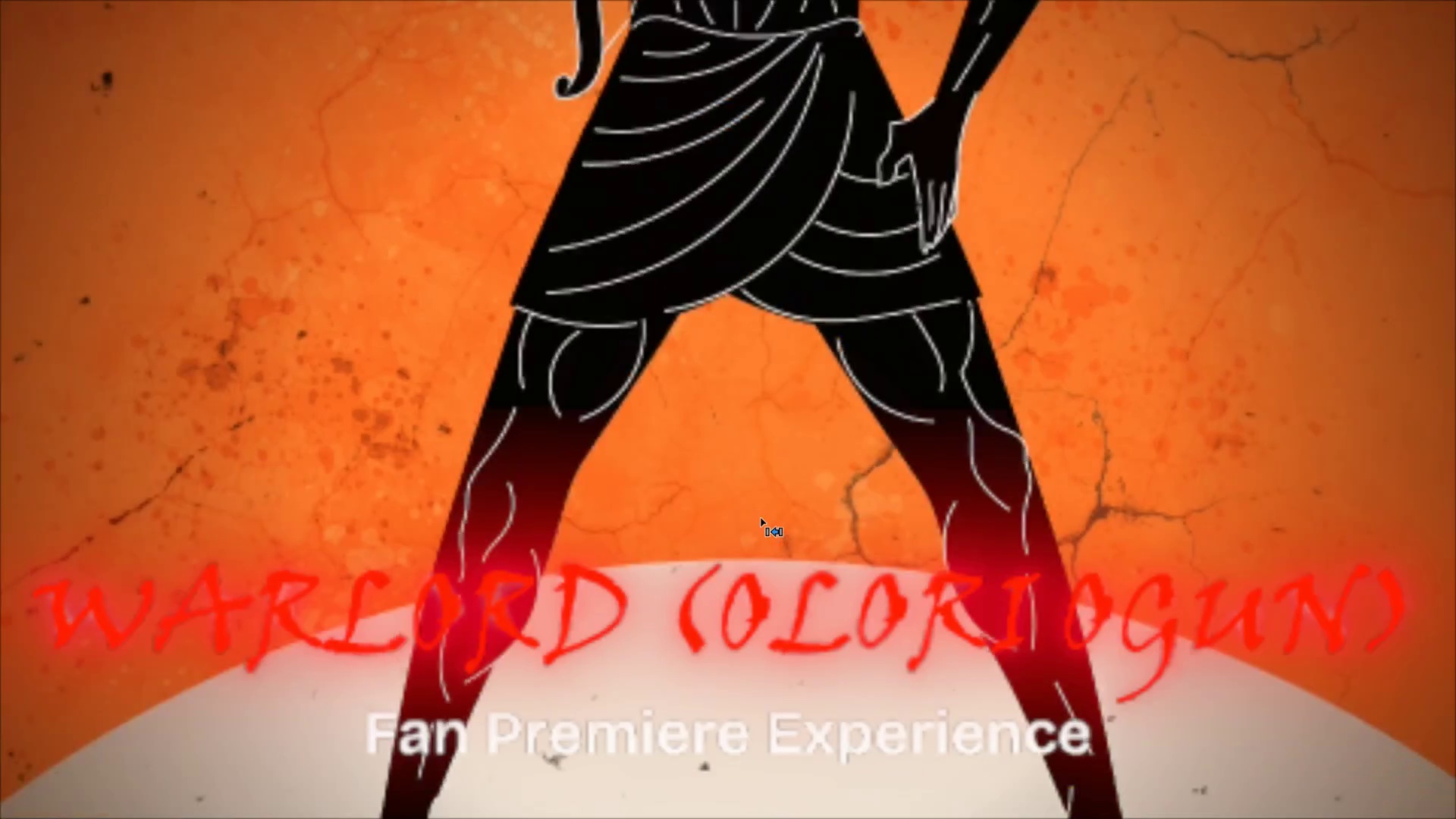 
key(Space)
 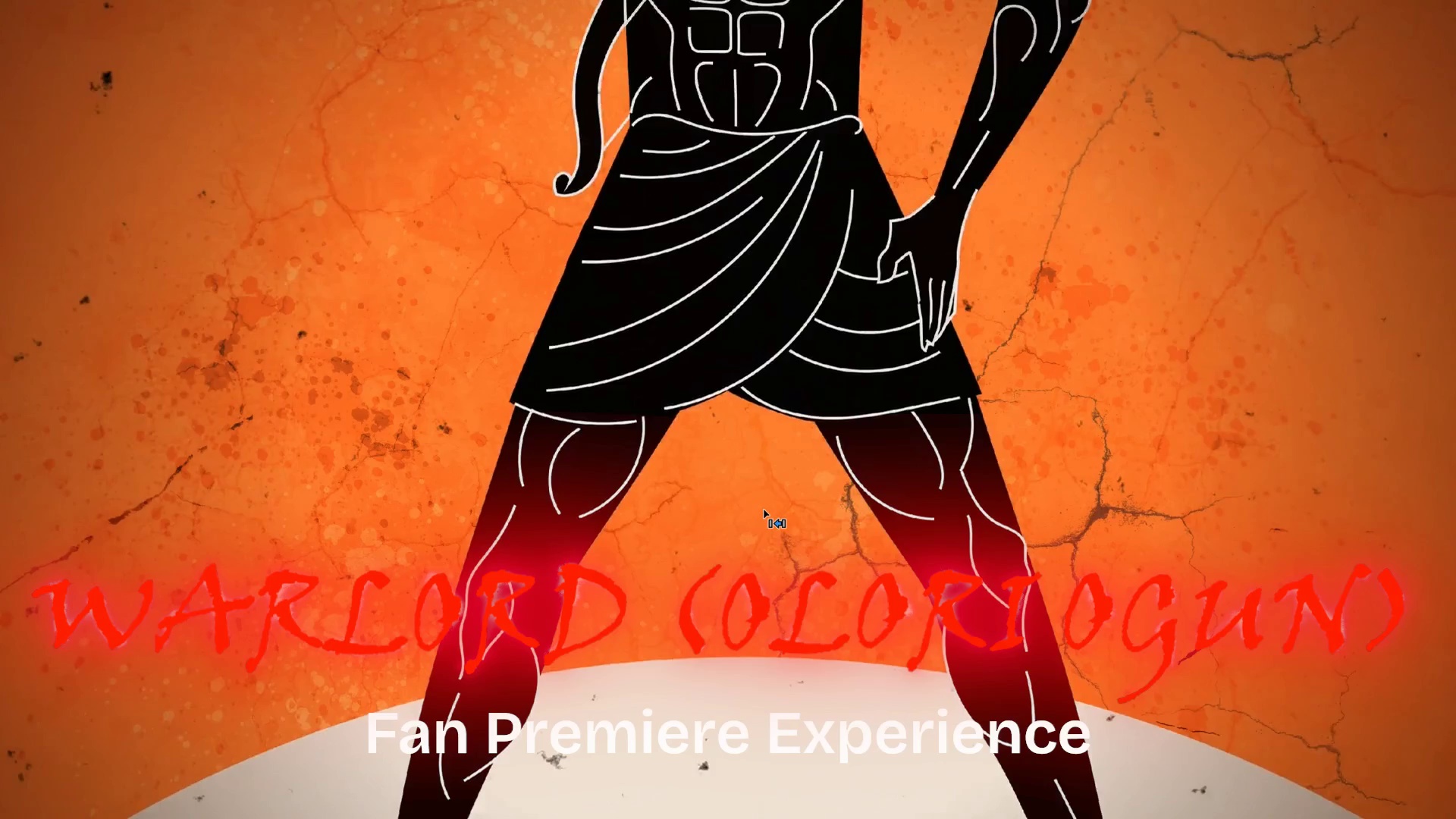 
key(Control+Backquote)
 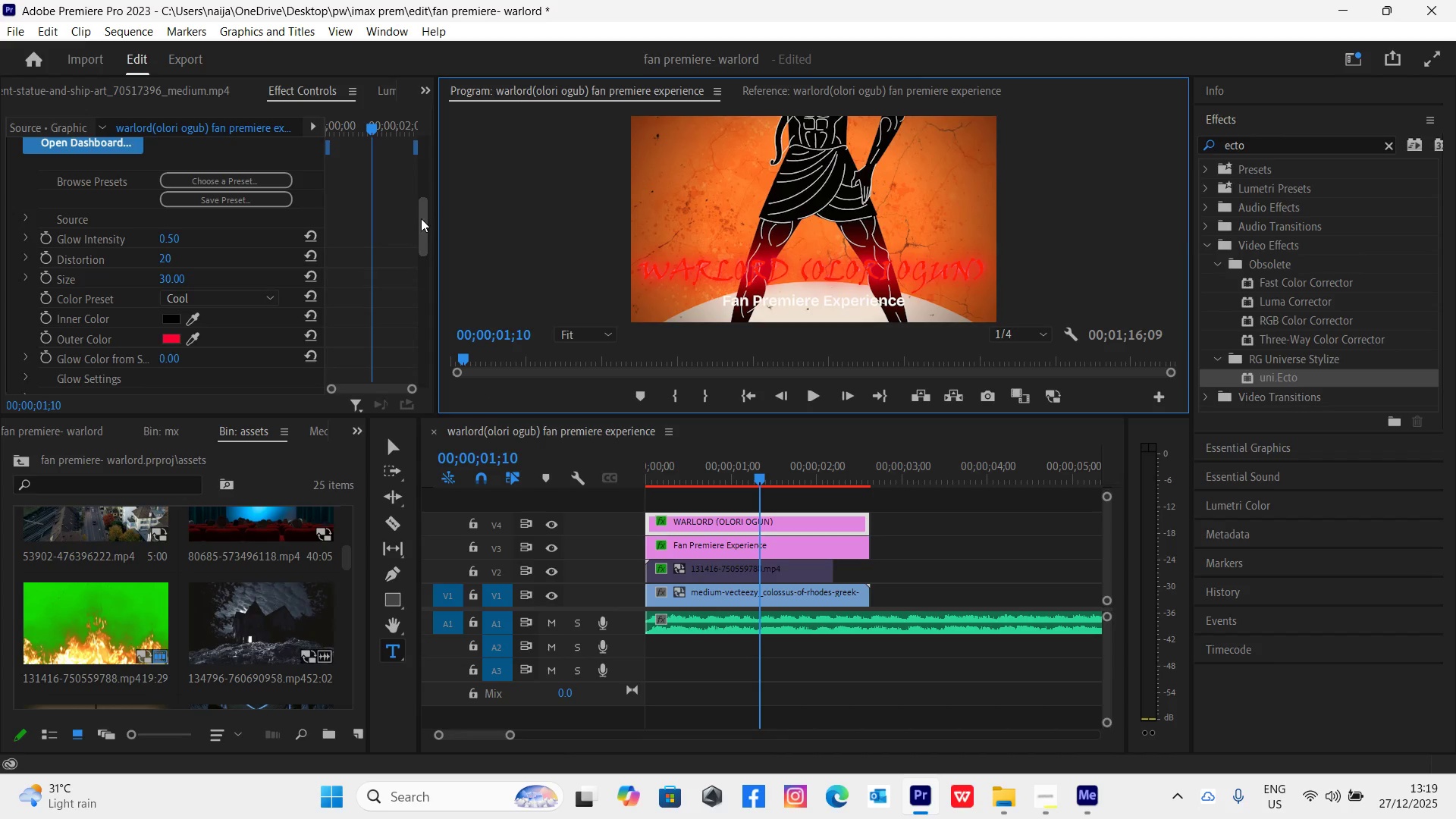 
left_click_drag(start_coordinate=[422, 234], to_coordinate=[425, 292])
 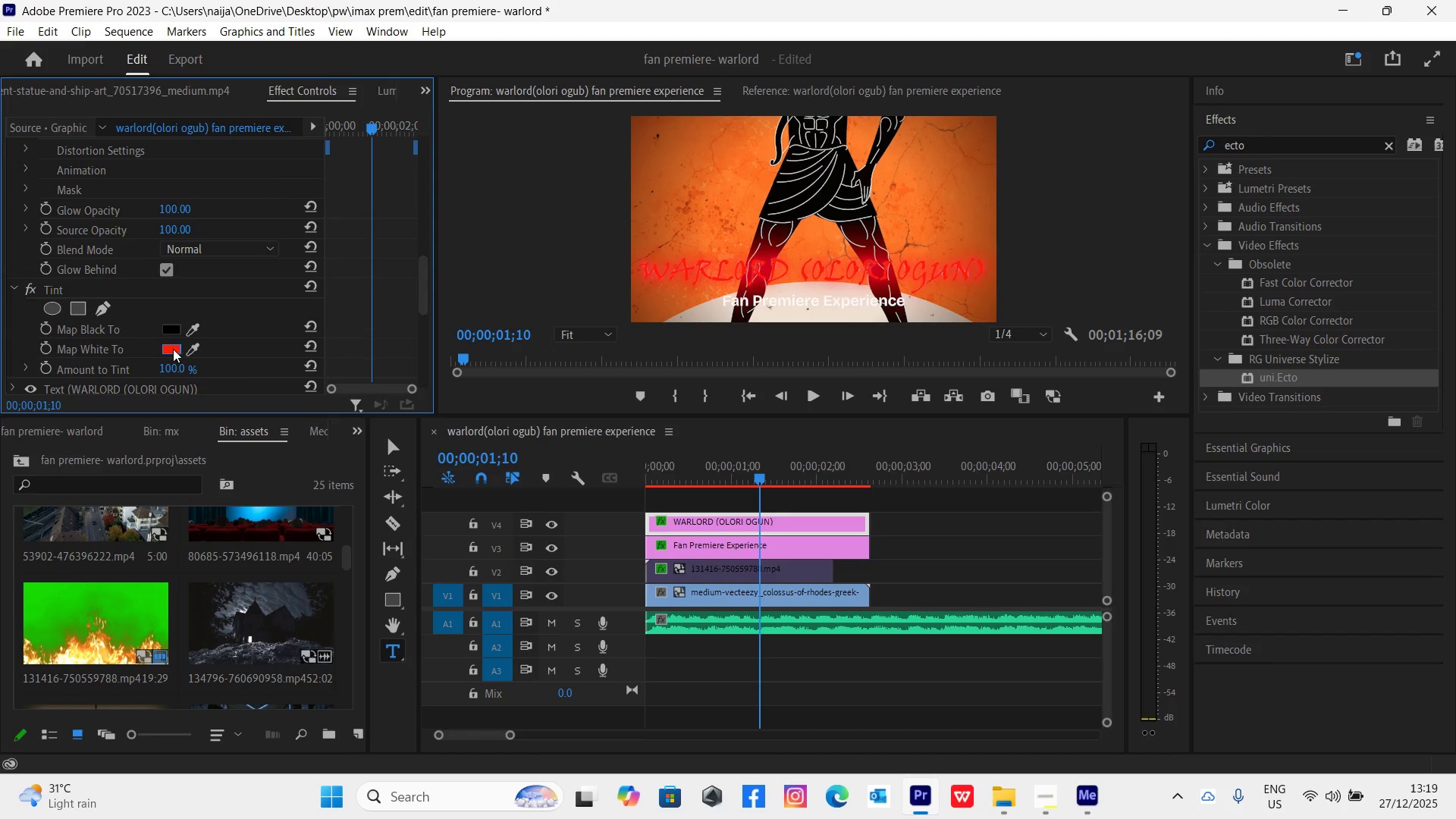 
left_click([172, 349])
 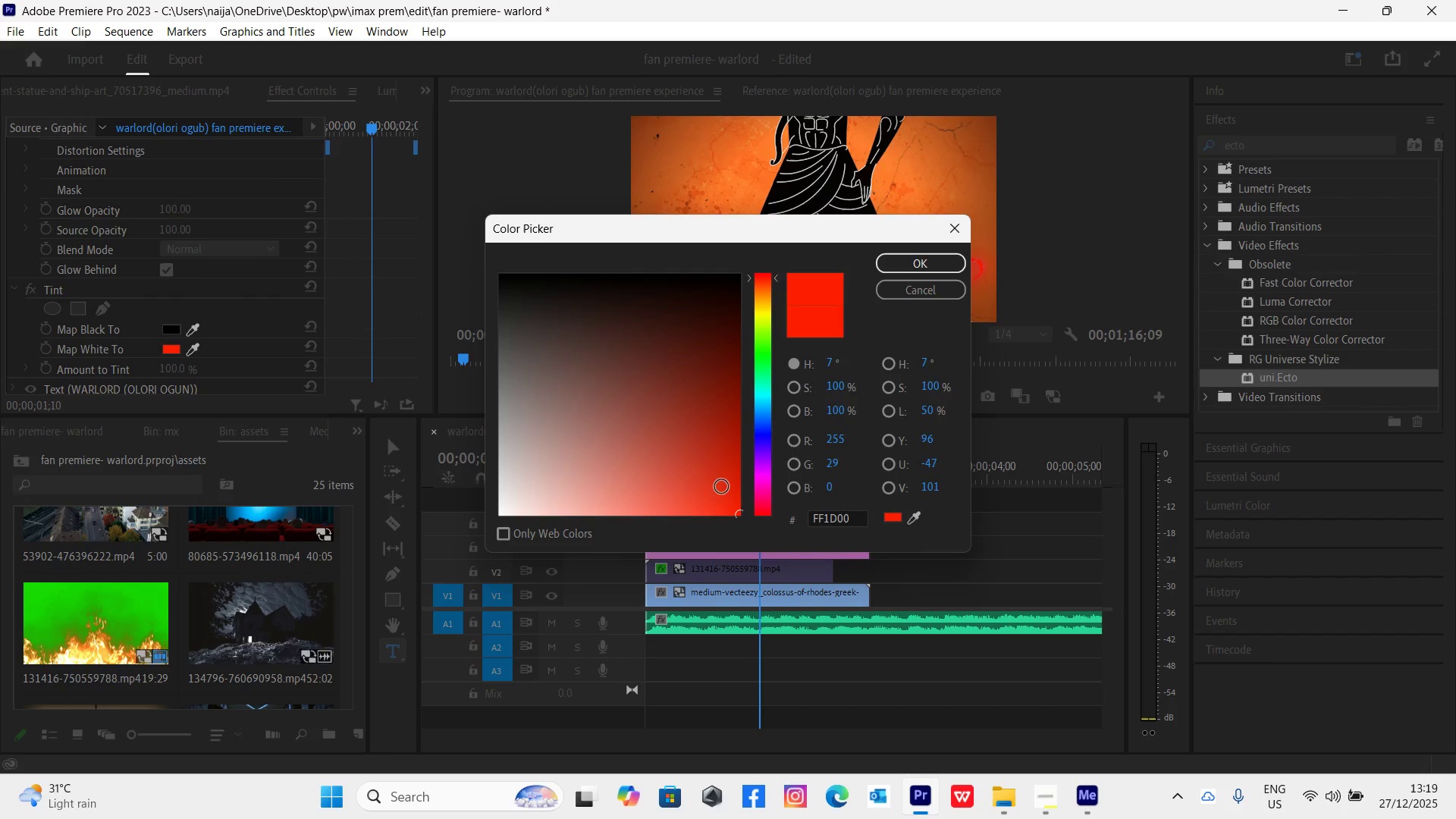 
left_click([713, 491])
 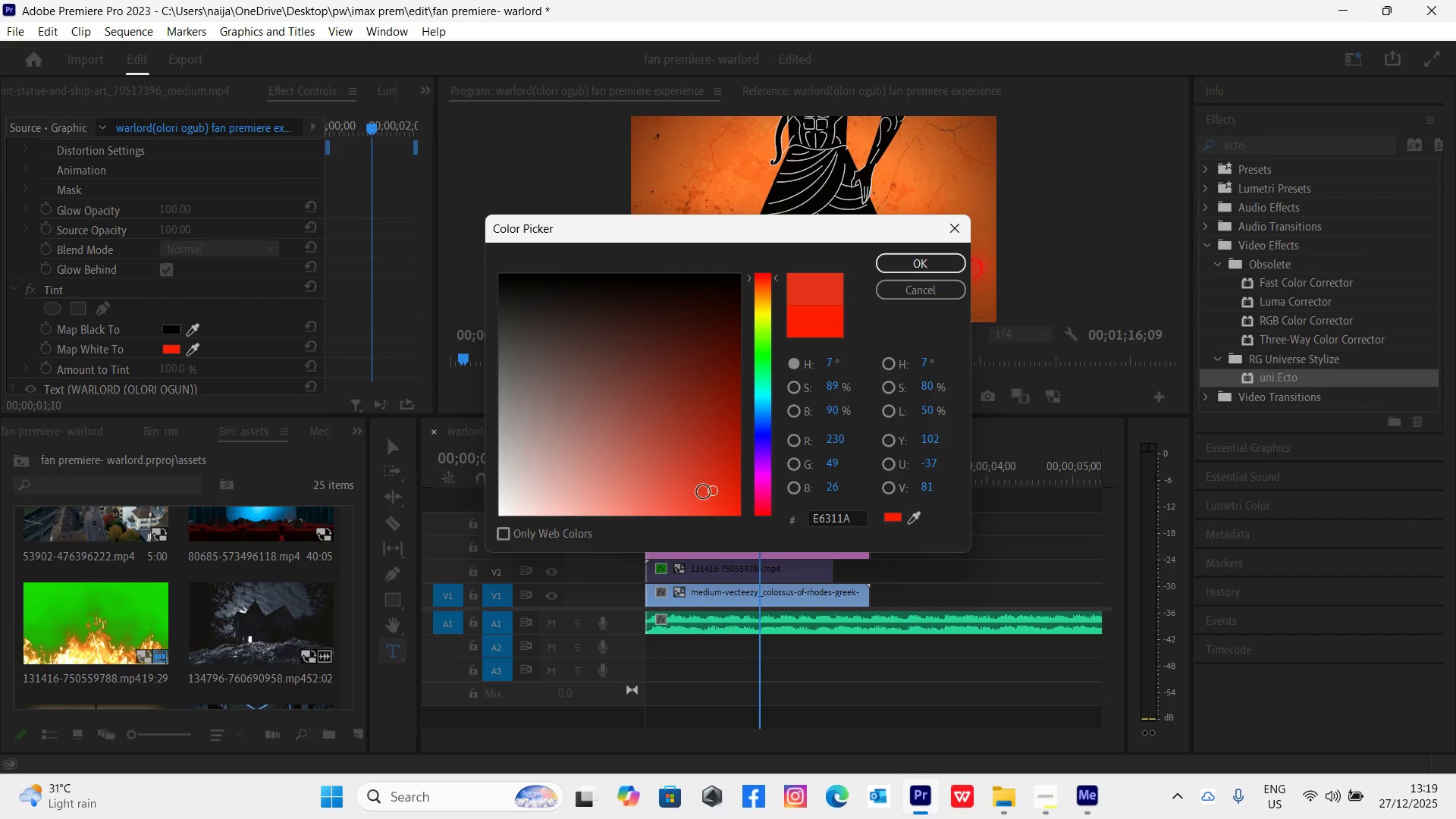 
left_click([695, 488])
 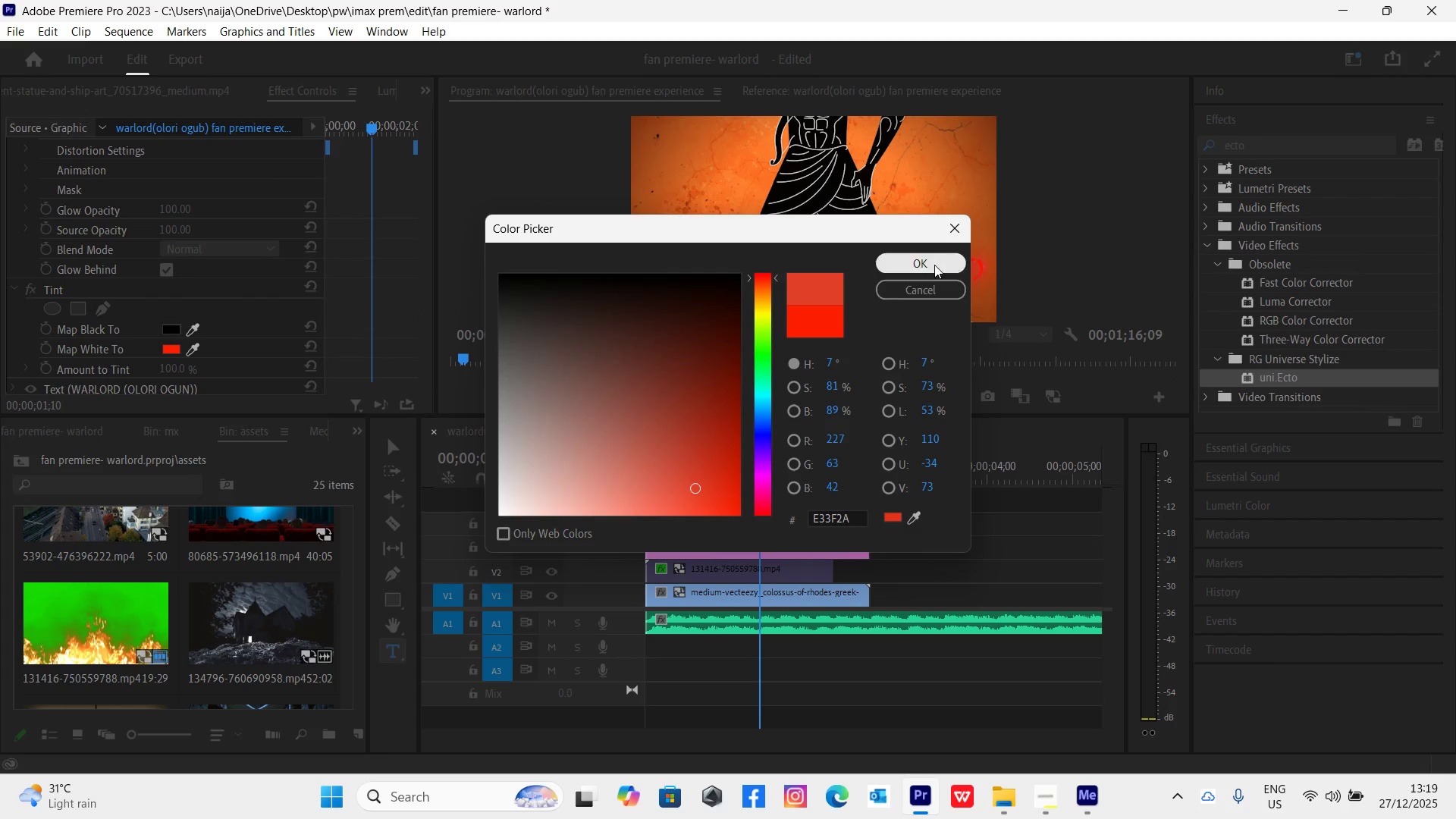 
left_click([934, 260])
 